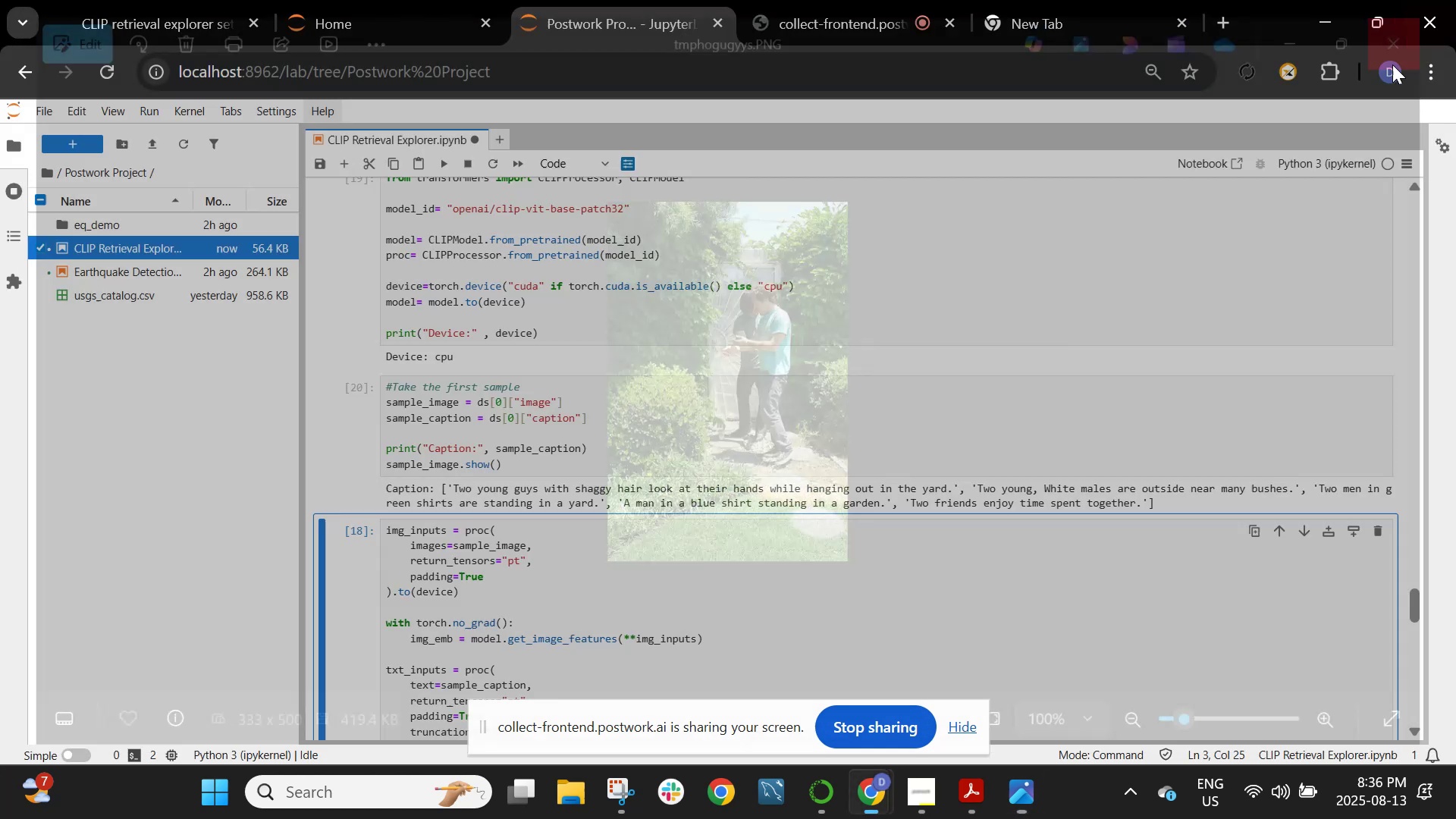 
wait(5.9)
 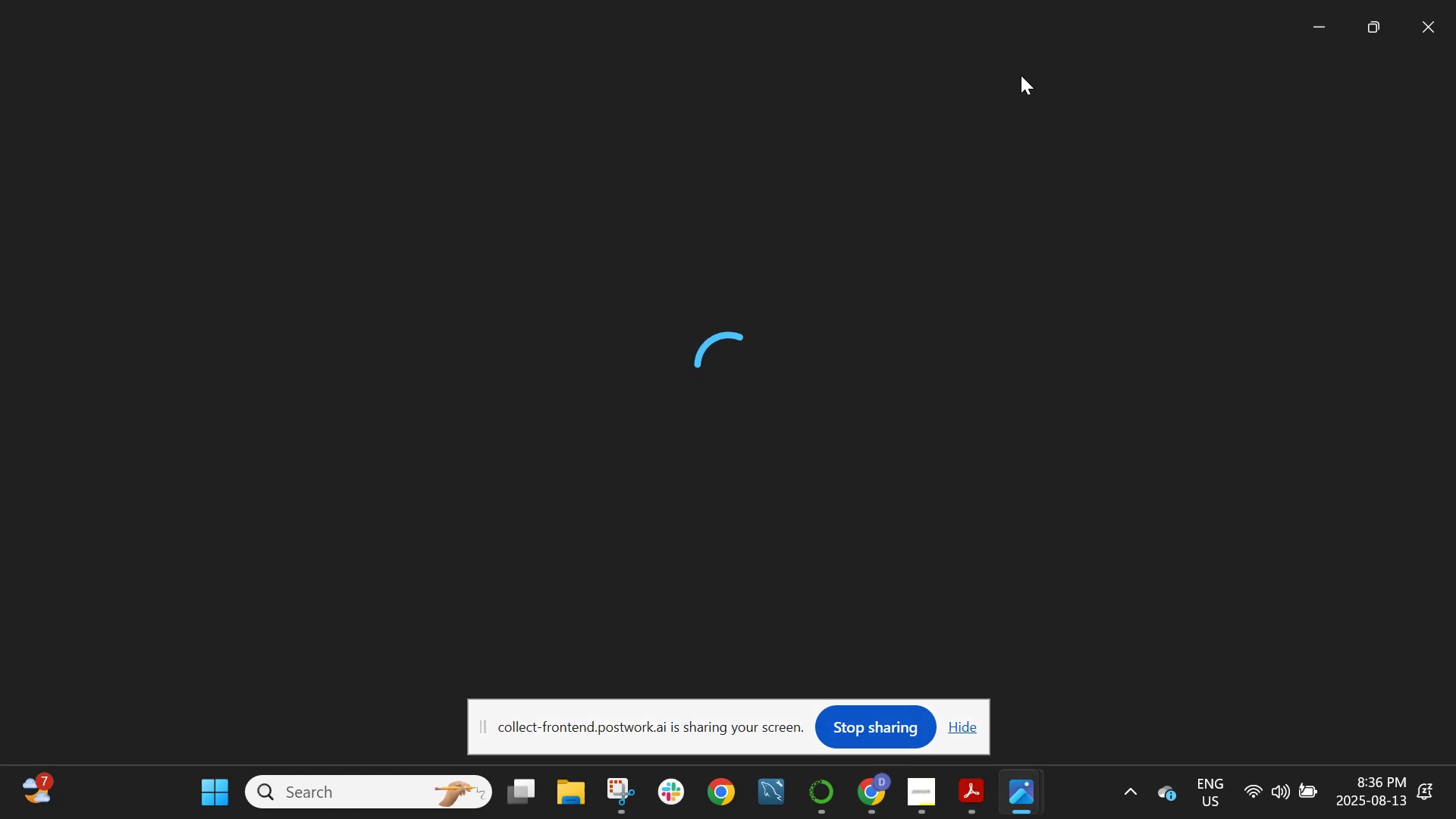 
scroll: coordinate [806, 401], scroll_direction: down, amount: 3.0
 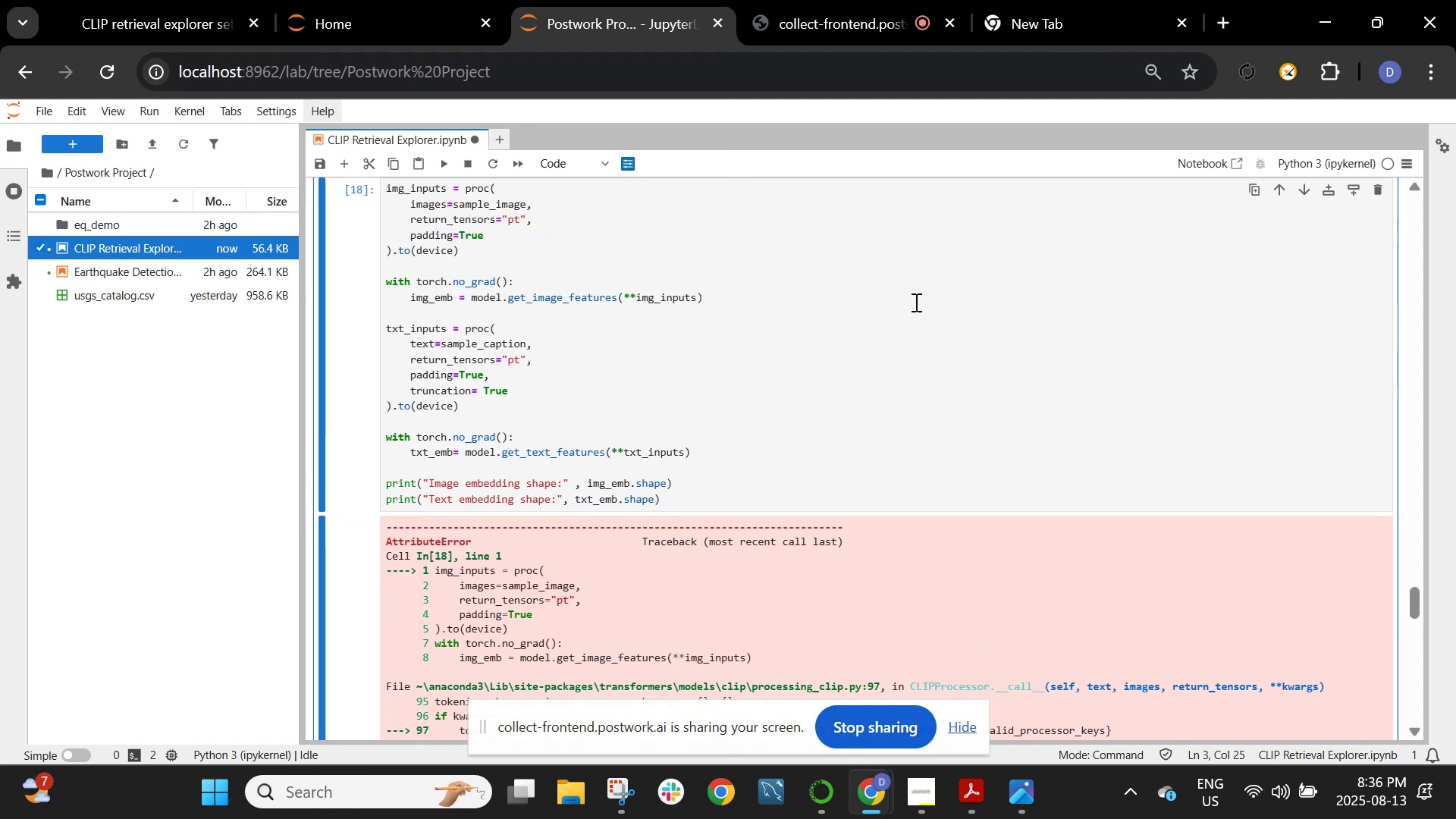 
key(Shift+ShiftRight)
 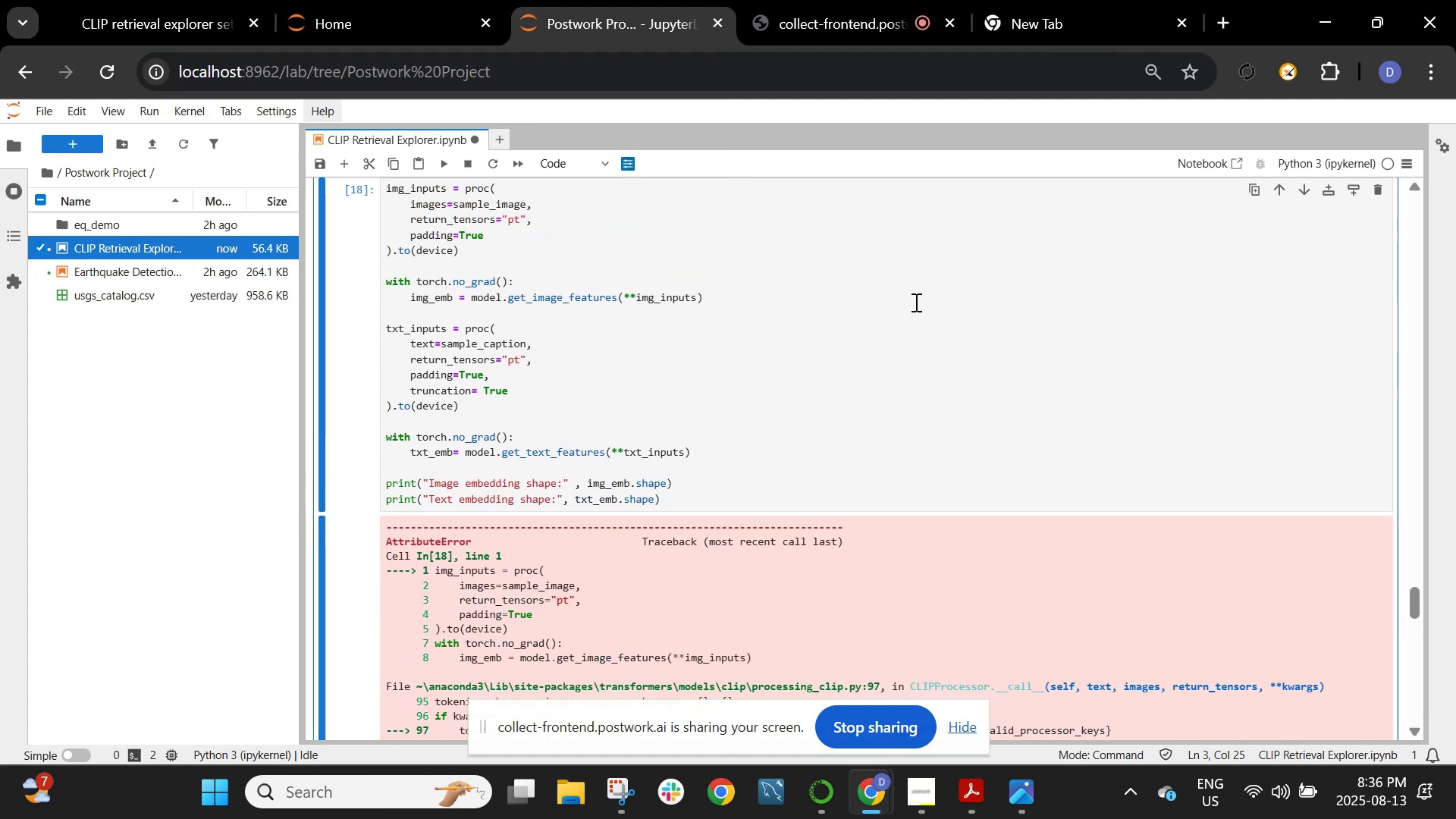 
key(Shift+Enter)
 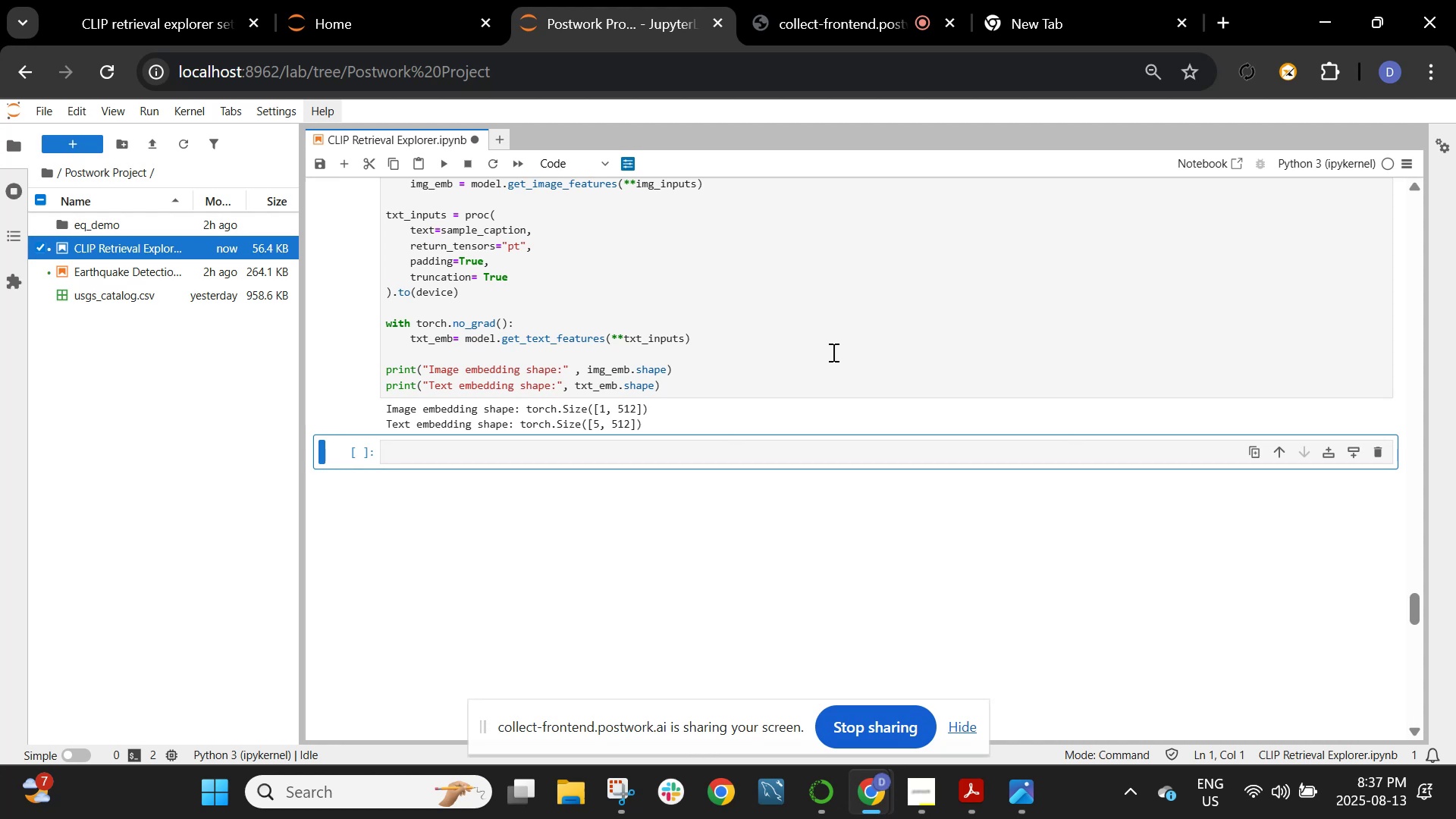 
wait(35.86)
 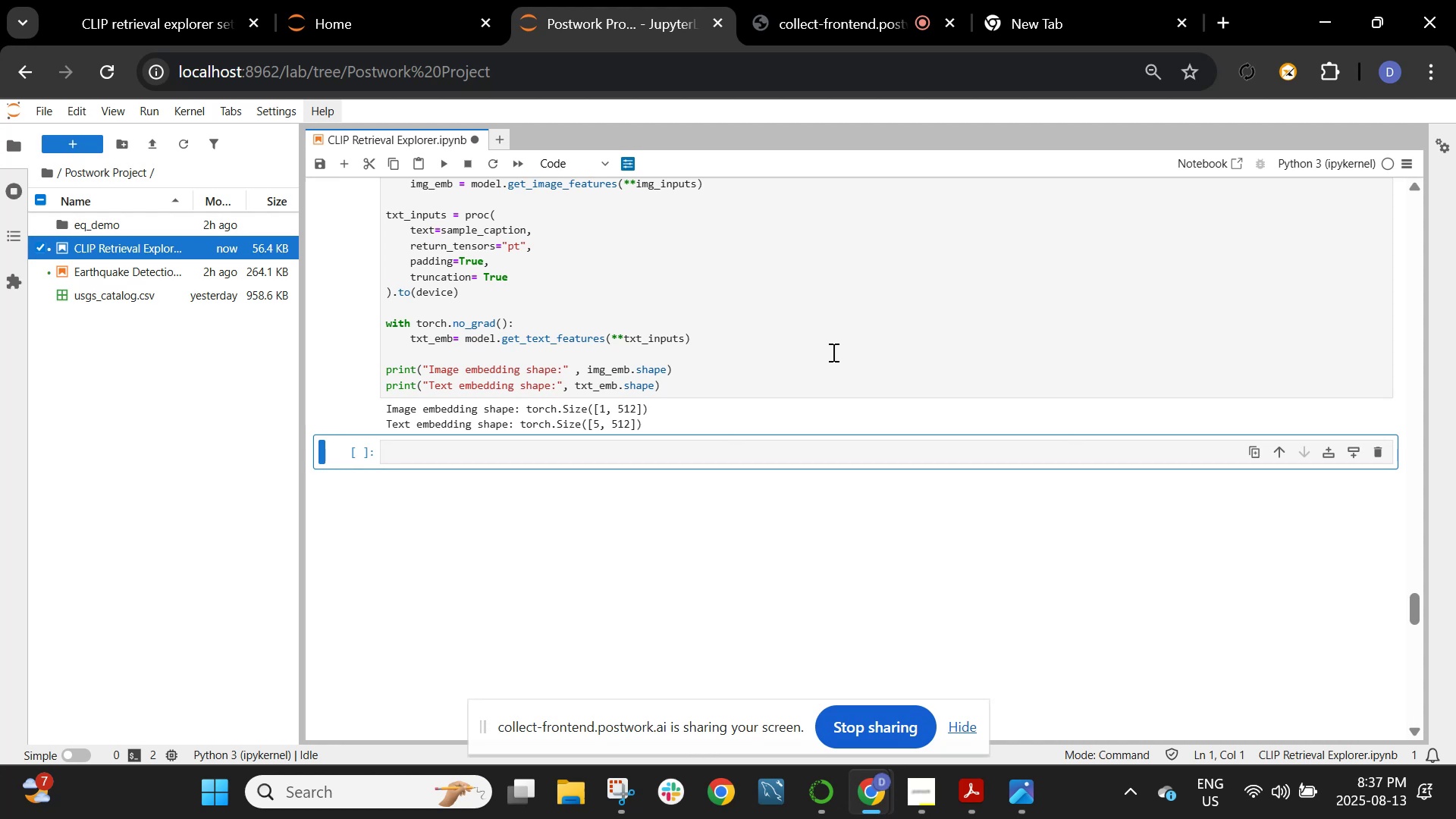 
scroll: coordinate [523, 374], scroll_direction: down, amount: 1.0
 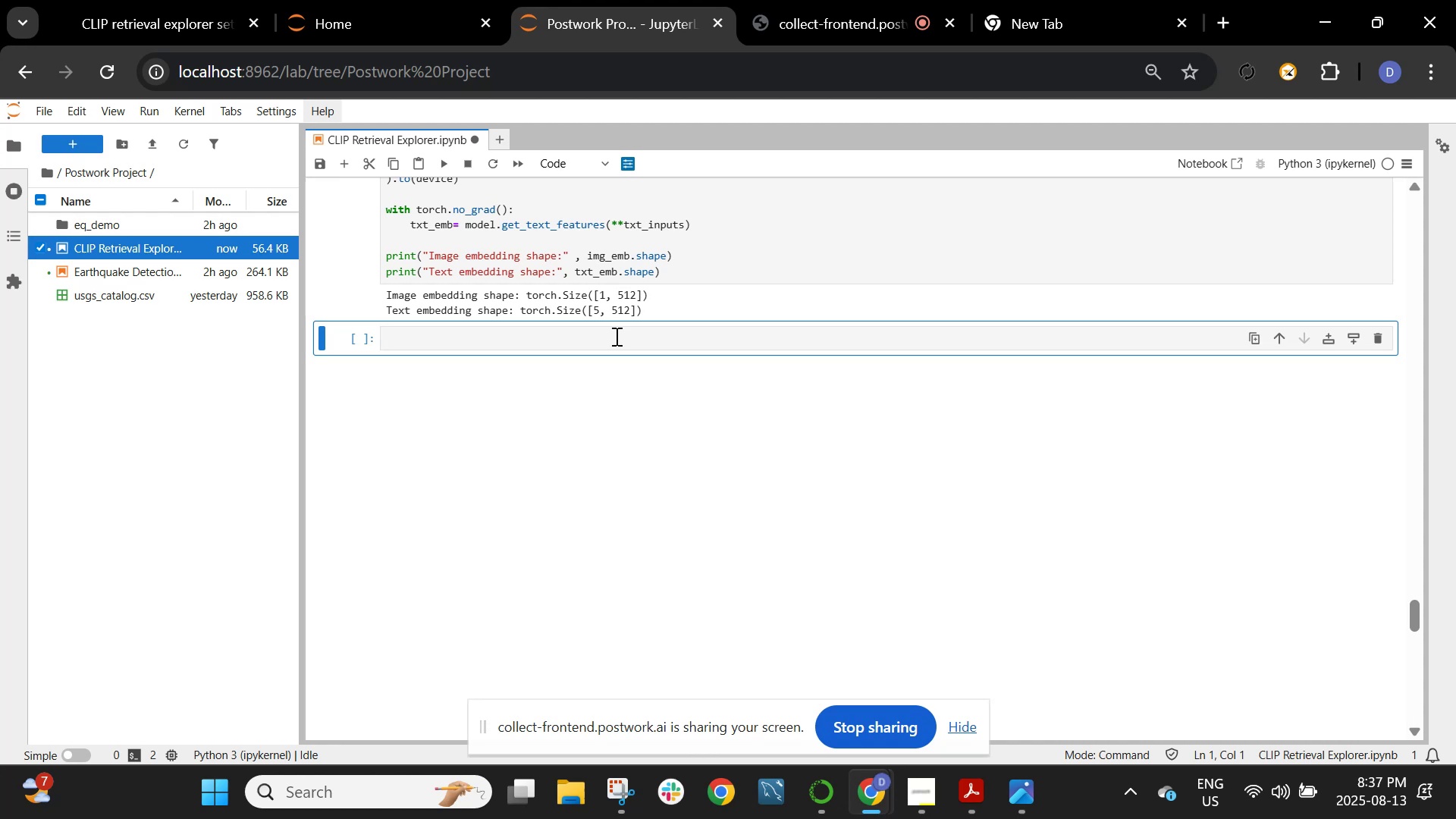 
wait(39.57)
 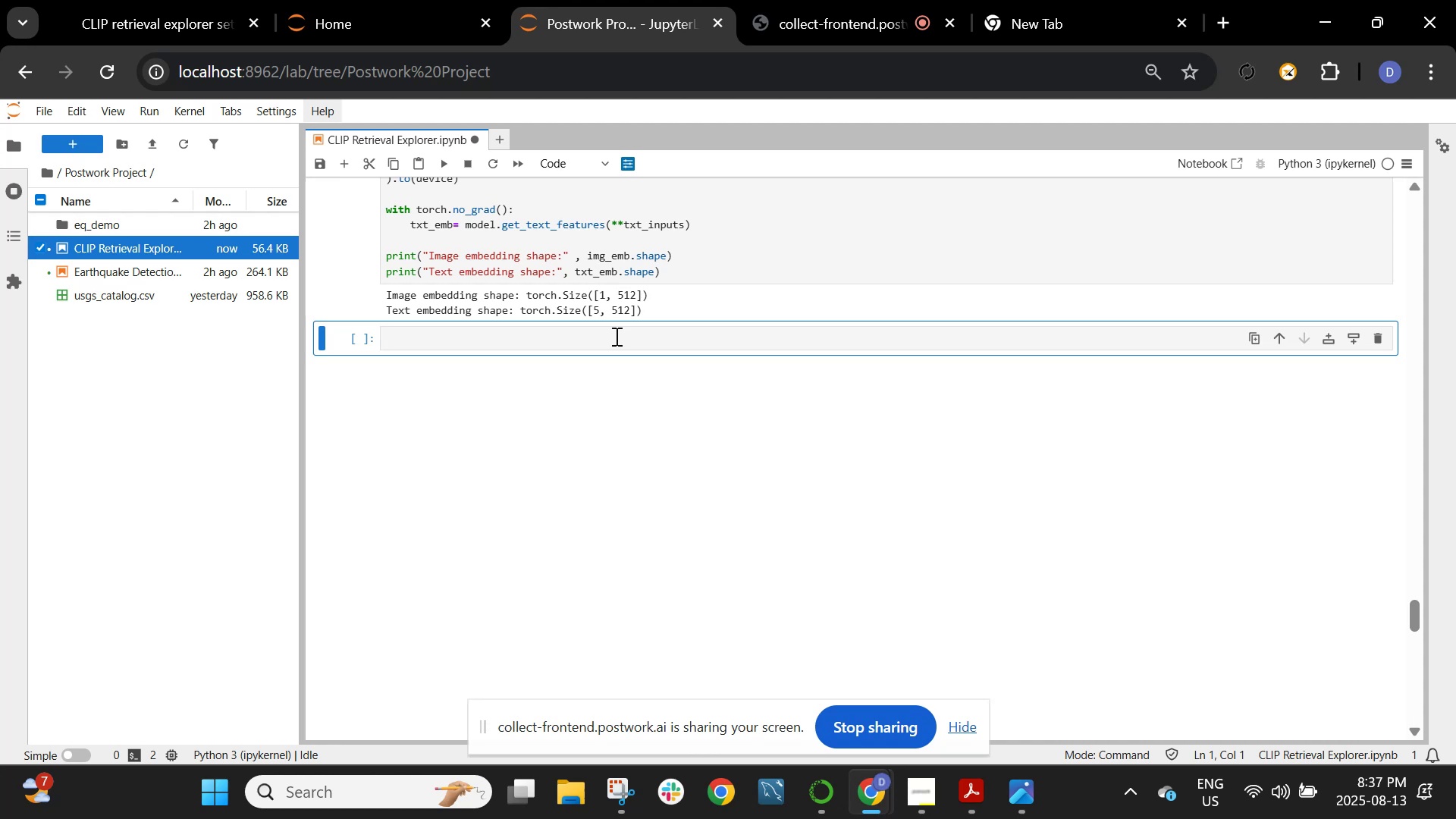 
scroll: coordinate [779, 511], scroll_direction: up, amount: 9.0
 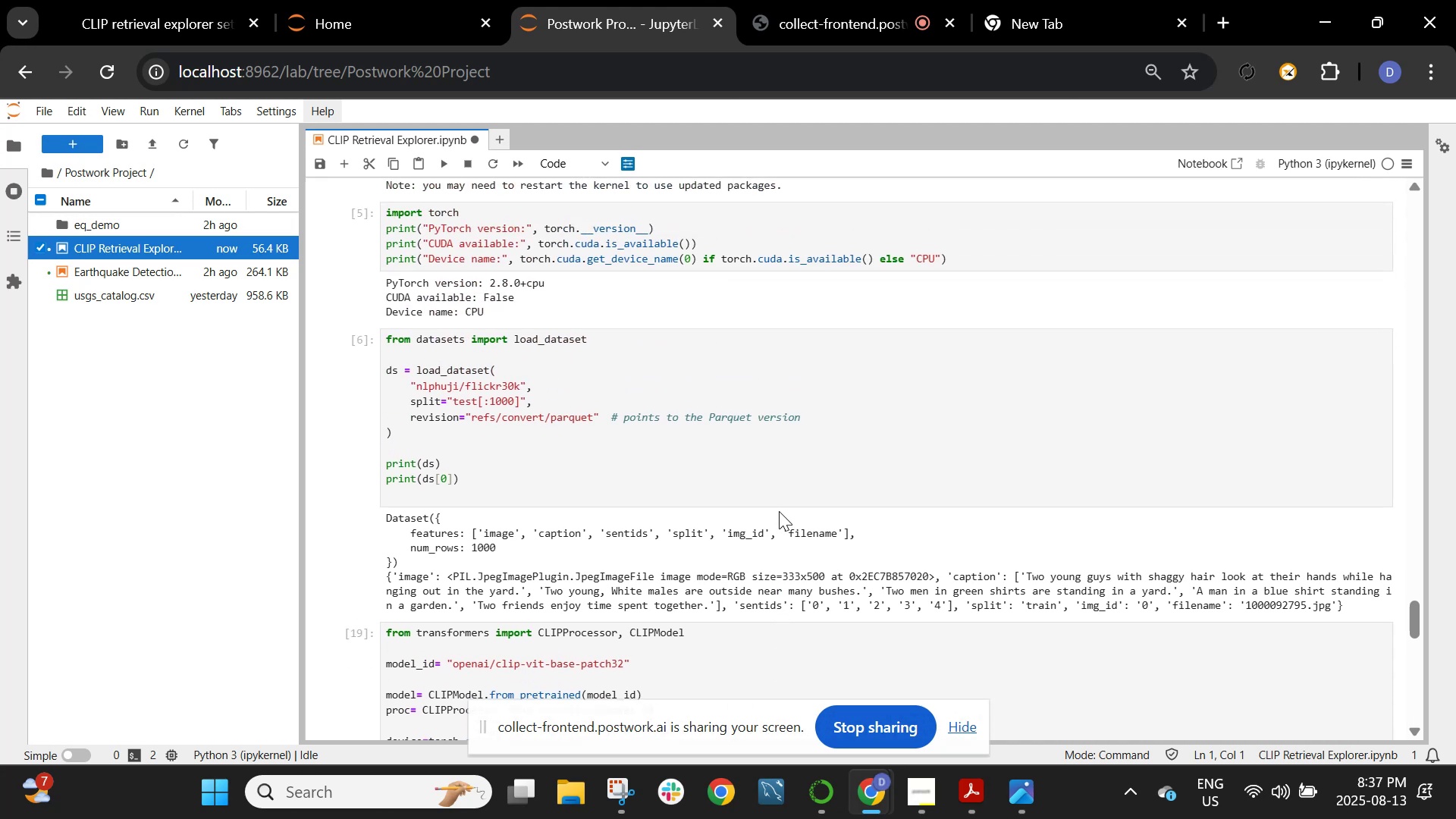 
scroll: coordinate [618, 406], scroll_direction: down, amount: 6.0
 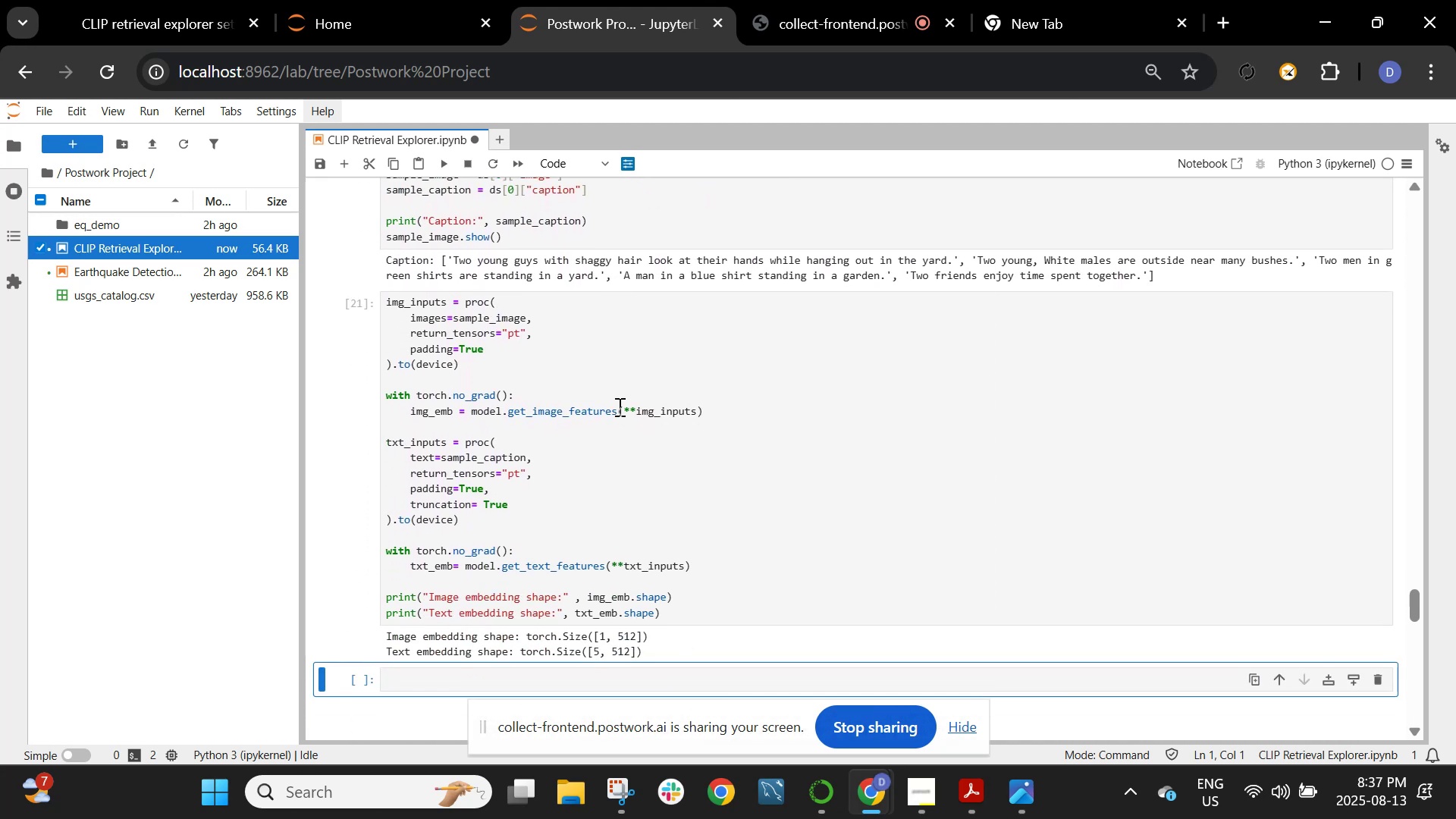 
scroll: coordinate [618, 406], scroll_direction: up, amount: 2.0
 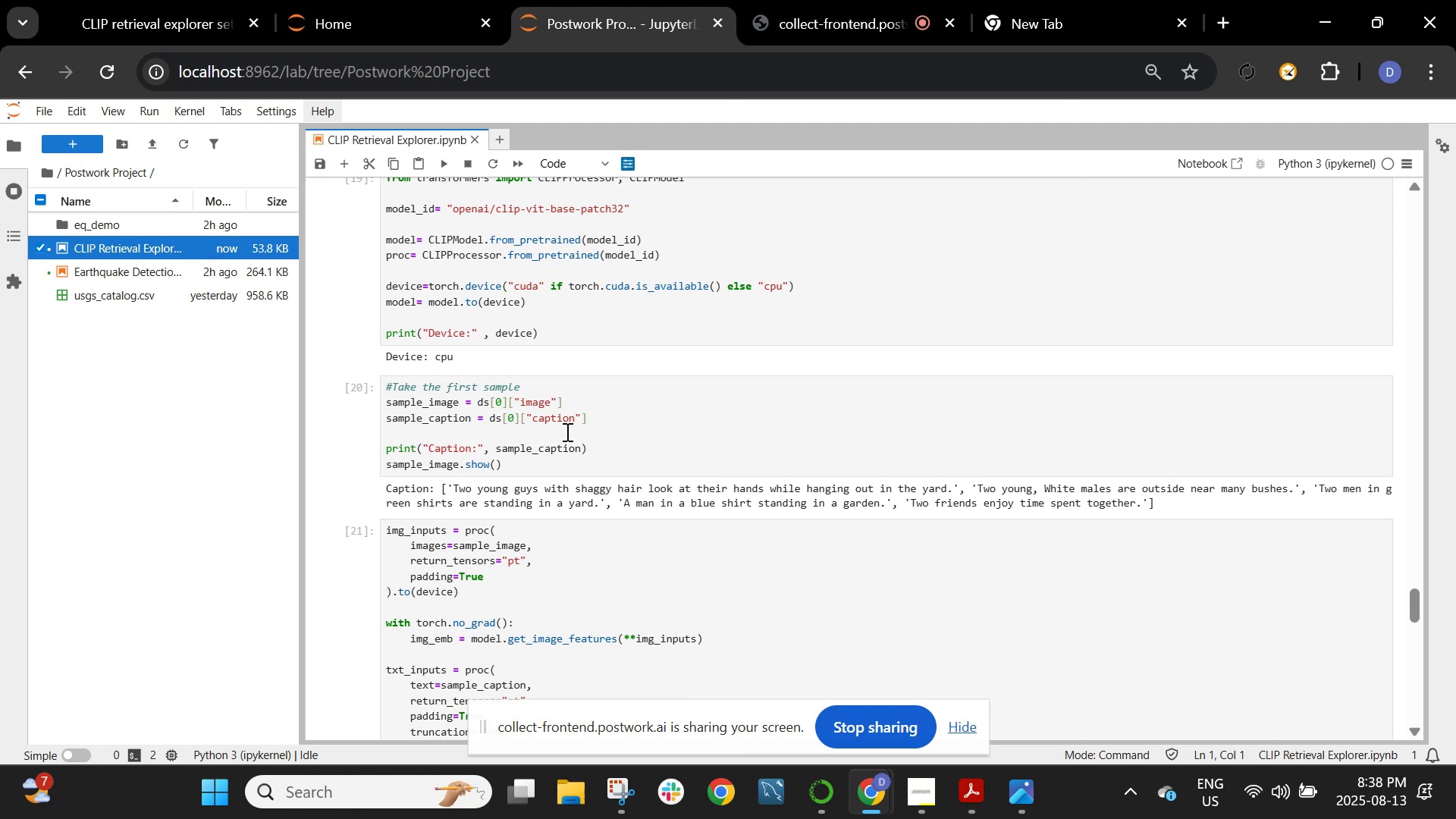 
wait(7.68)
 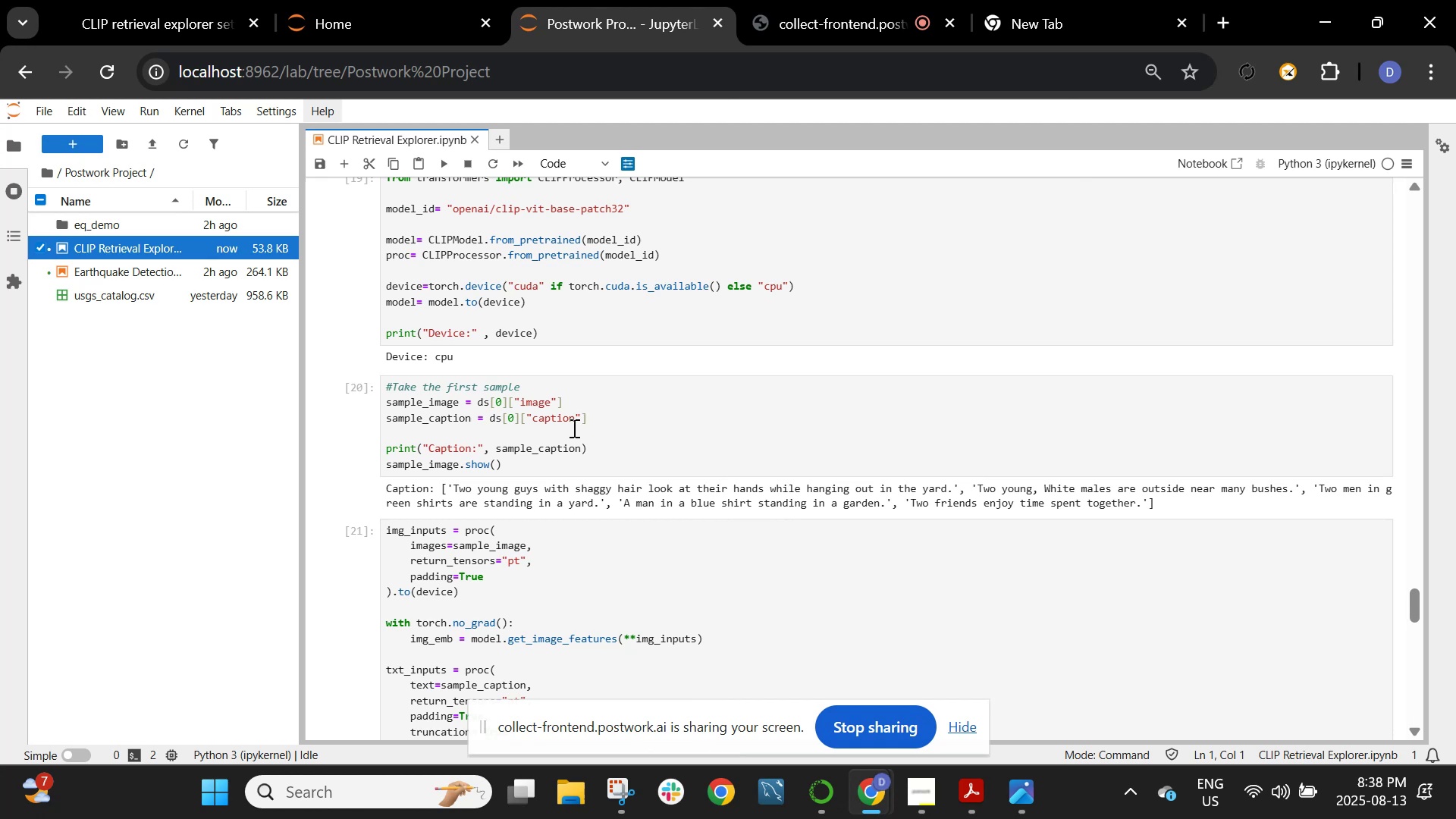 
left_click([596, 421])
 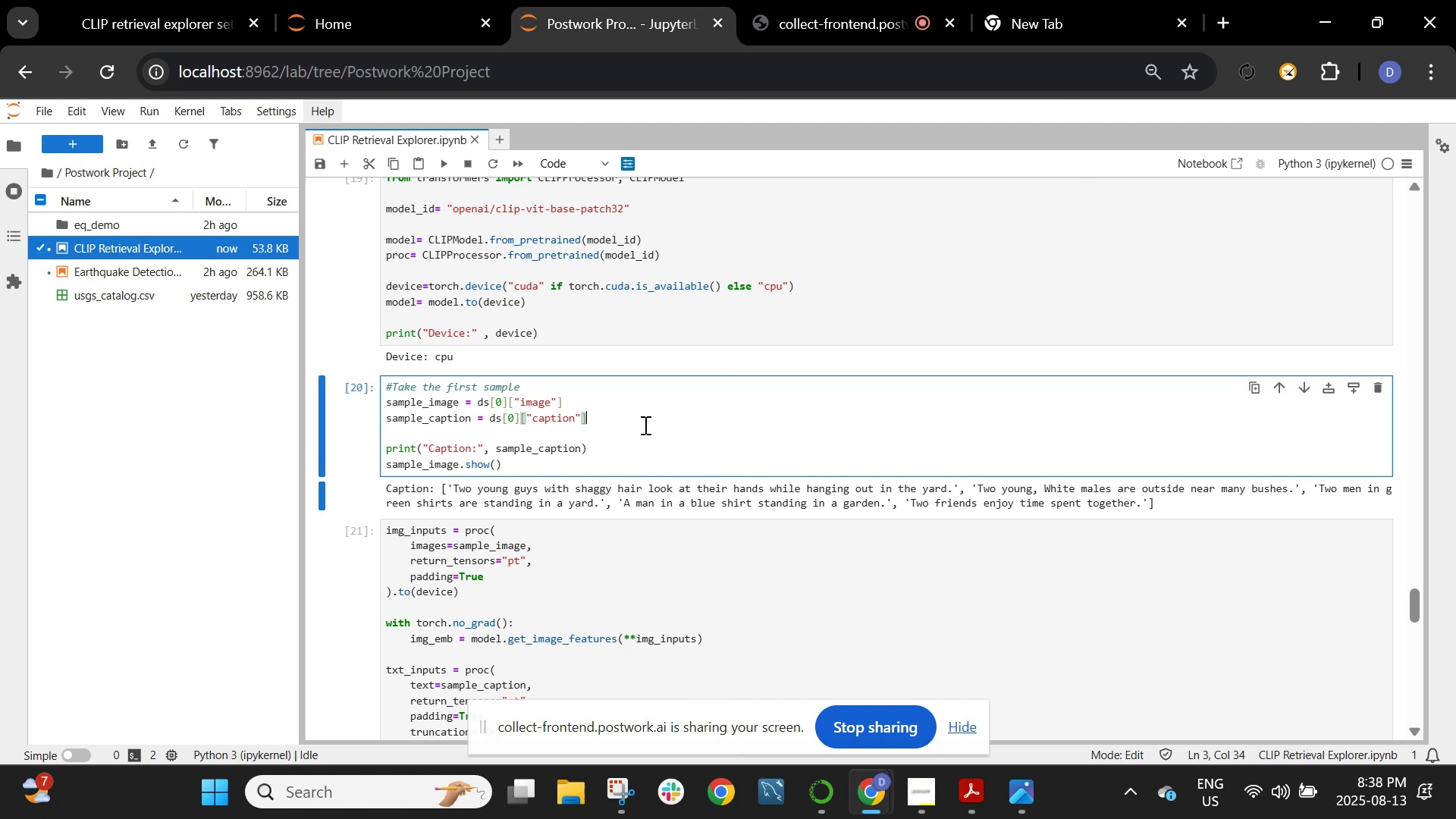 
key(BracketLeft)
 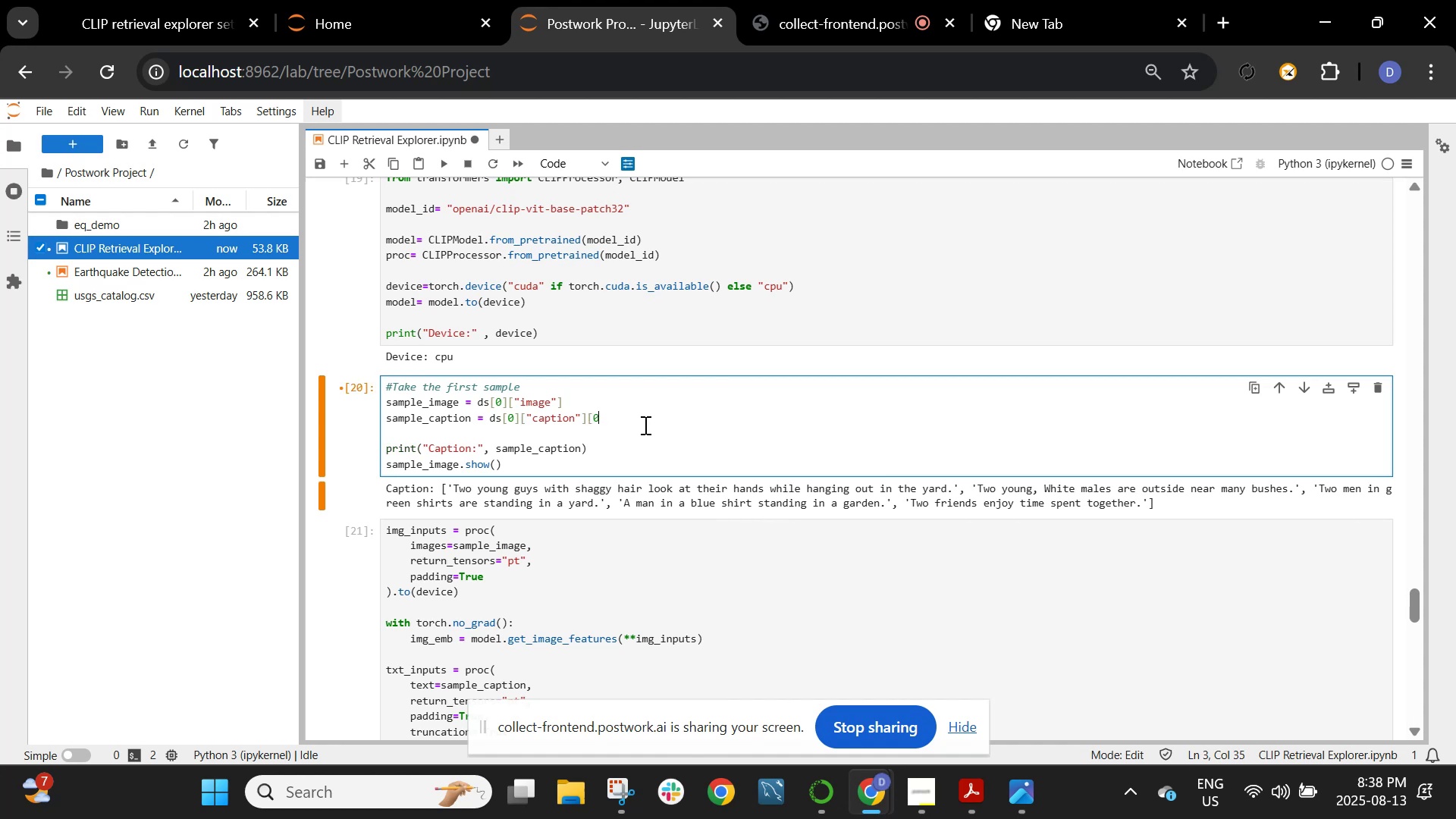 
key(0)
 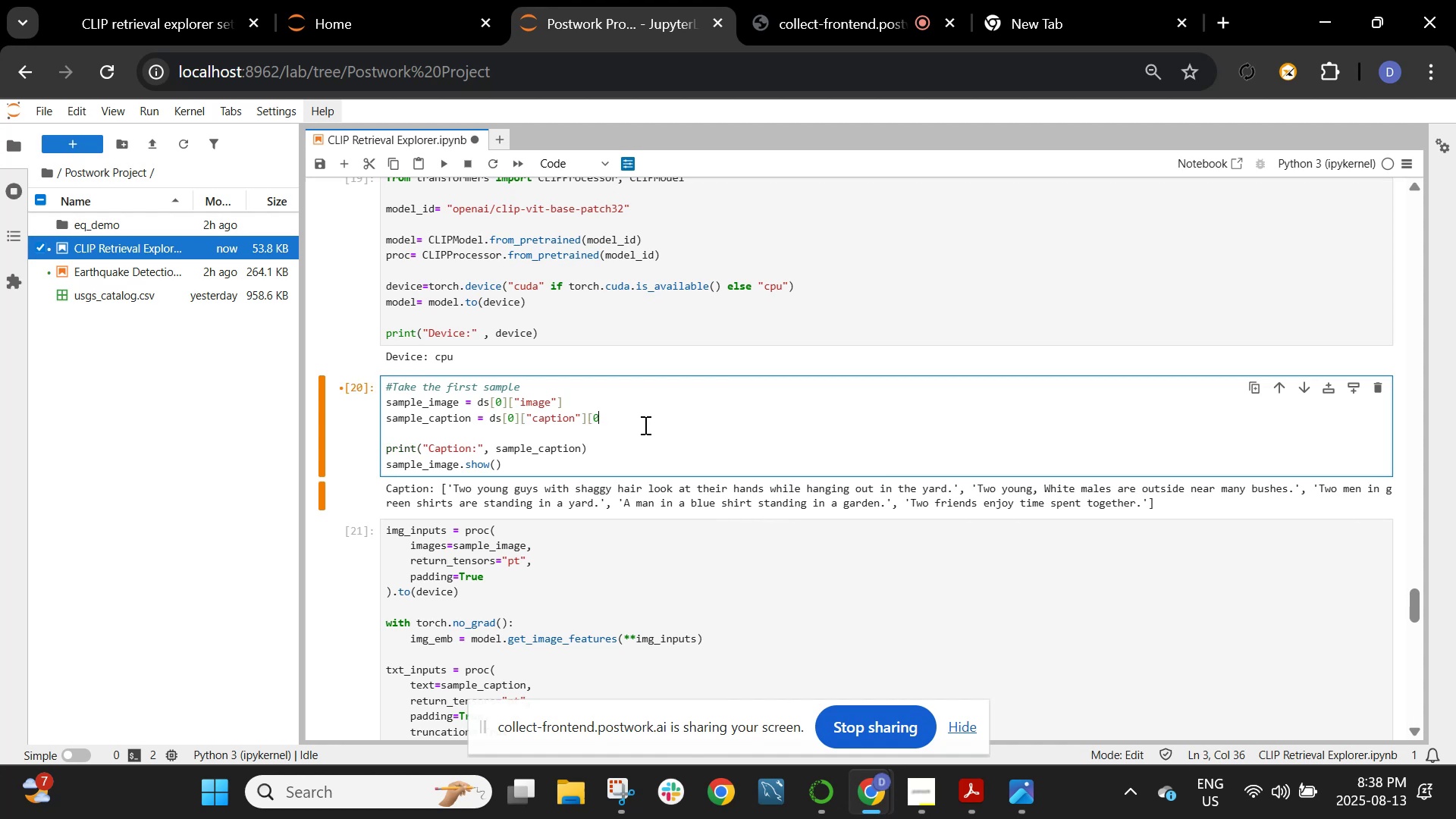 
key(BracketLeft)
 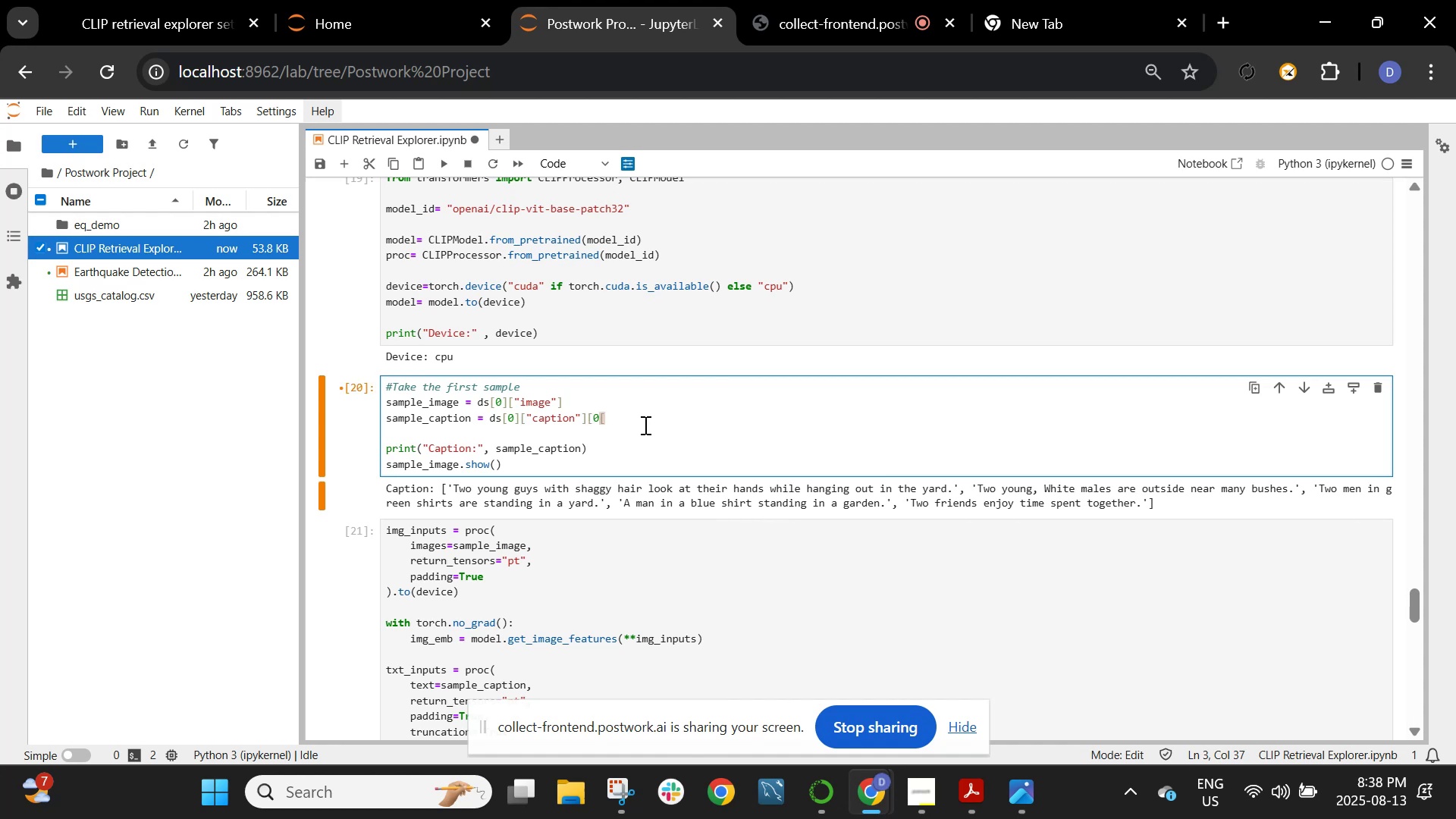 
key(Backspace)
 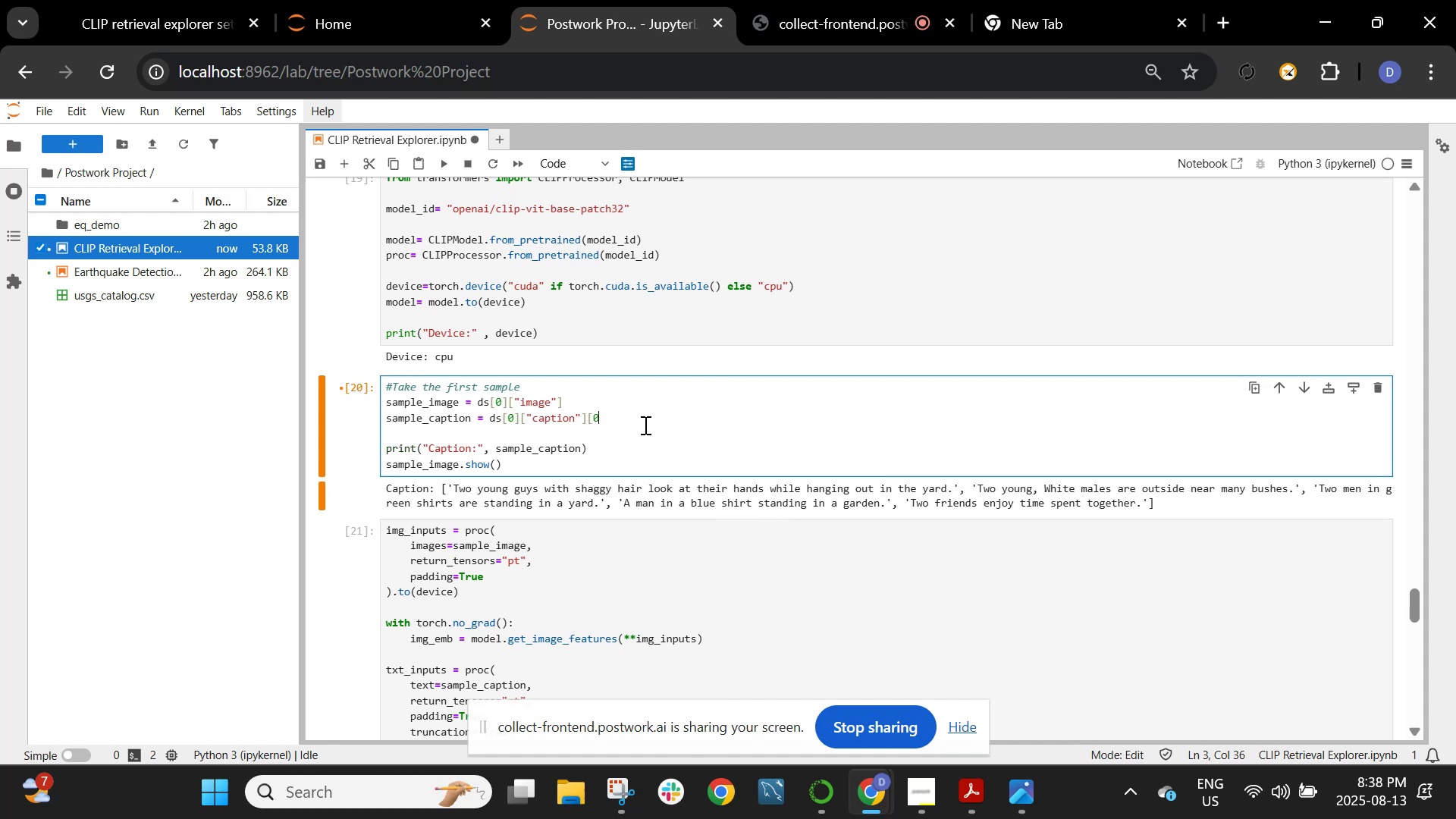 
key(BracketRight)
 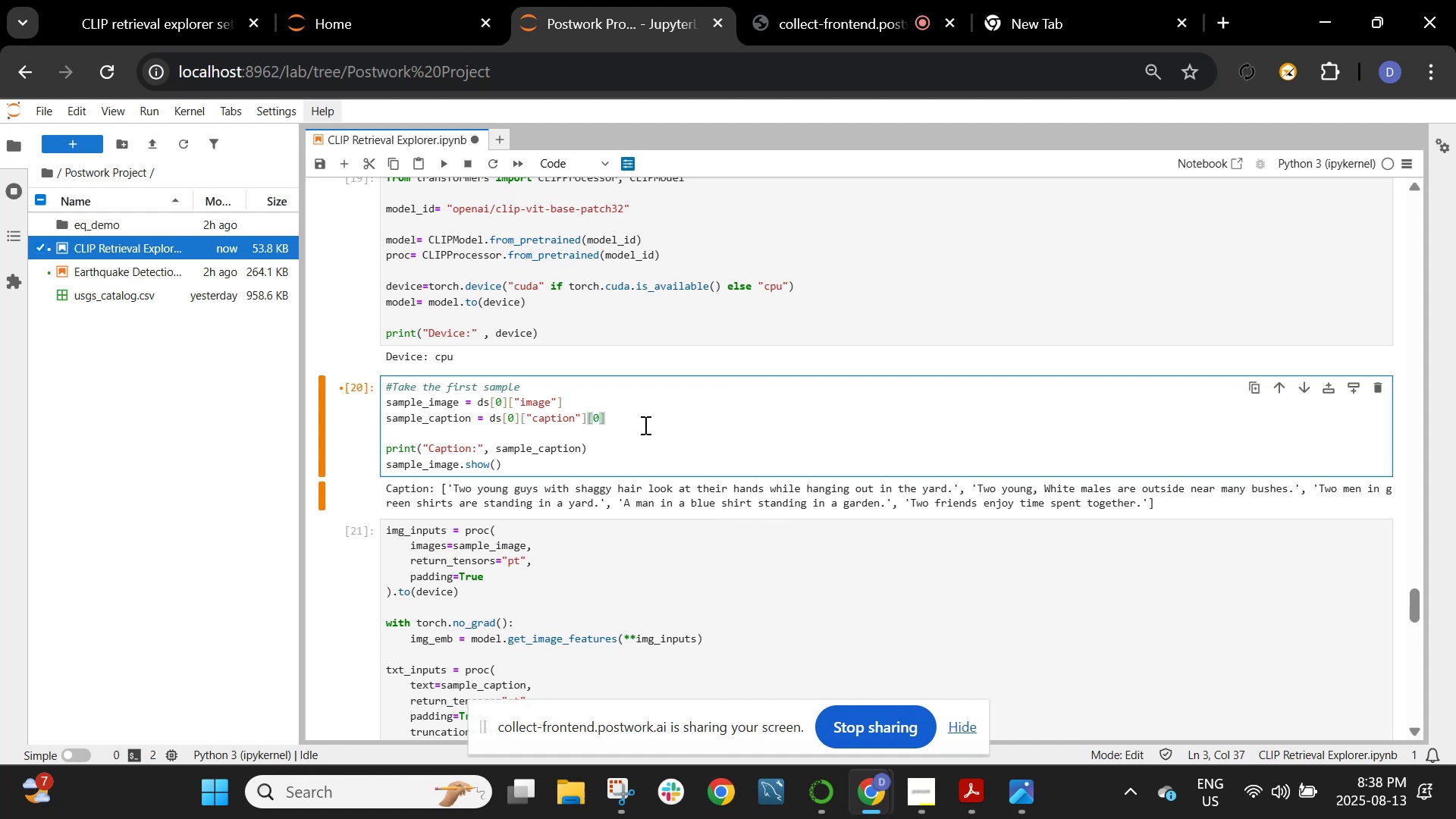 
key(Shift+Enter)
 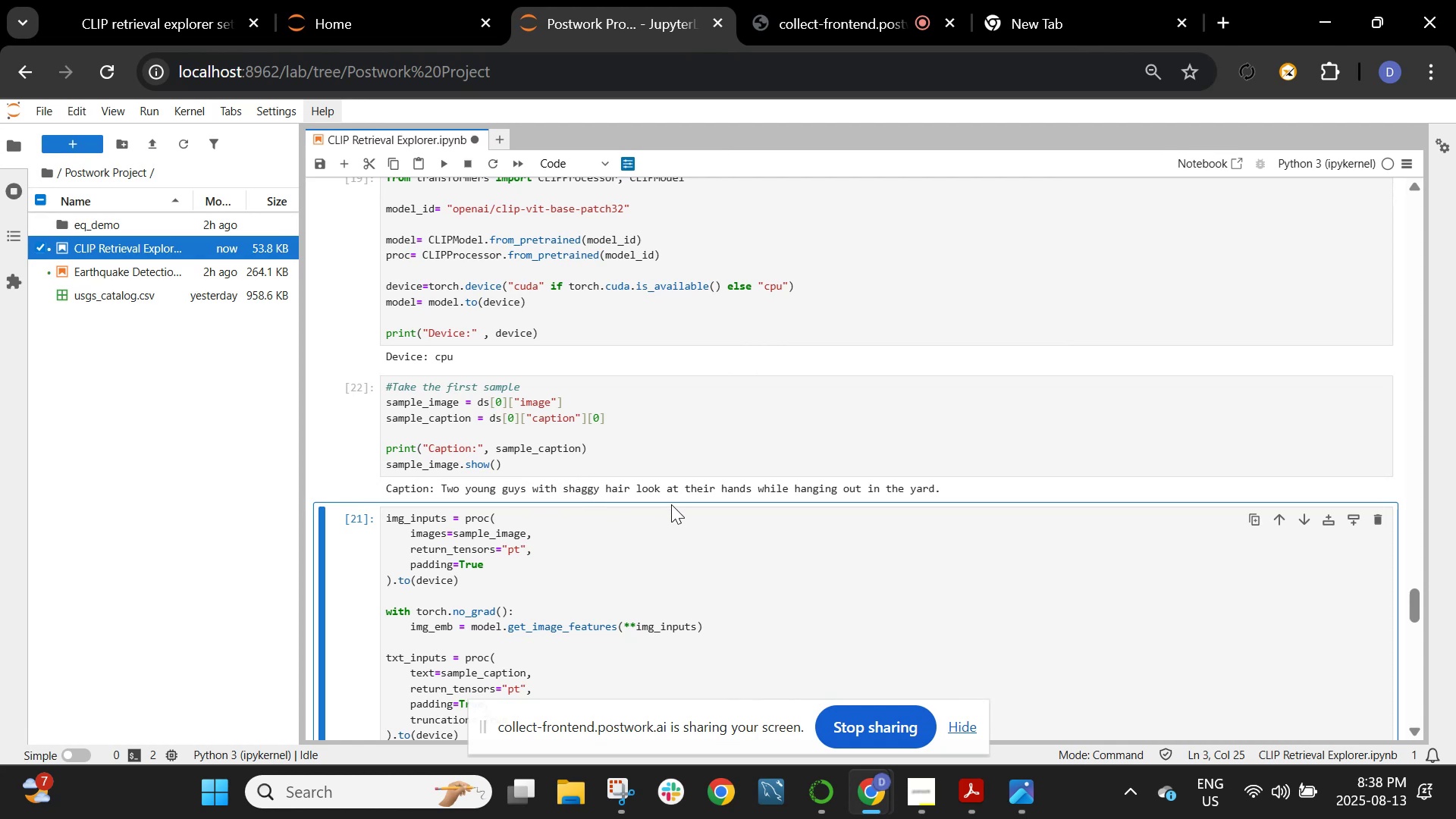 
wait(7.75)
 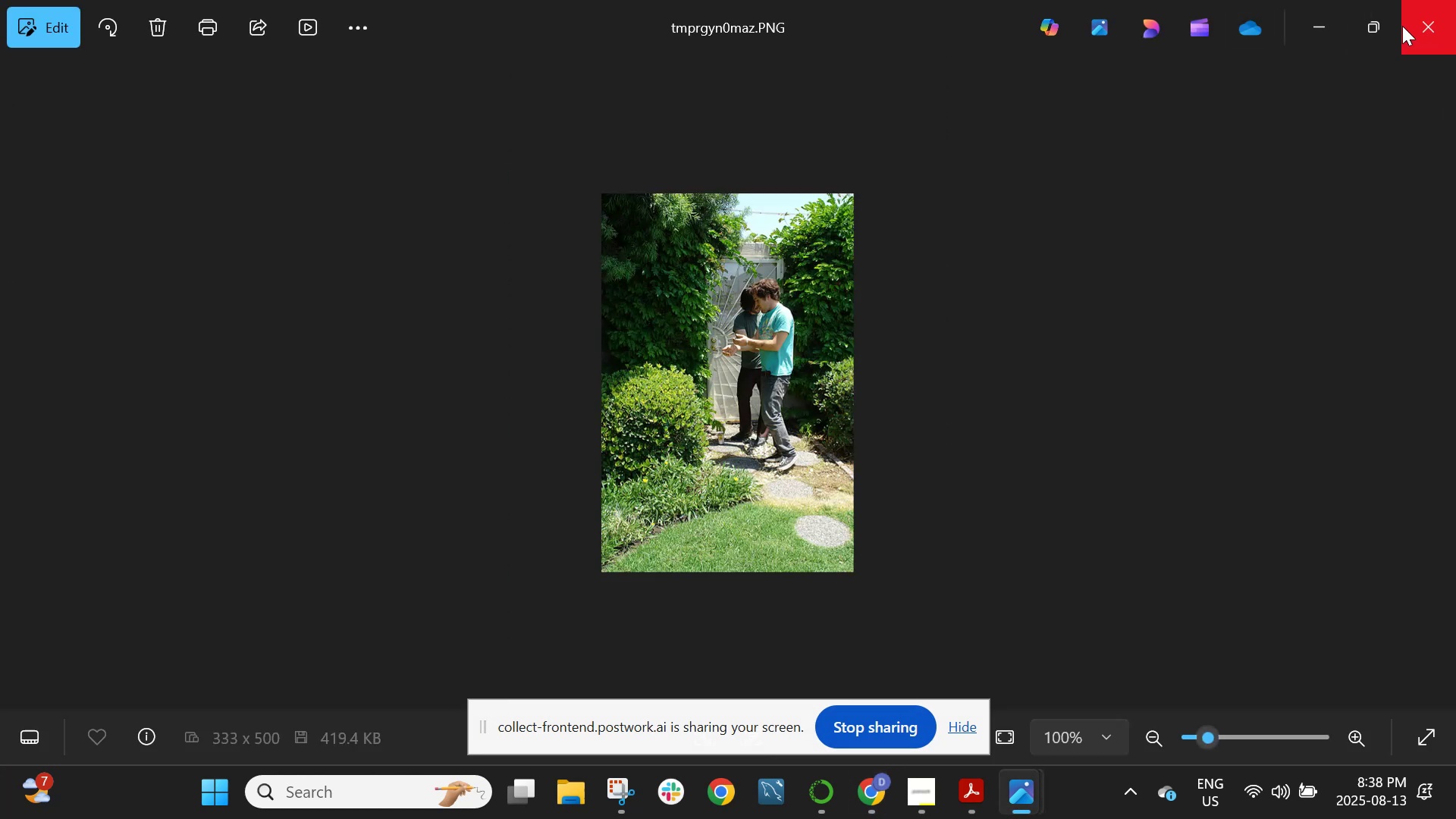 
scroll: coordinate [802, 523], scroll_direction: down, amount: 2.0
 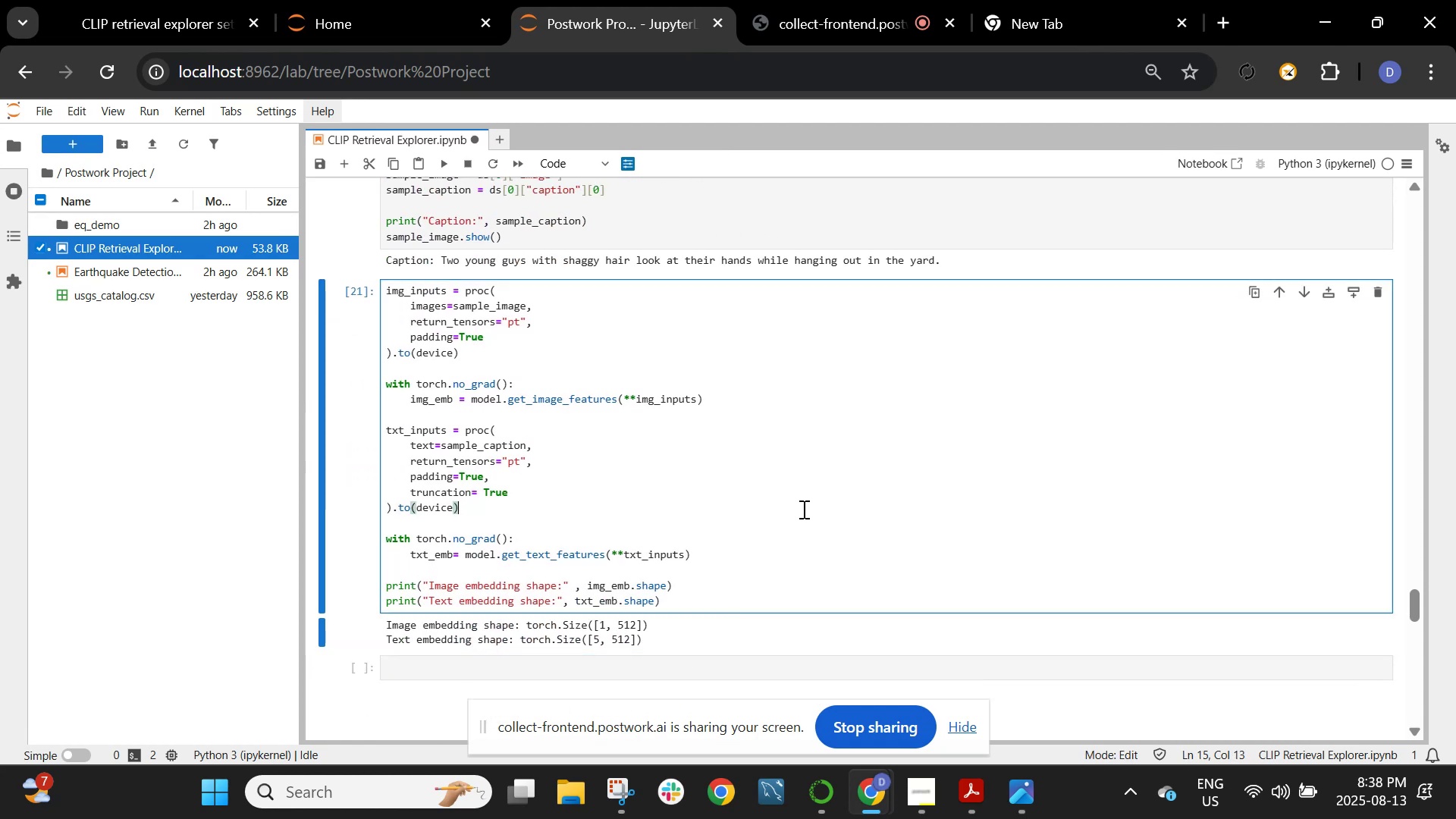 
key(Shift+ShiftRight)
 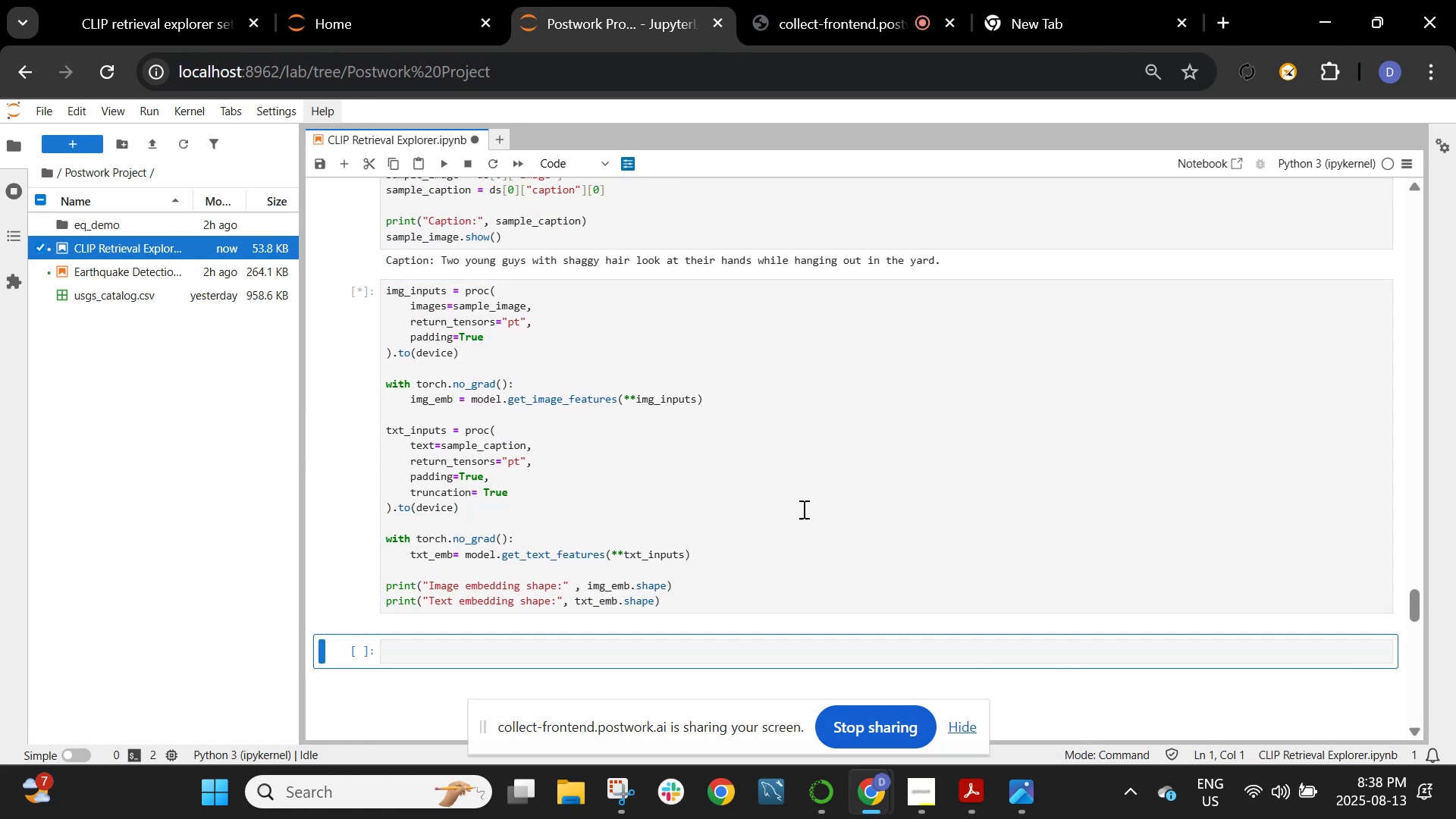 
key(Shift+Enter)
 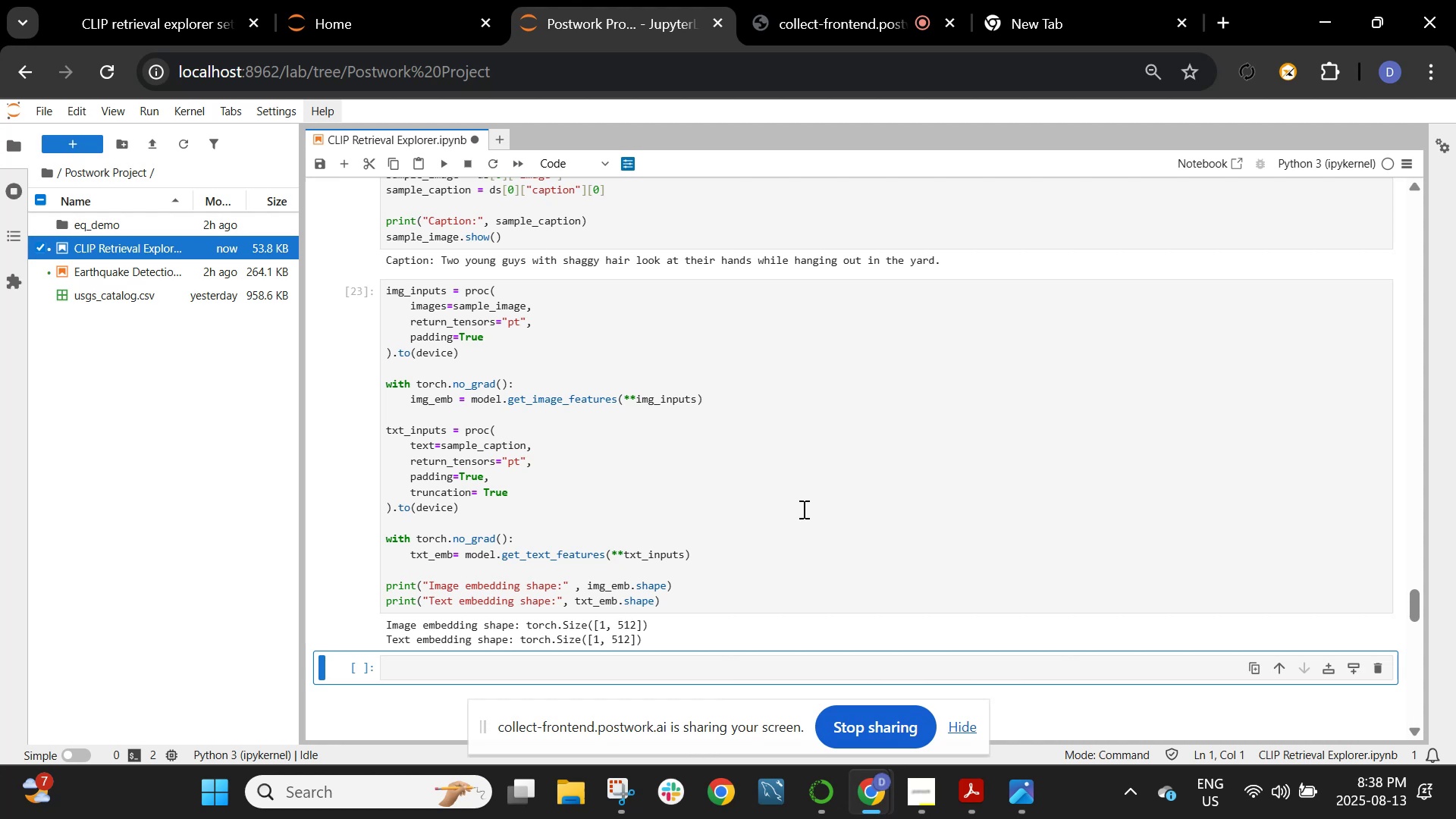 
wait(13.21)
 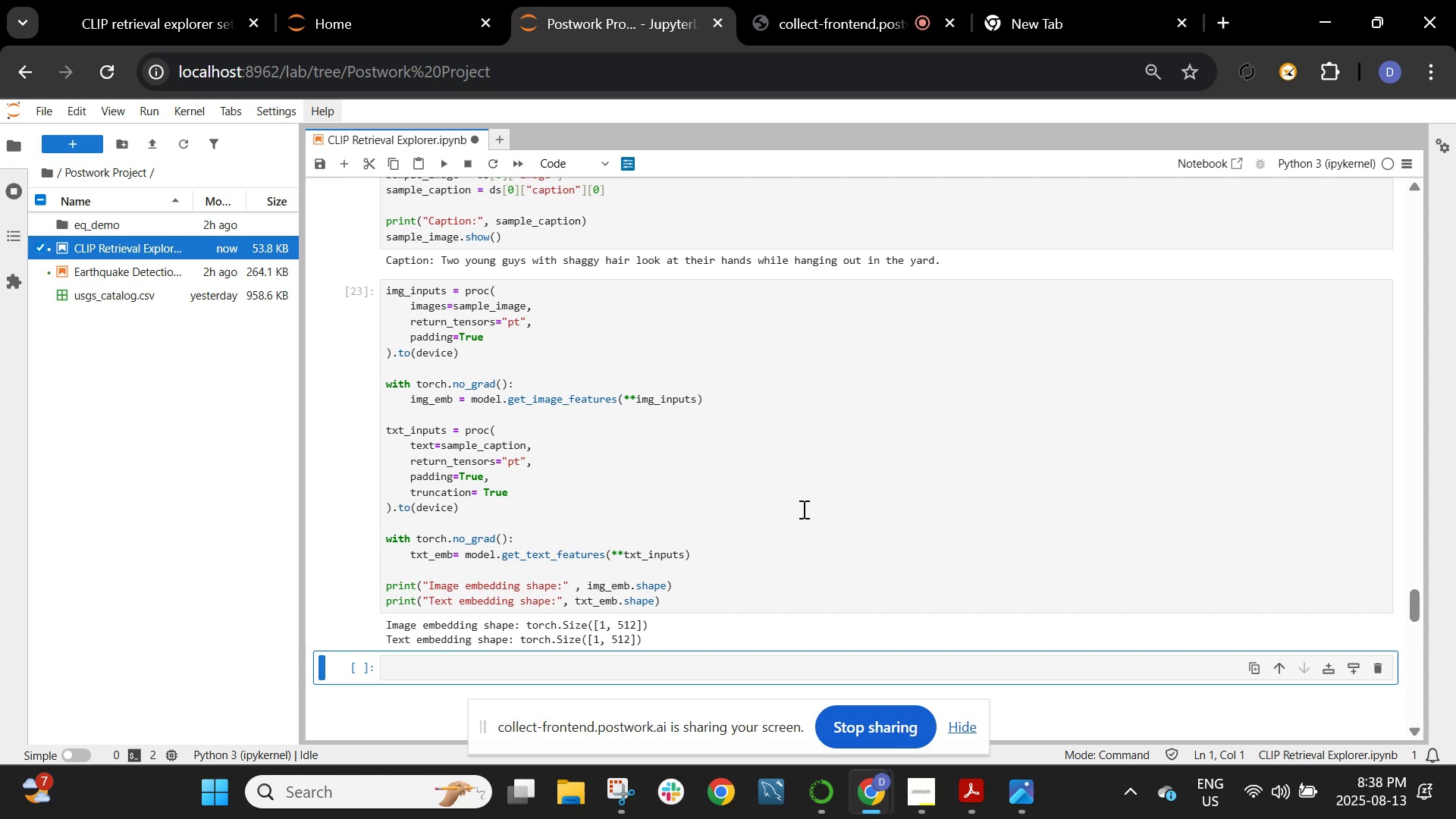 
scroll: coordinate [858, 381], scroll_direction: none, amount: 0.0
 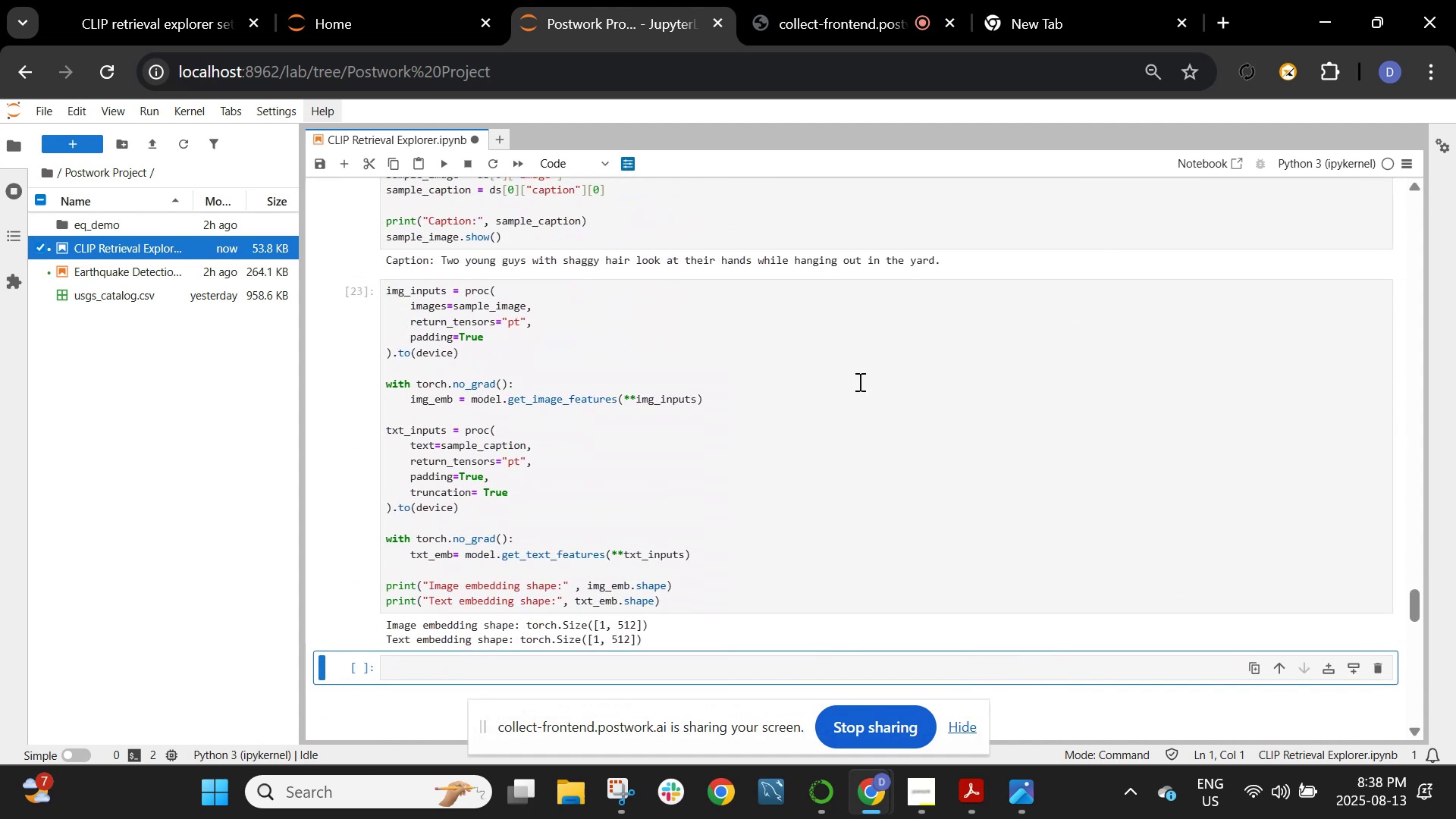 
scroll: coordinate [858, 381], scroll_direction: down, amount: 1.0
 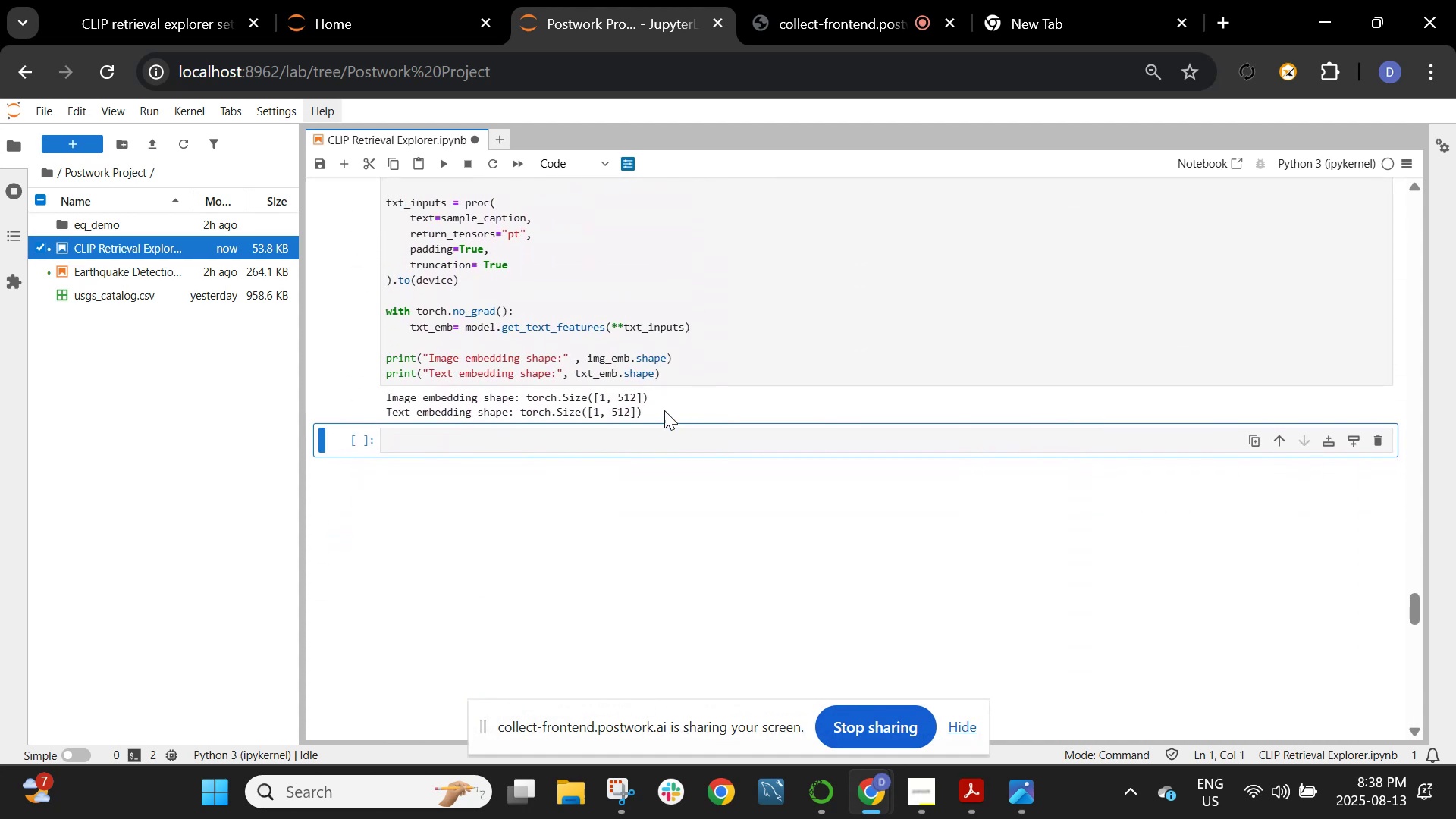 
left_click([634, 436])
 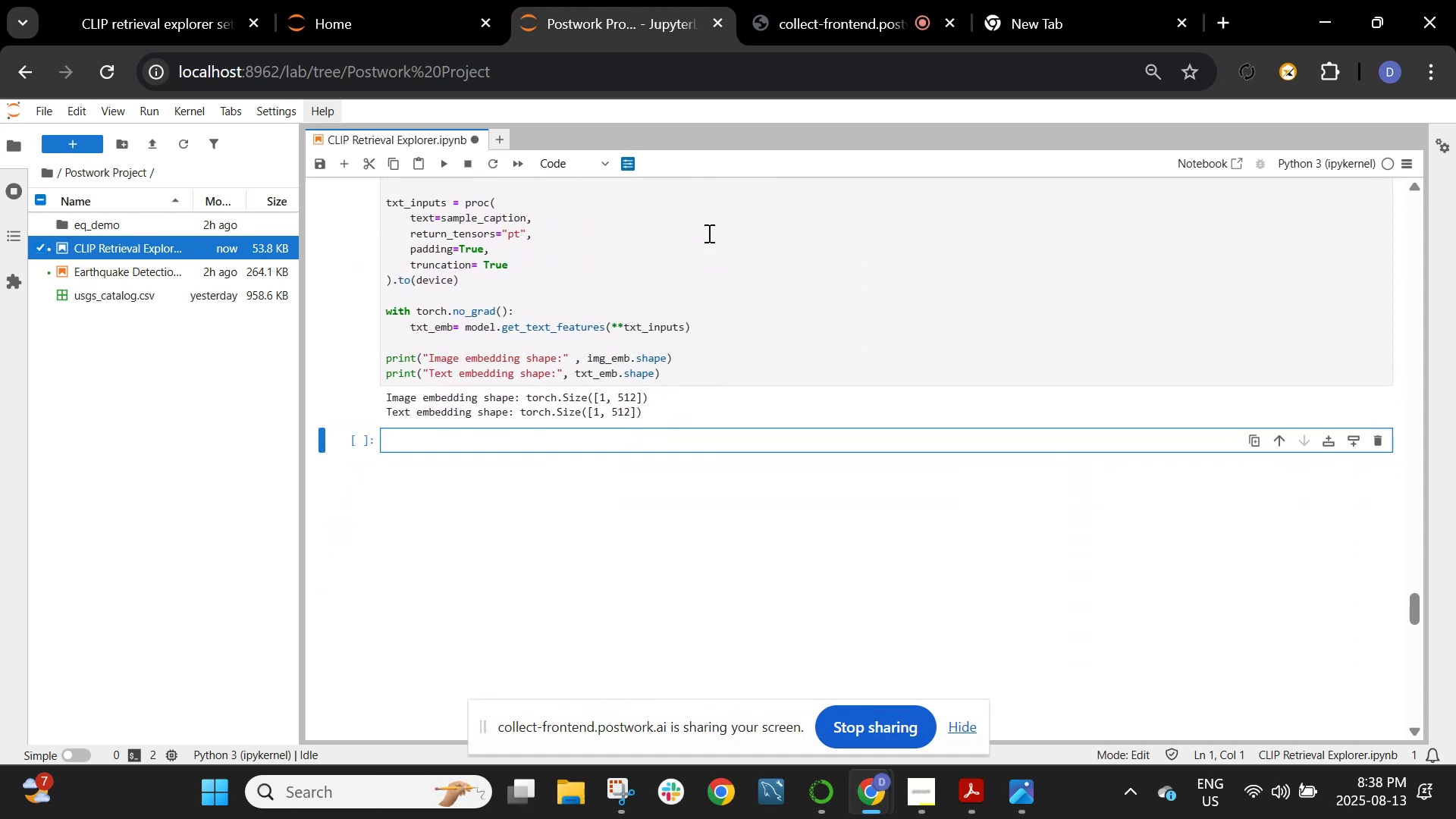 
left_click([846, 0])
 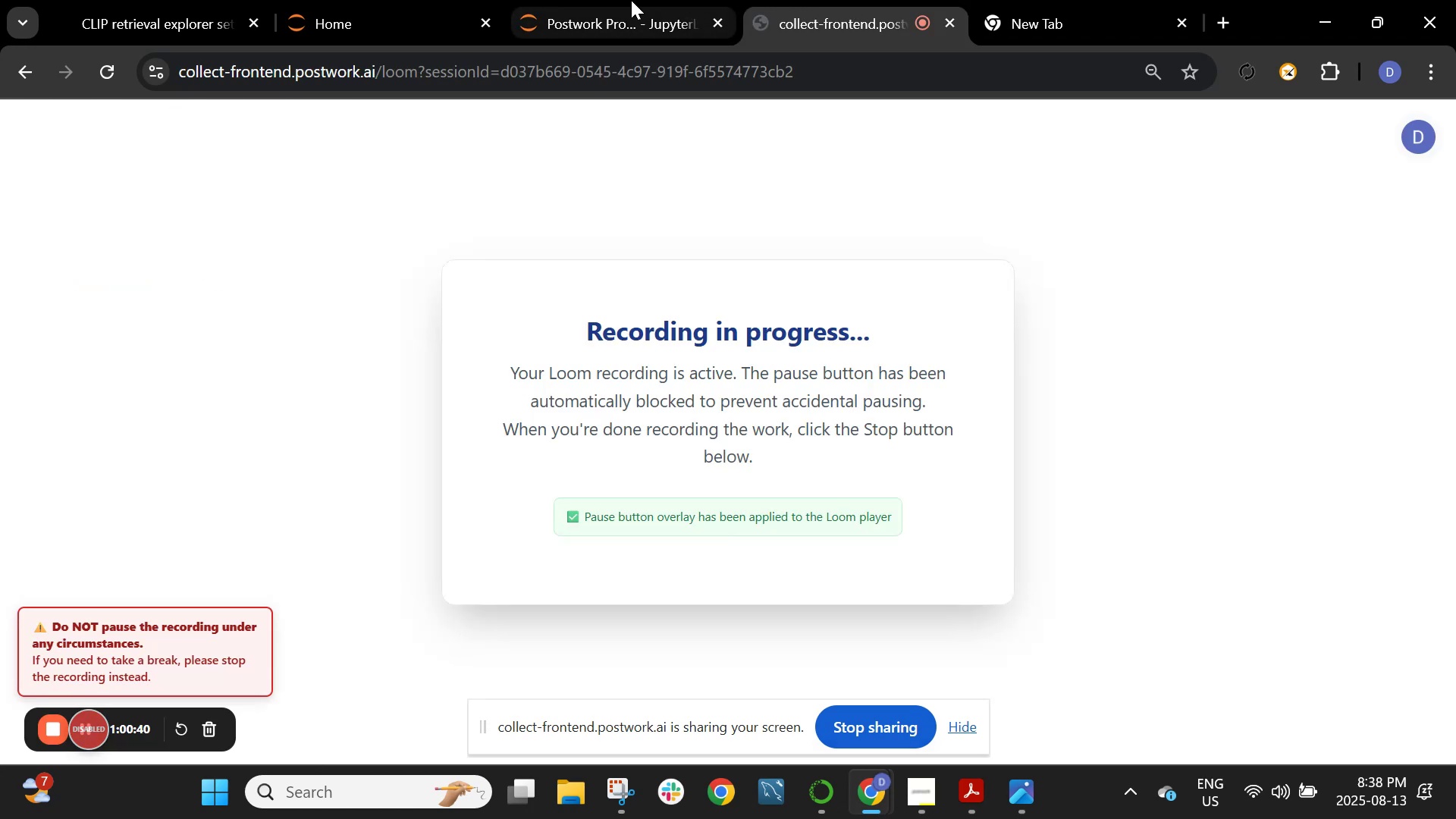 
left_click([626, 1])
 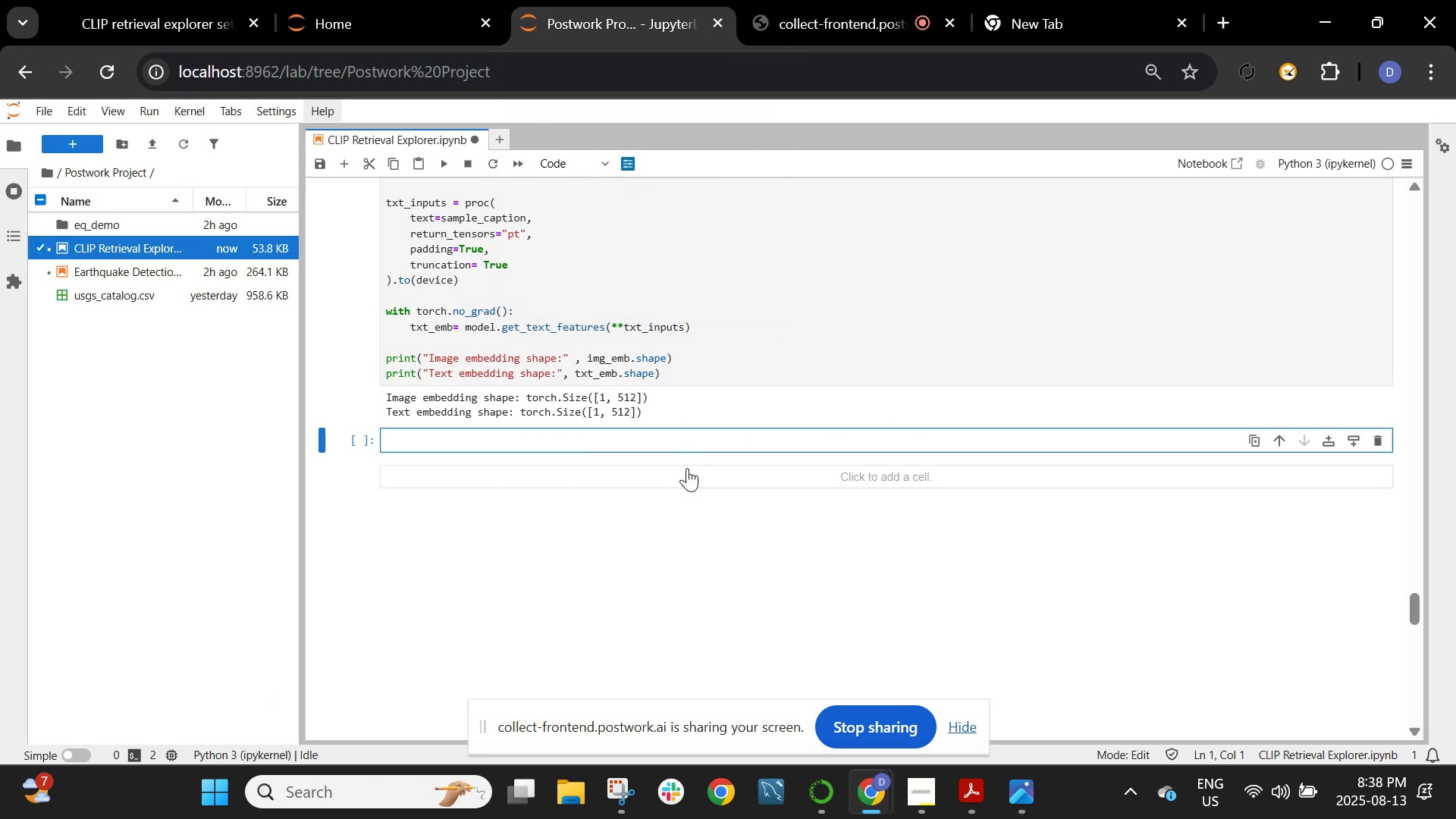 
scroll: coordinate [687, 468], scroll_direction: up, amount: 2.0
 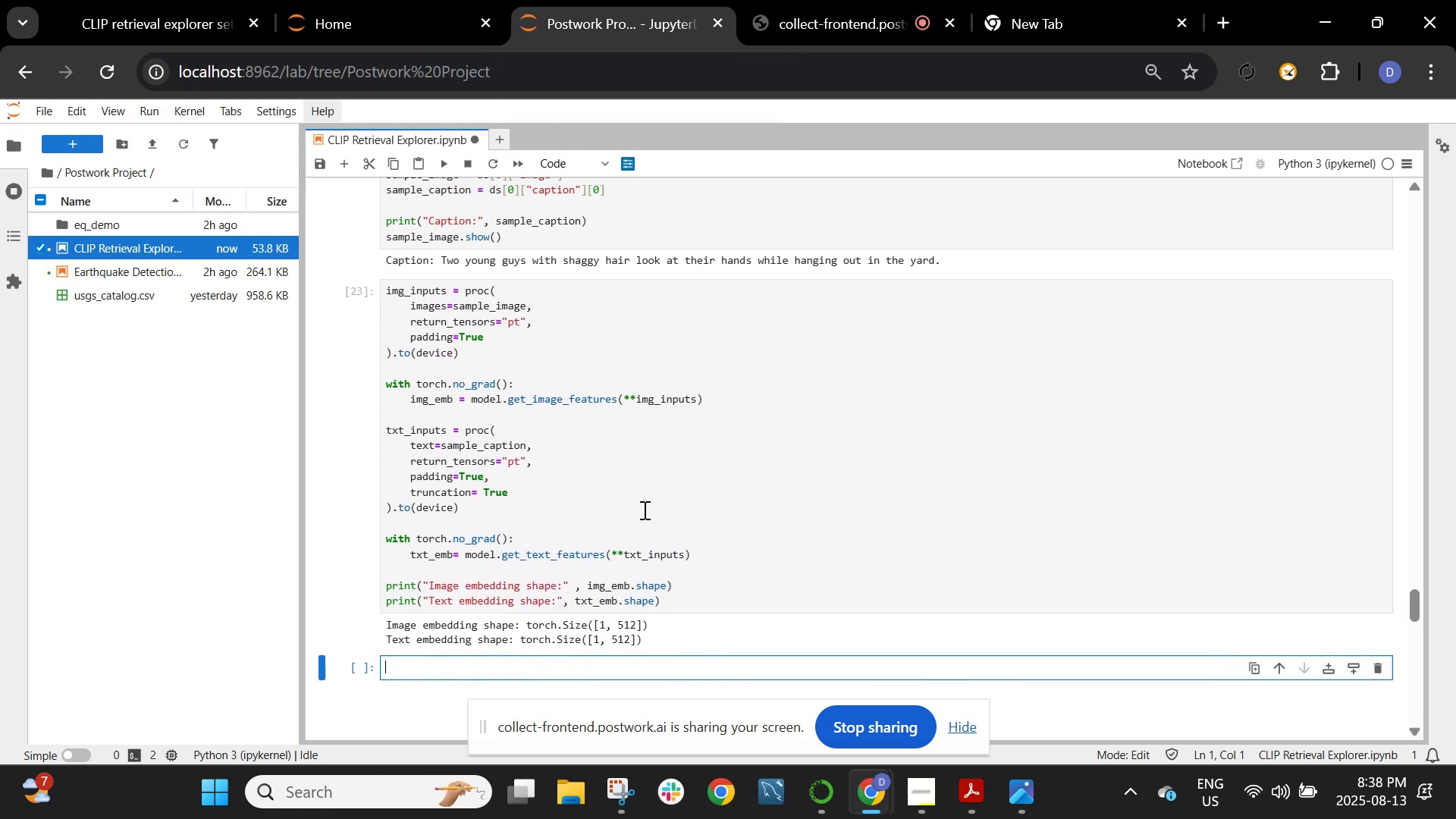 
left_click([643, 510])
 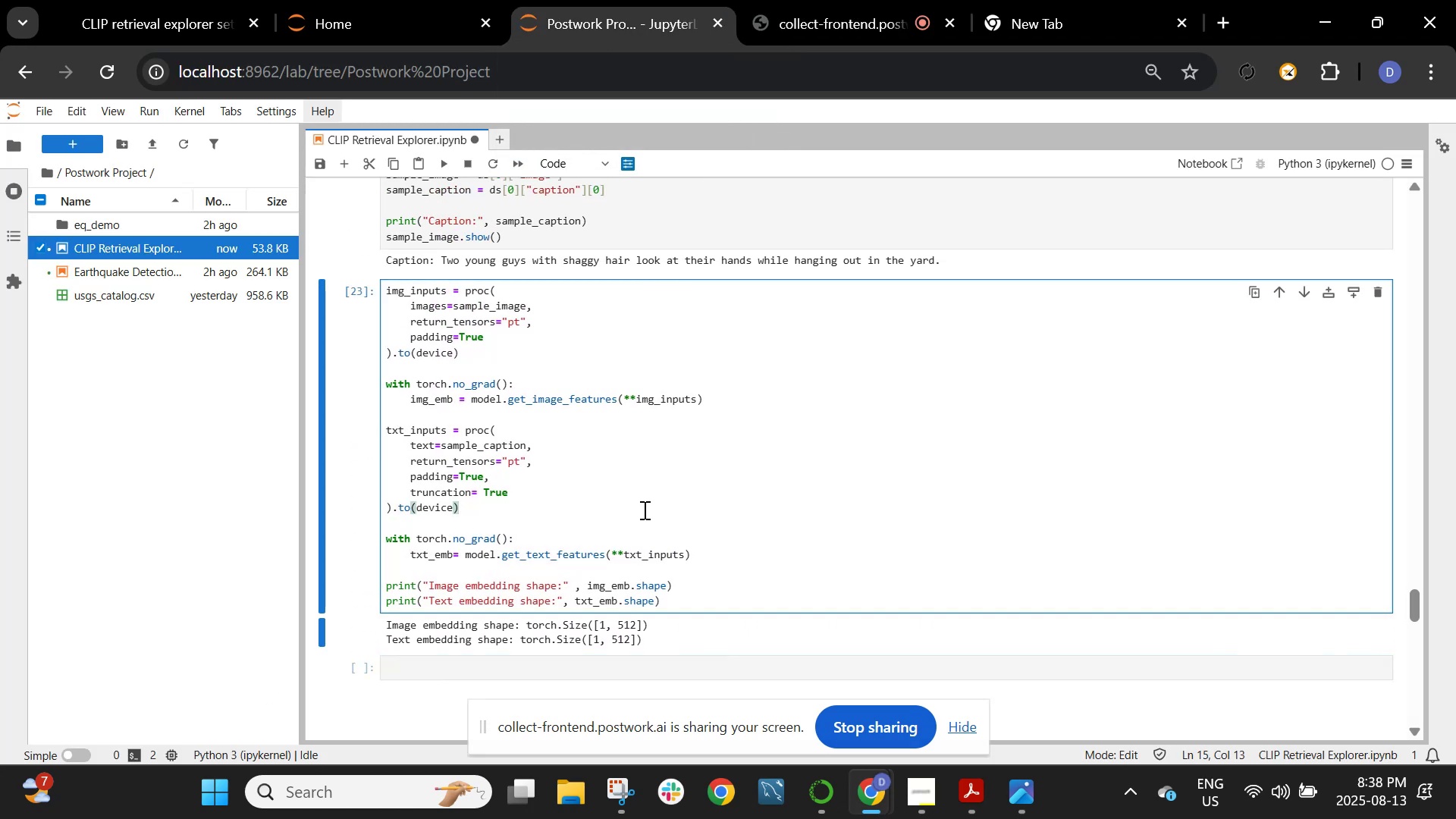 
scroll: coordinate [643, 510], scroll_direction: up, amount: 4.0
 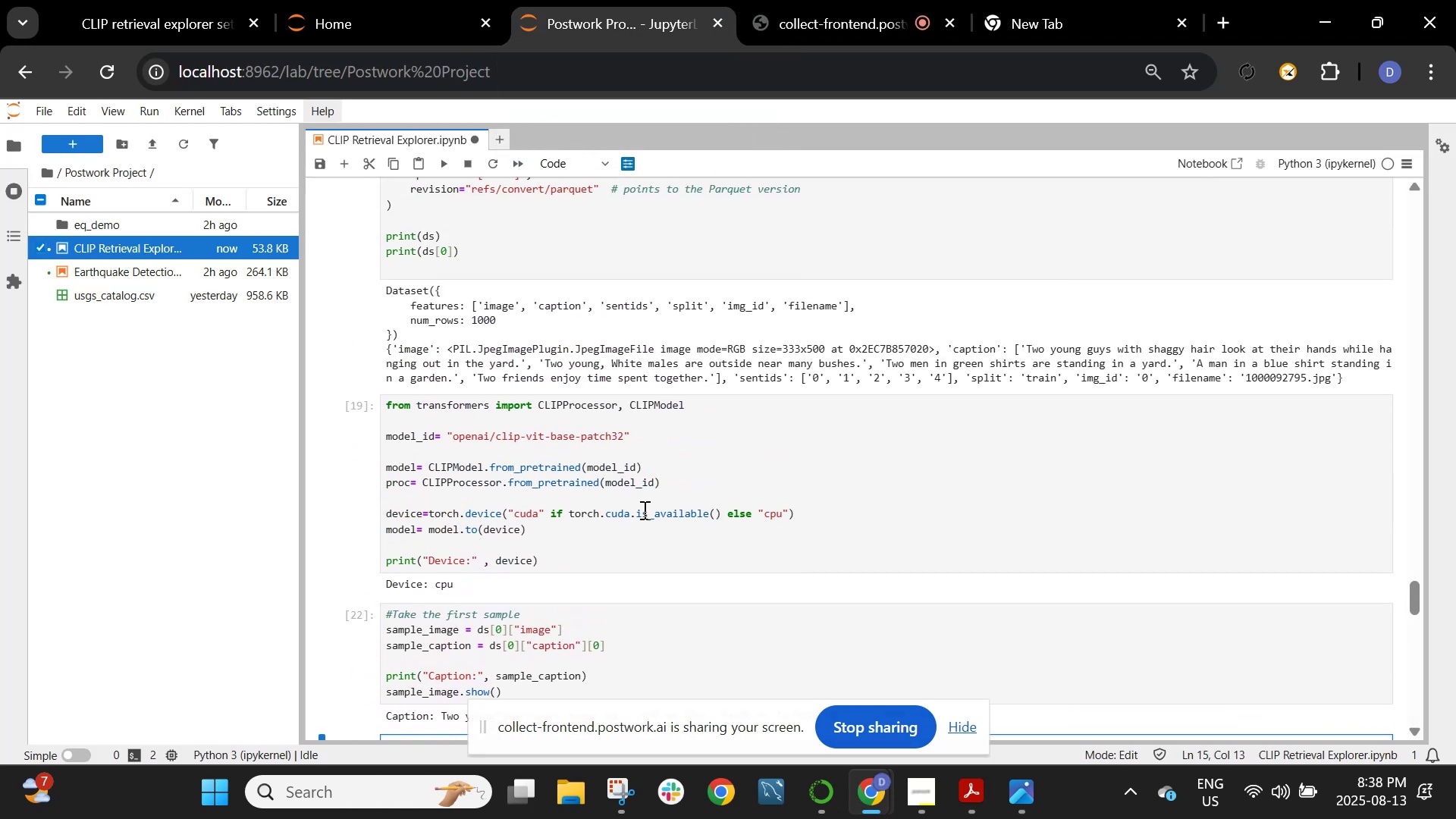 
scroll: coordinate [643, 510], scroll_direction: down, amount: 3.0
 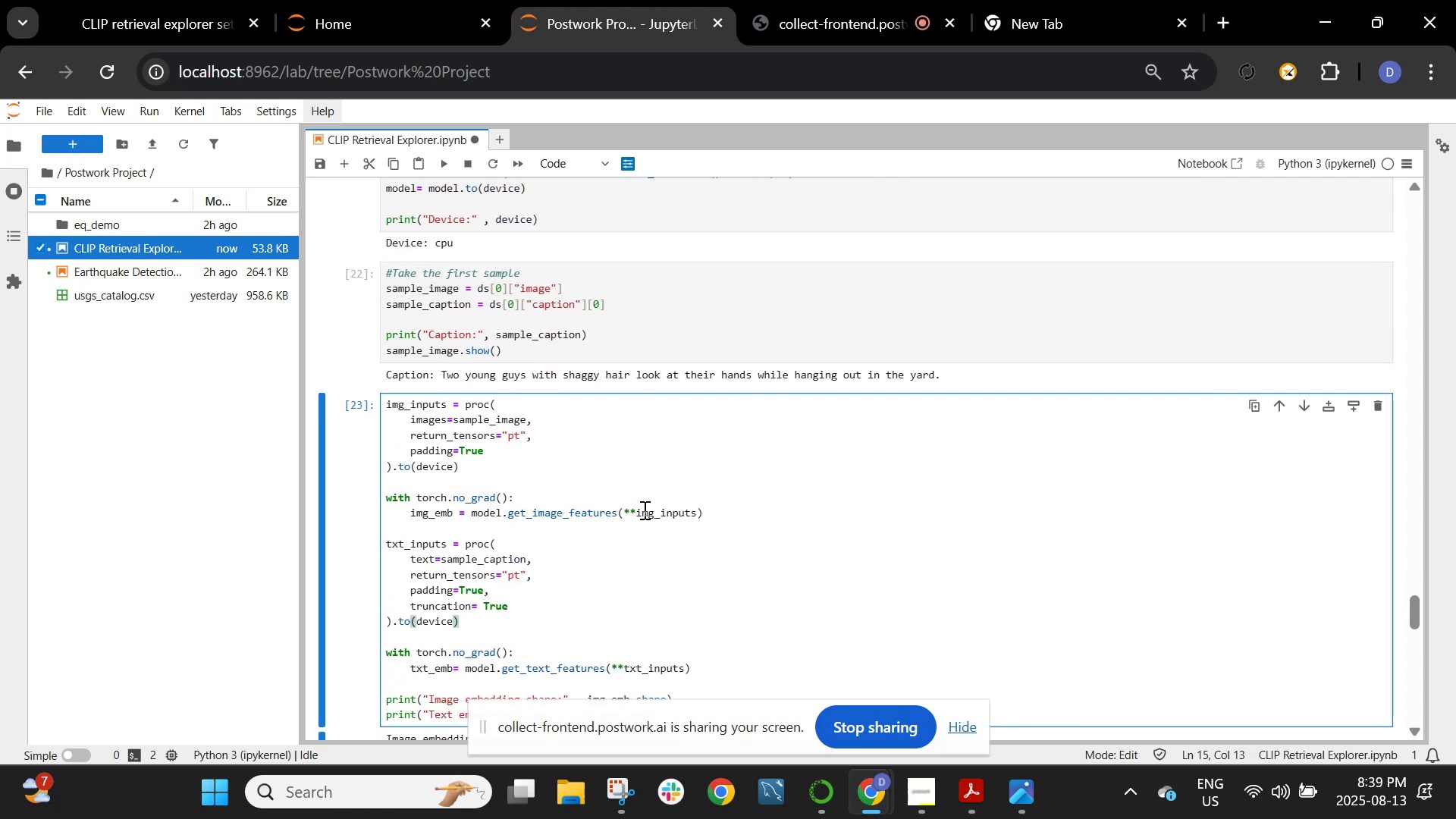 
wait(11.99)
 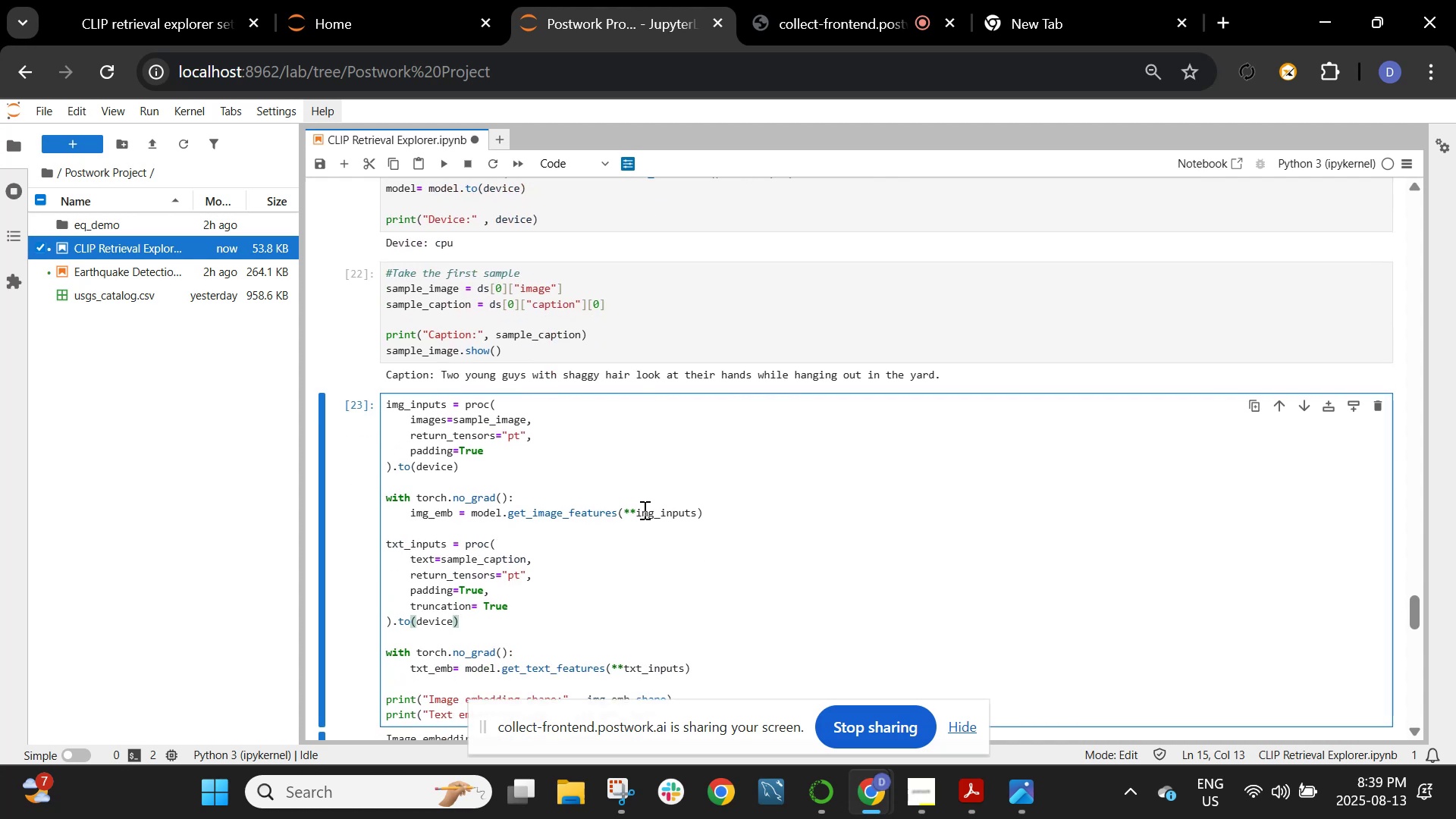 
left_click([1098, 672])
 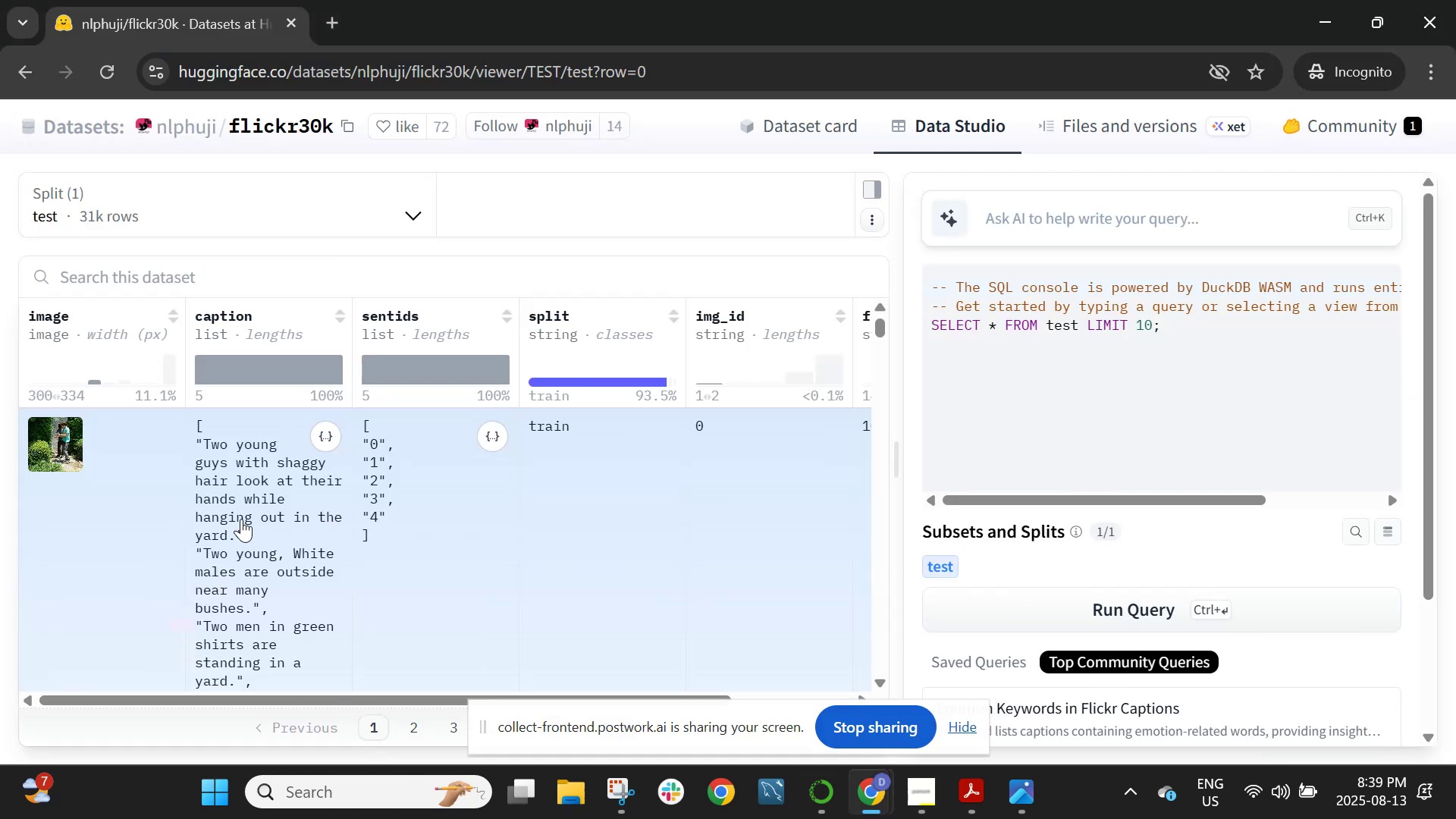 
left_click([243, 517])
 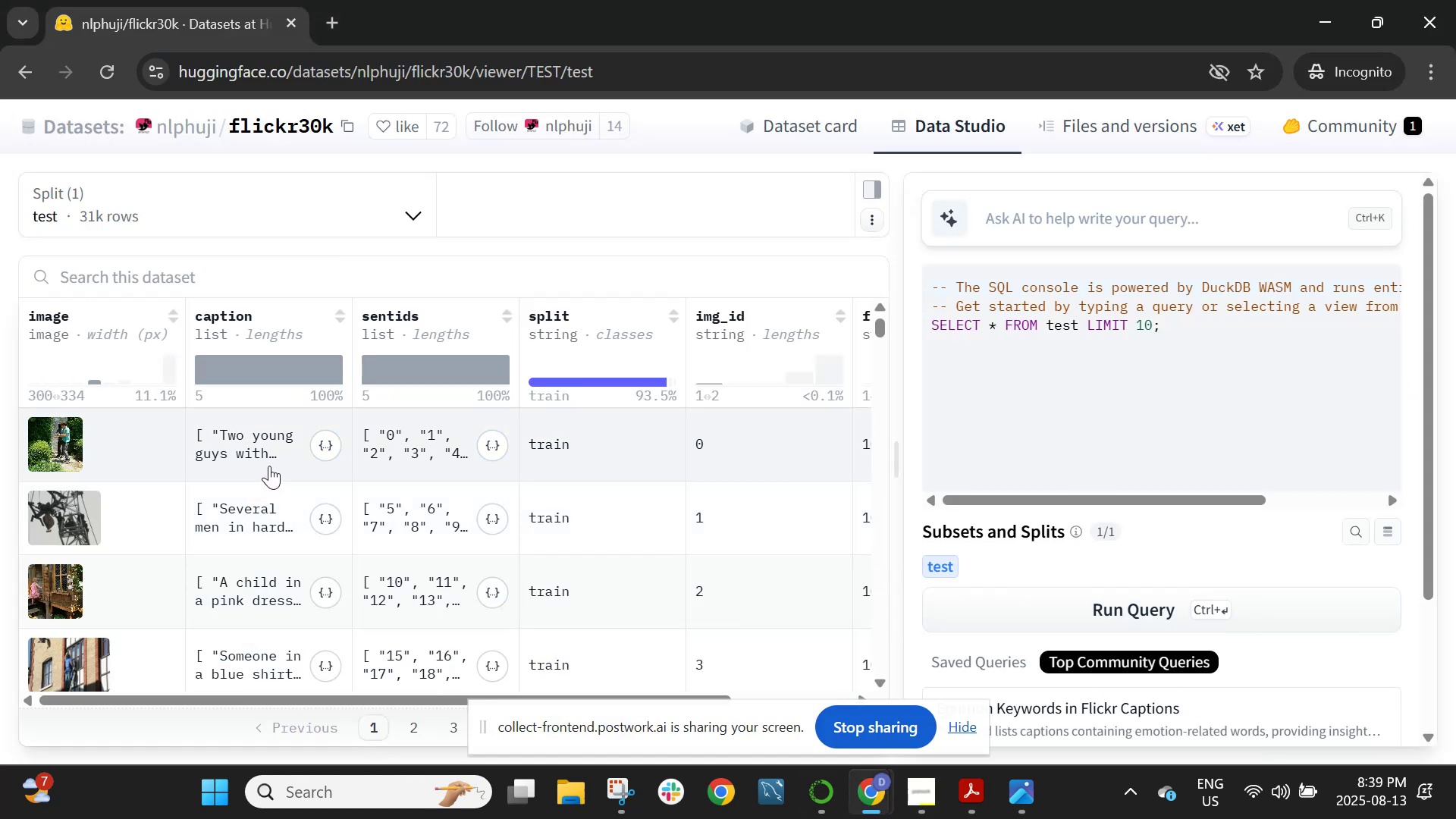 
left_click([269, 466])
 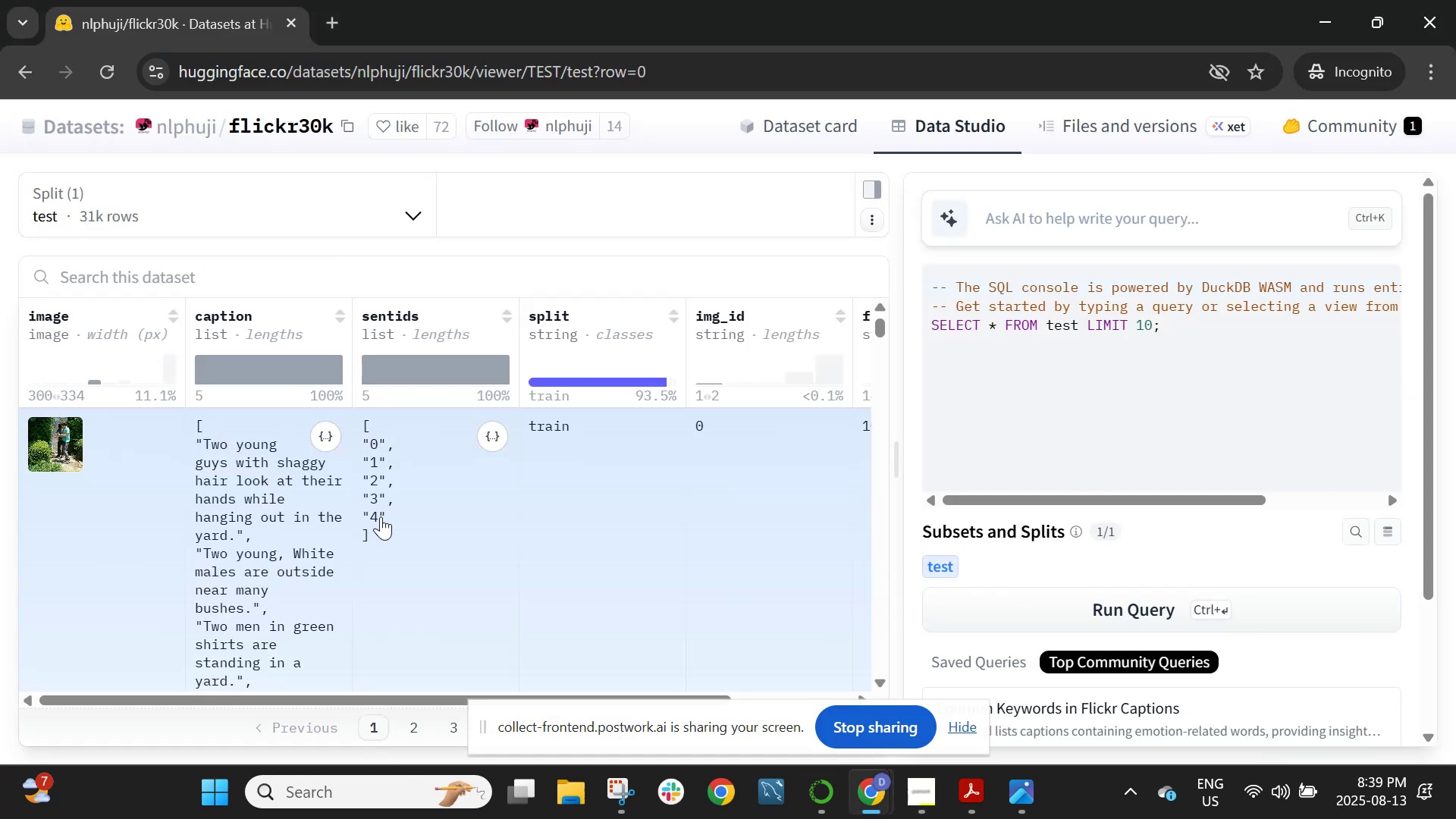 
scroll: coordinate [382, 518], scroll_direction: down, amount: 2.0
 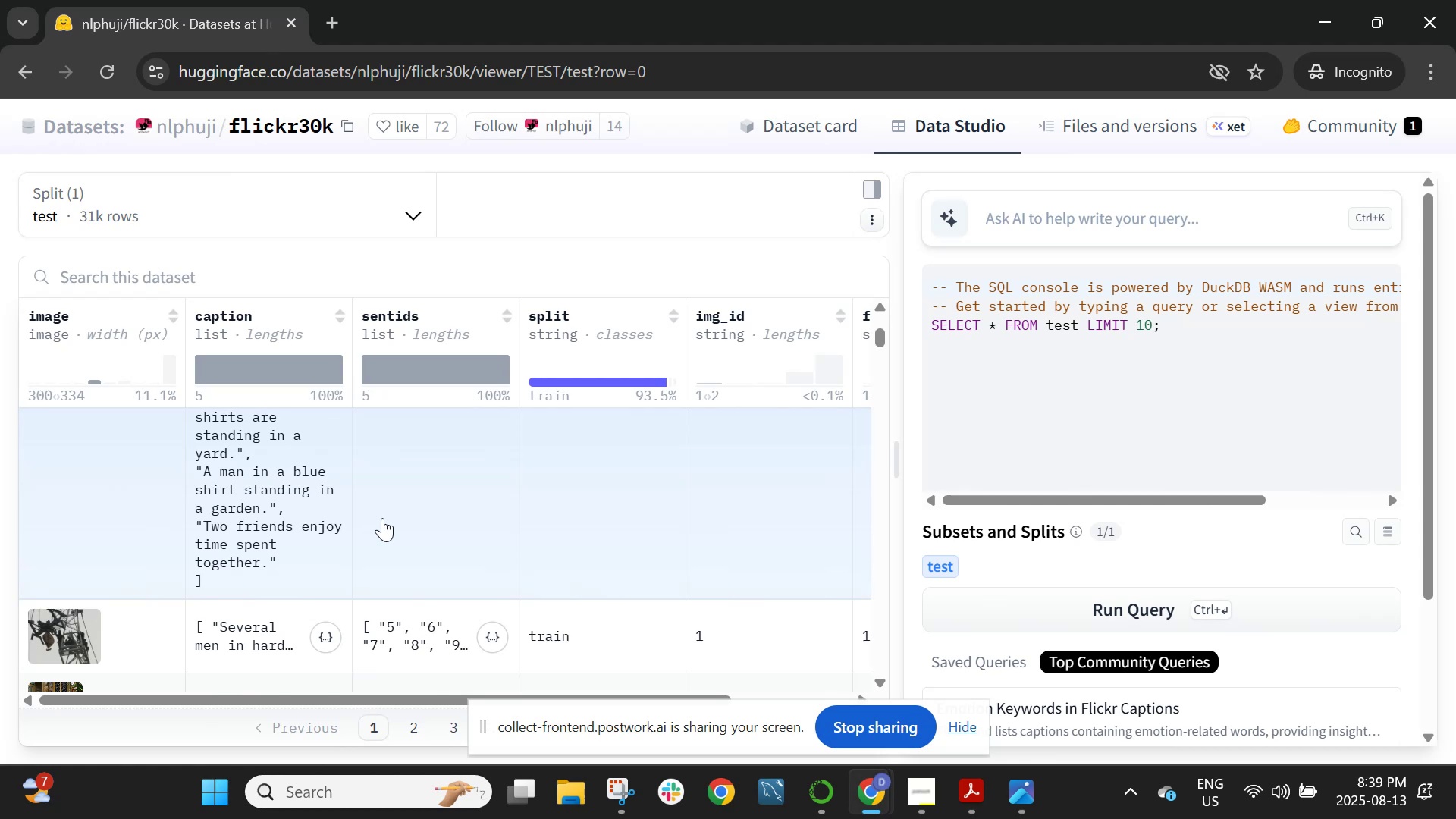 
wait(7.75)
 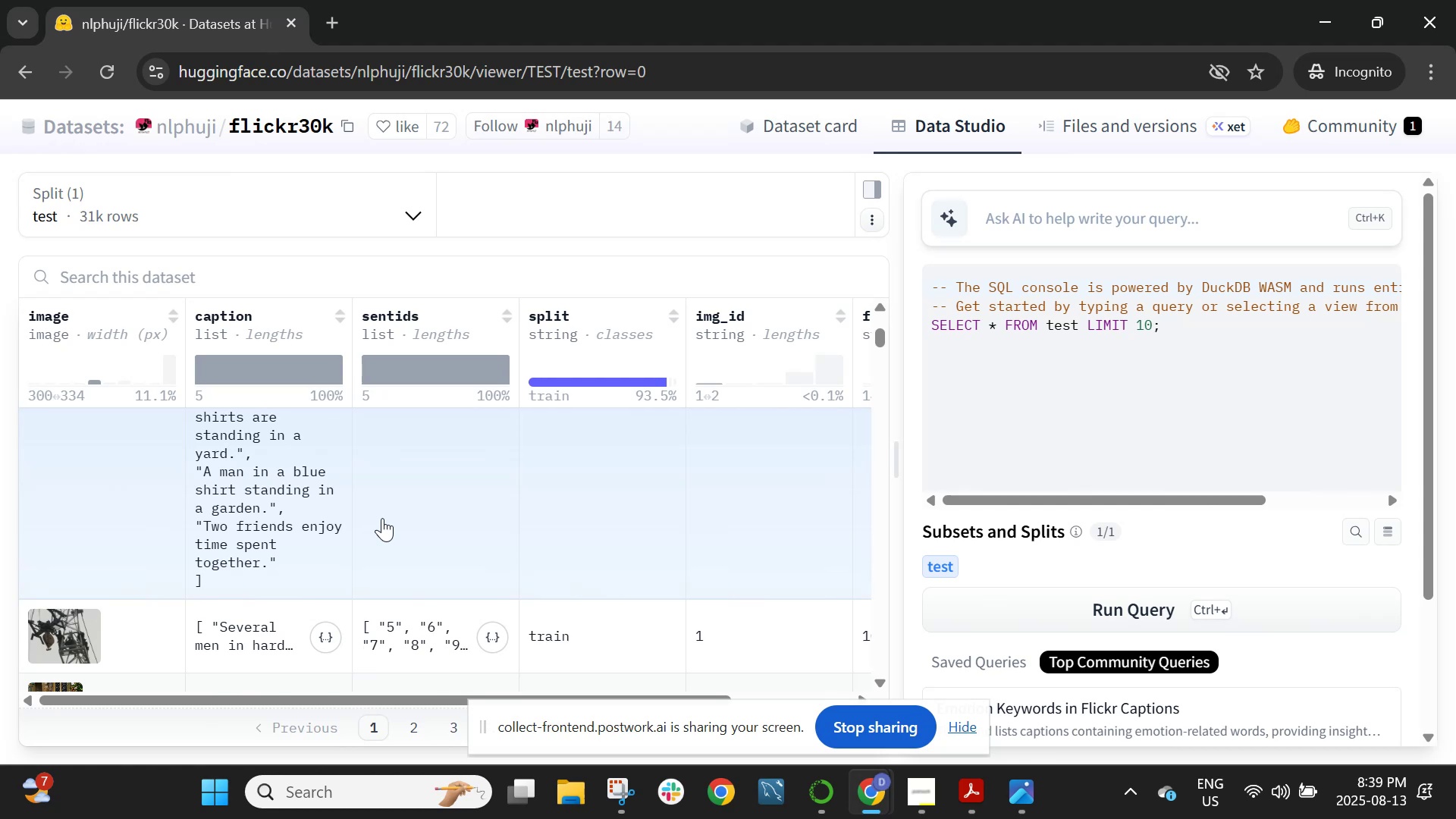 
scroll: coordinate [708, 314], scroll_direction: down, amount: 7.0
 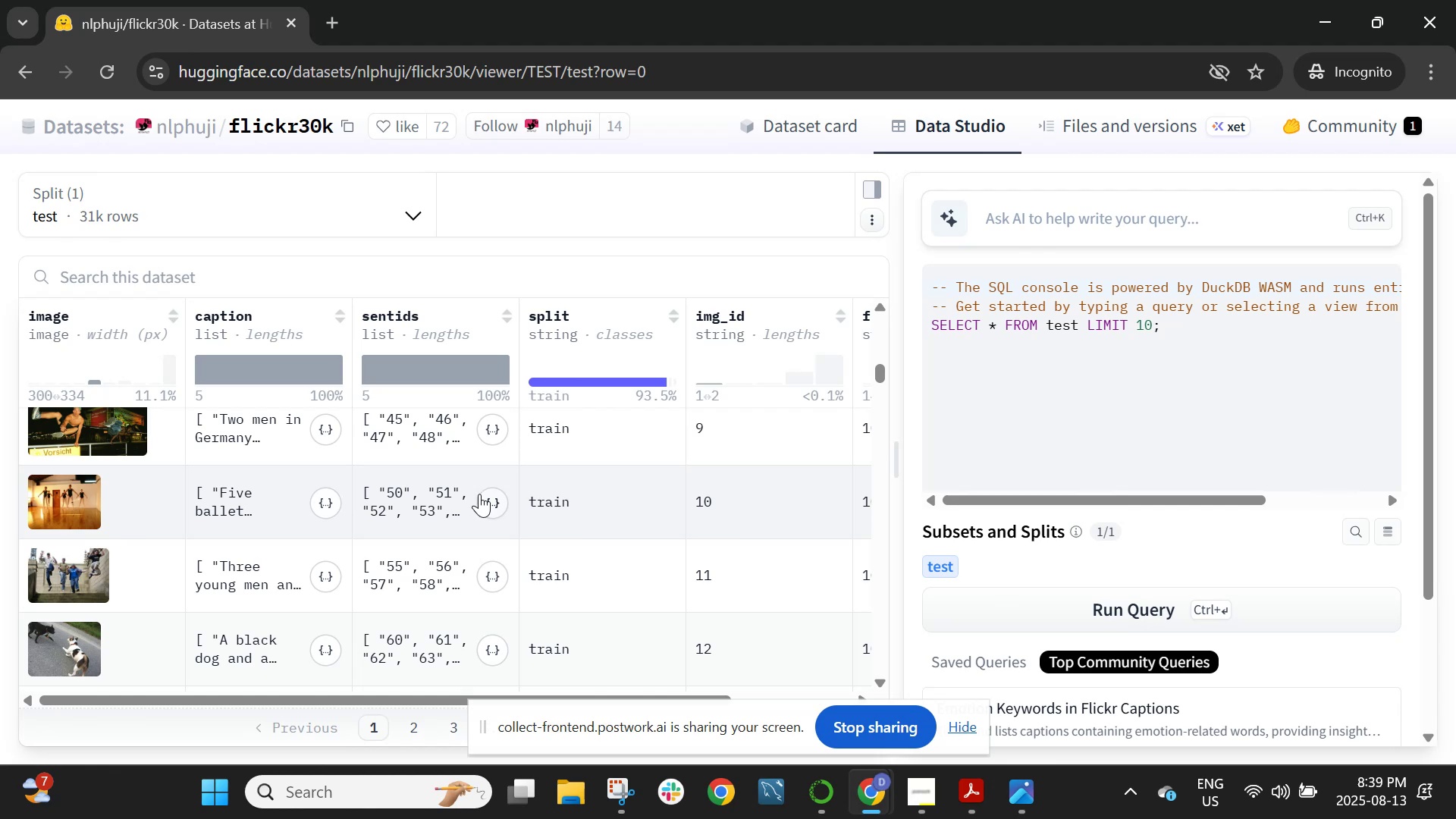 
scroll: coordinate [479, 491], scroll_direction: up, amount: 3.0
 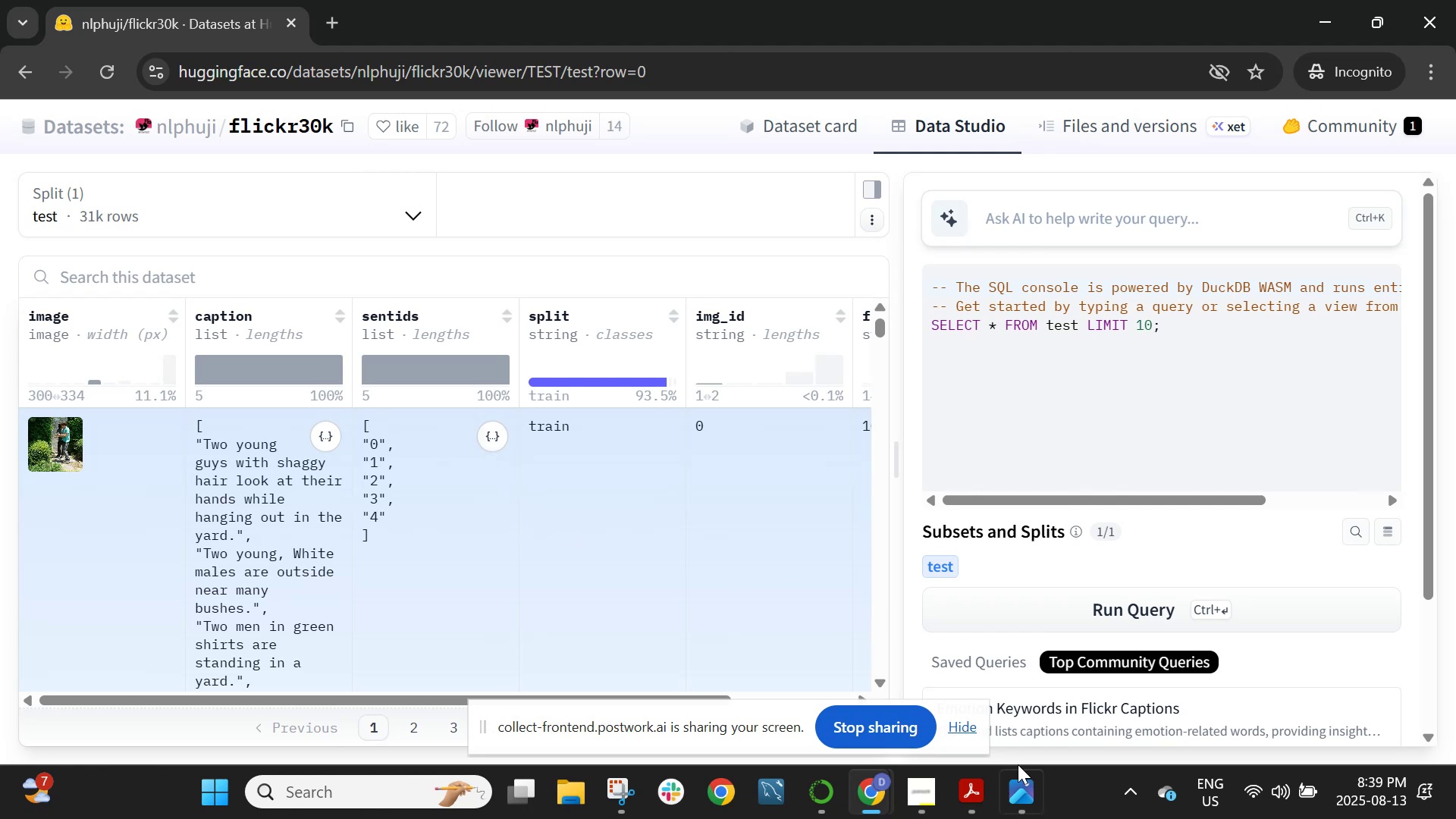 
wait(13.16)
 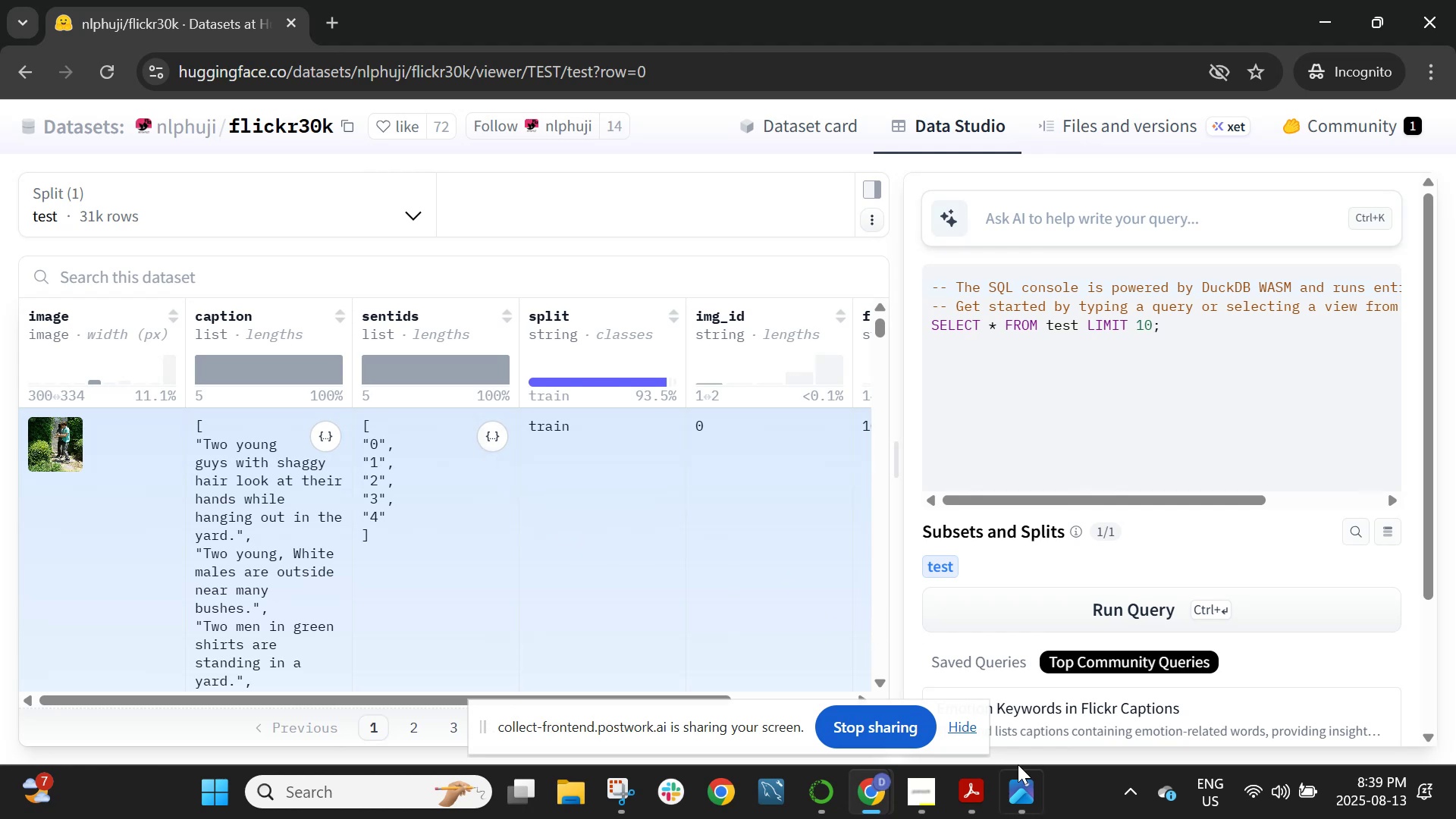 
scroll: coordinate [664, 359], scroll_direction: down, amount: 3.0
 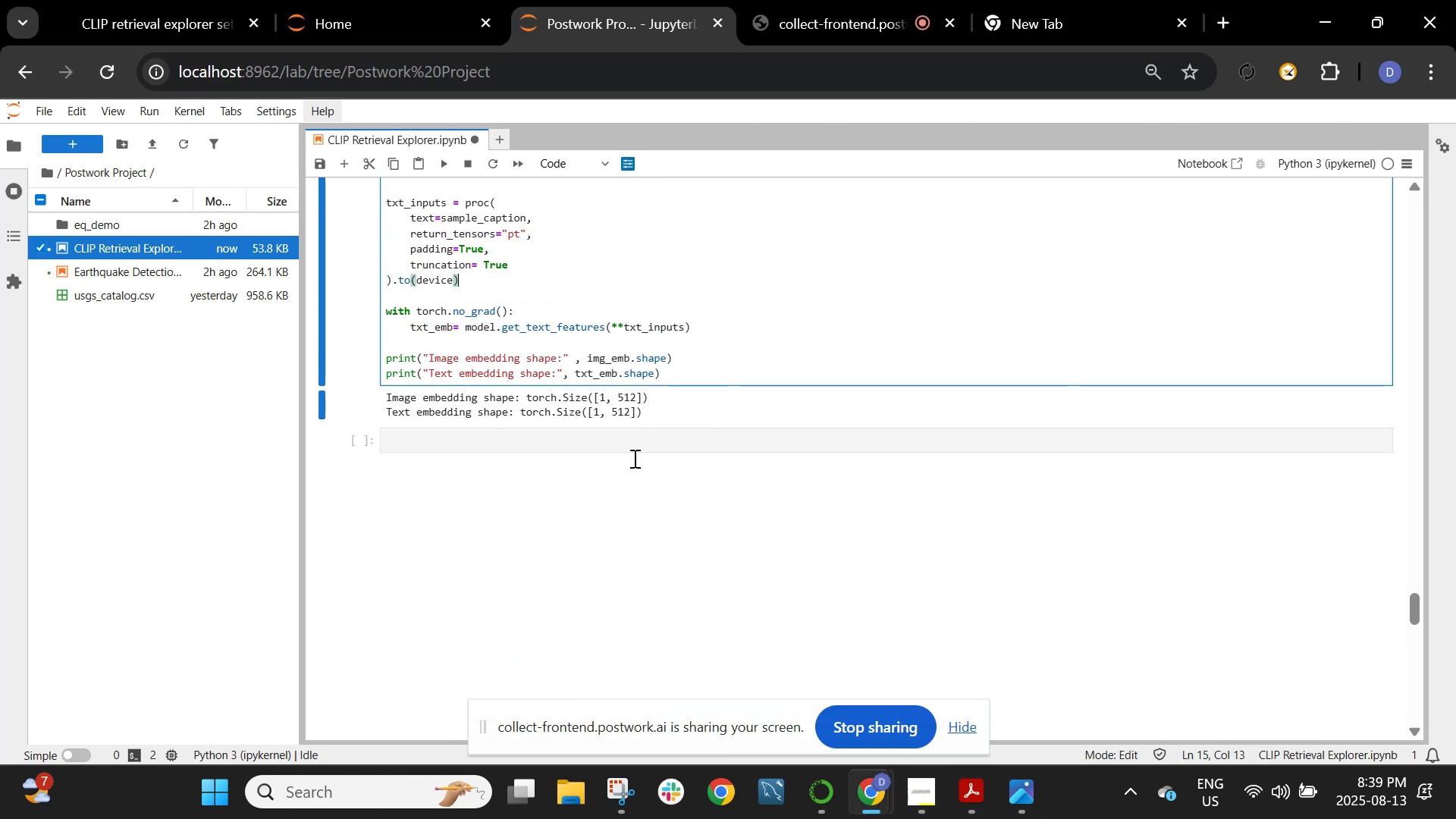 
left_click_drag(start_coordinate=[633, 458], to_coordinate=[635, 450])
 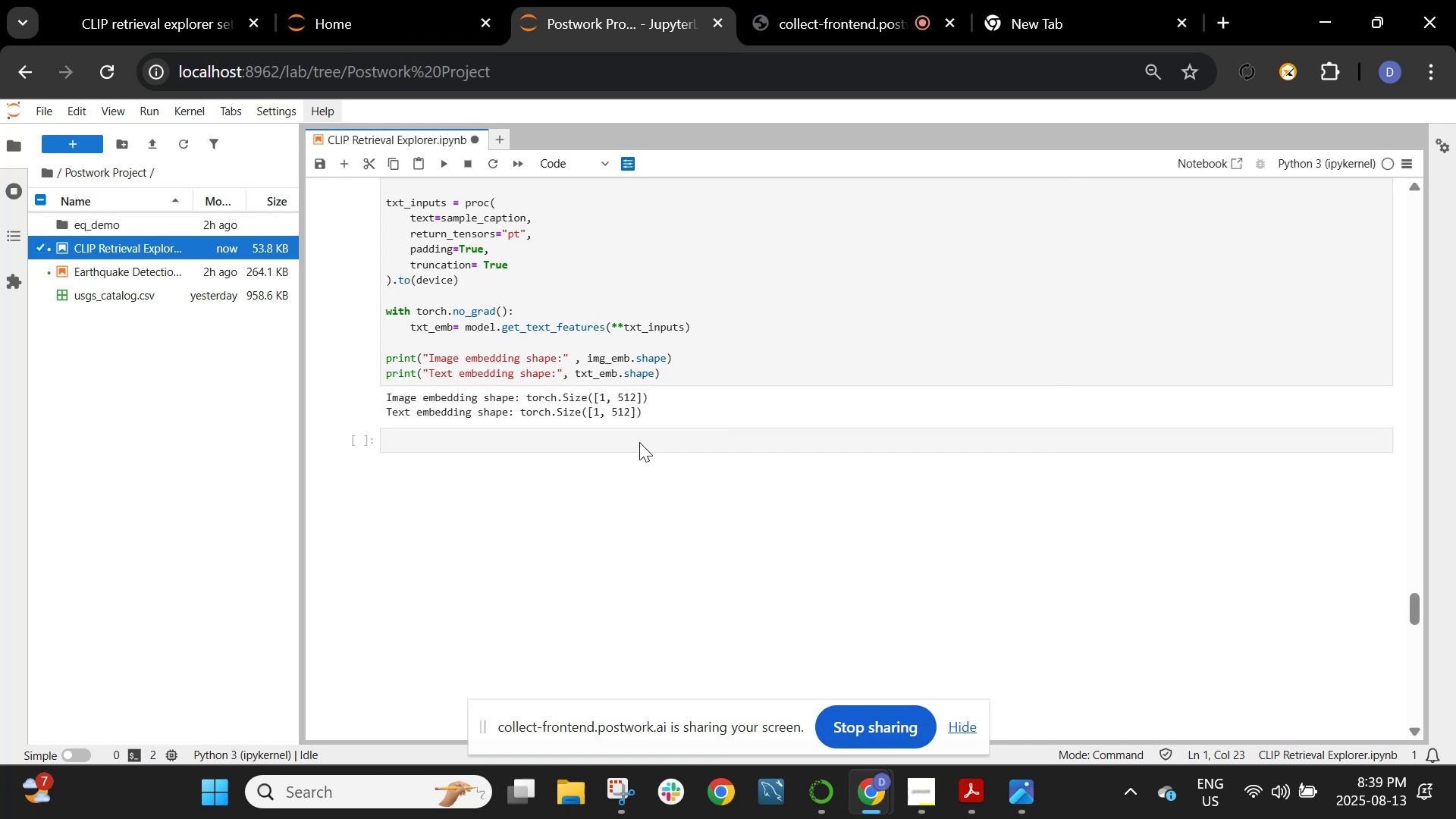 
left_click_drag(start_coordinate=[639, 442], to_coordinate=[641, 438])
 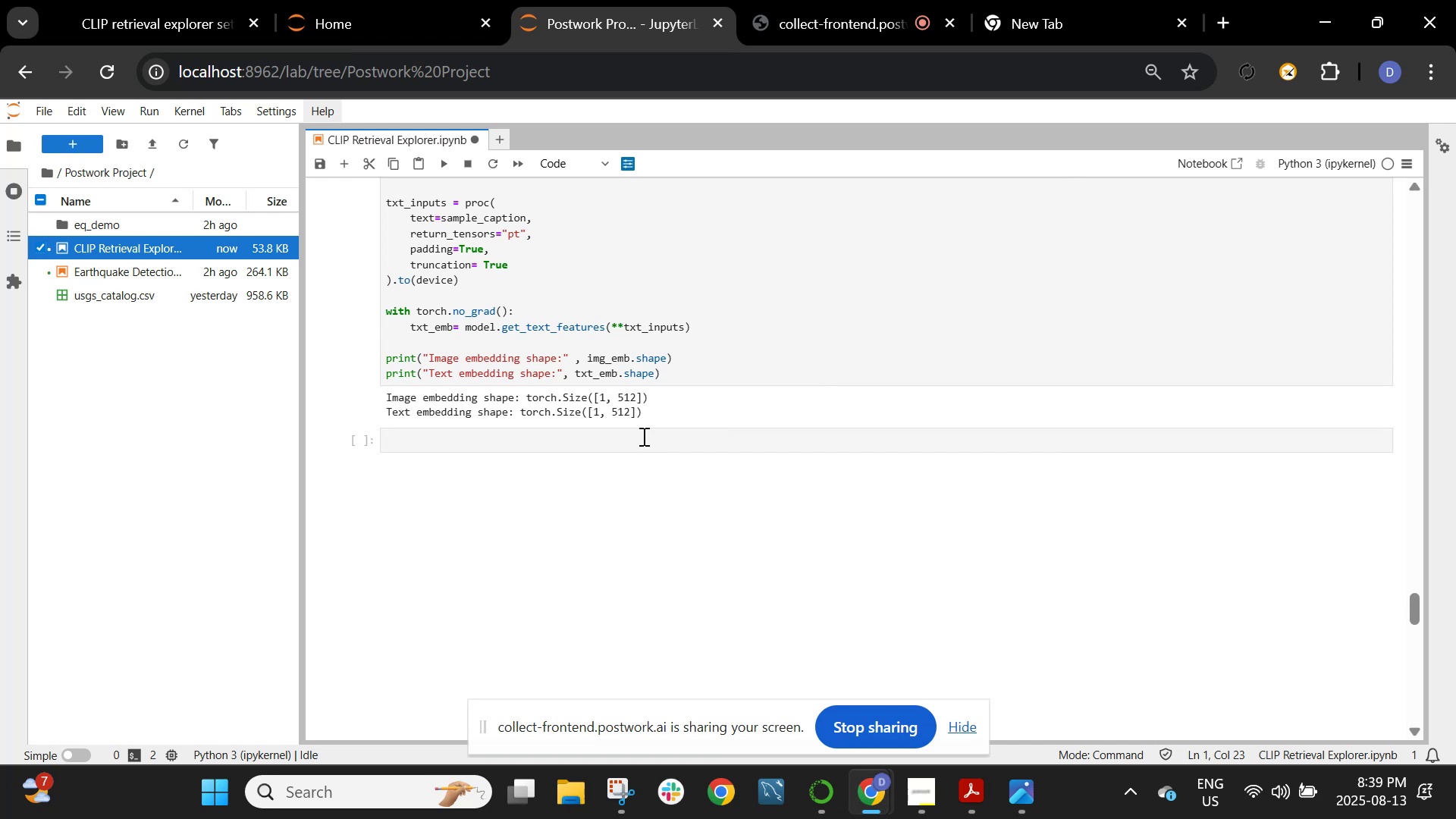 
left_click([642, 436])
 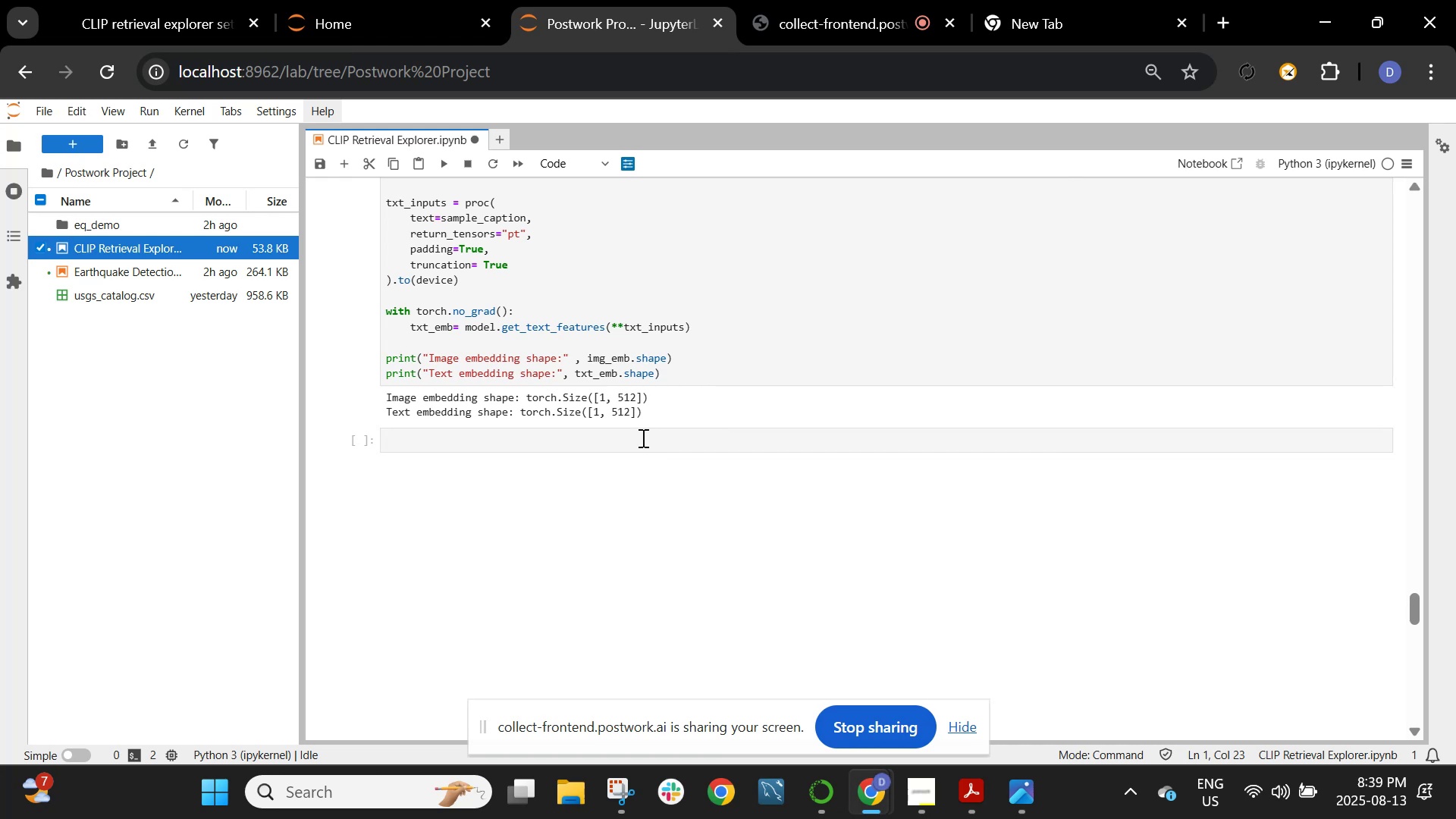 
left_click([642, 438])
 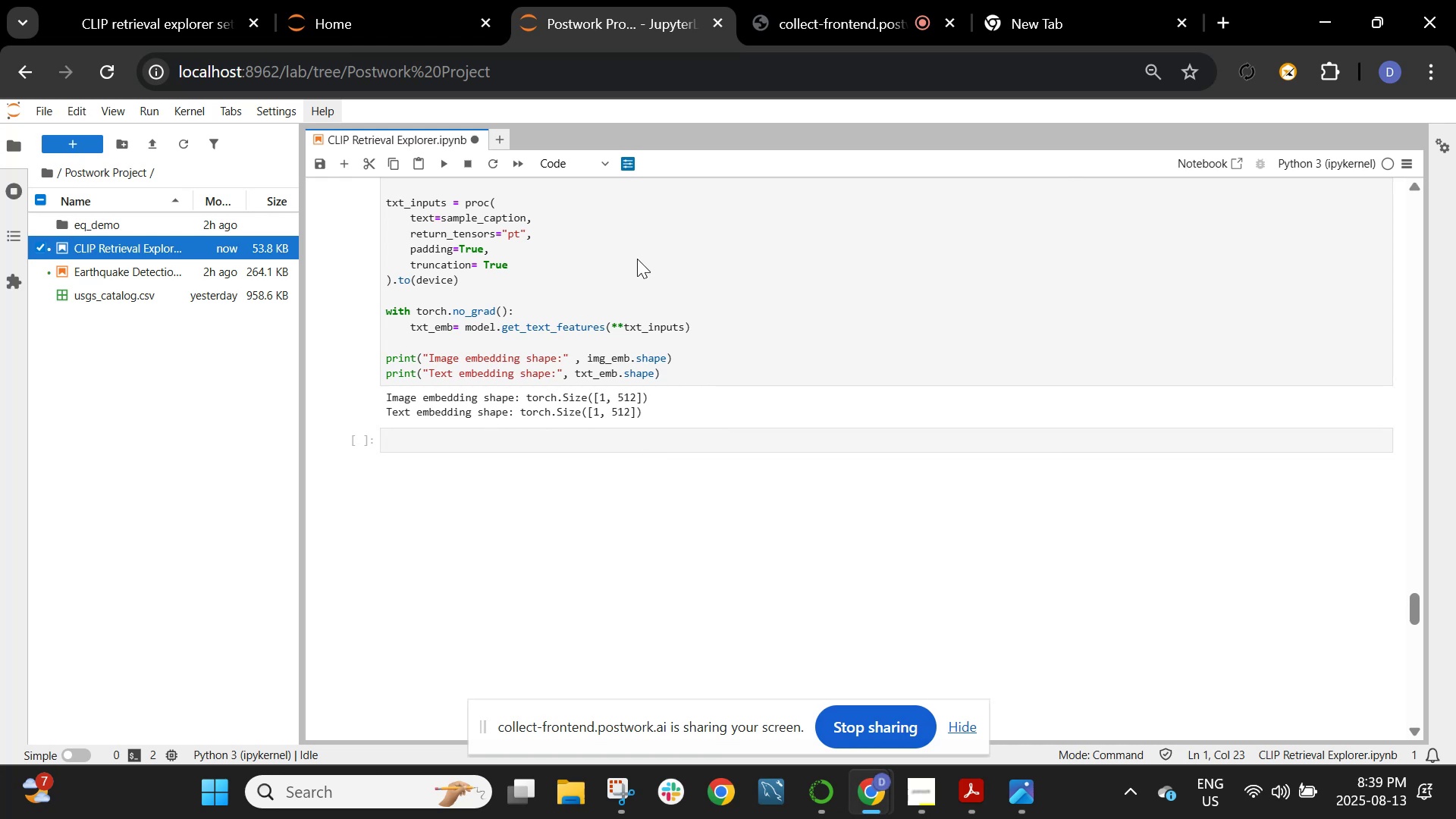 
left_click([637, 259])
 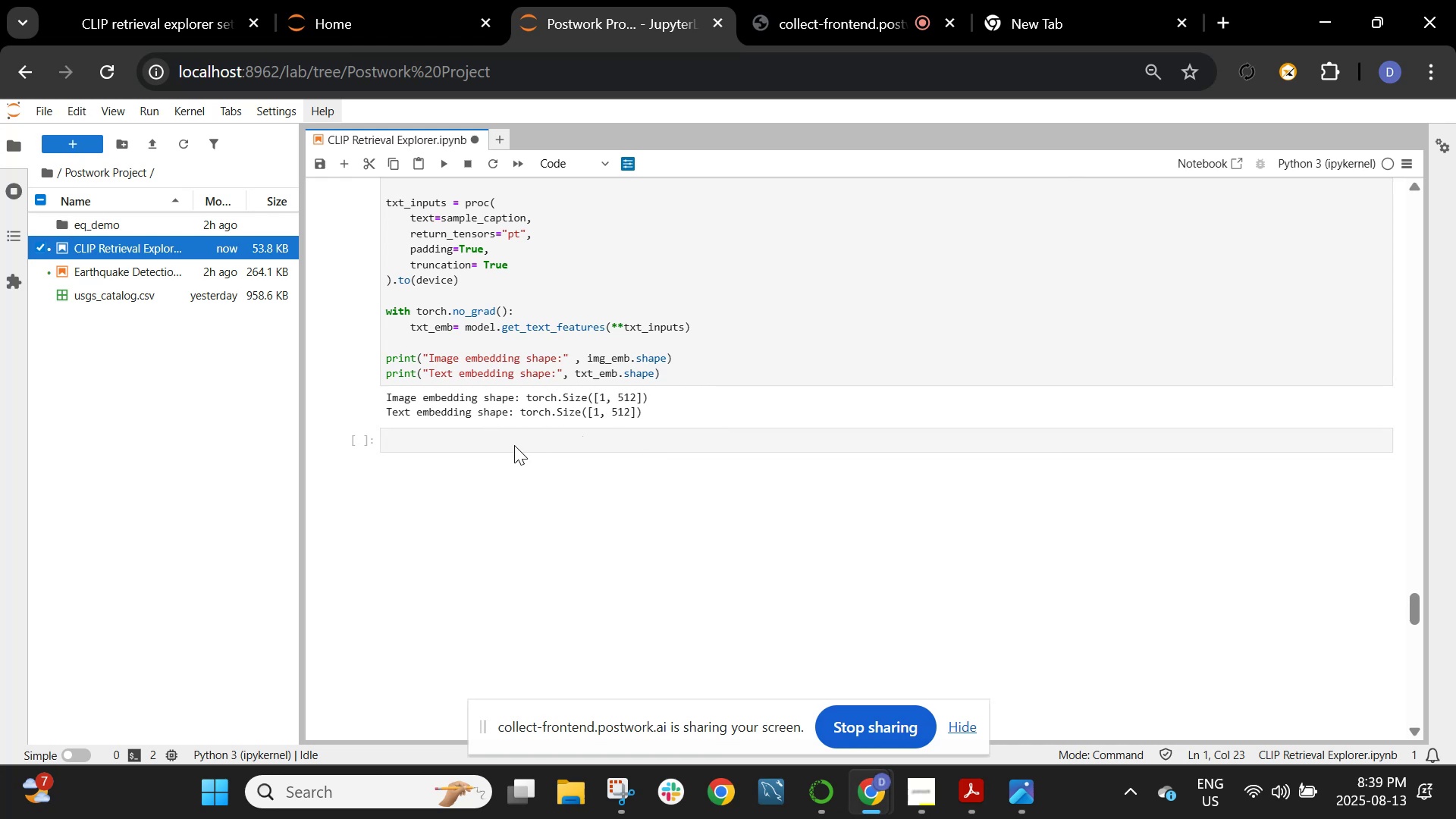 
left_click([514, 445])
 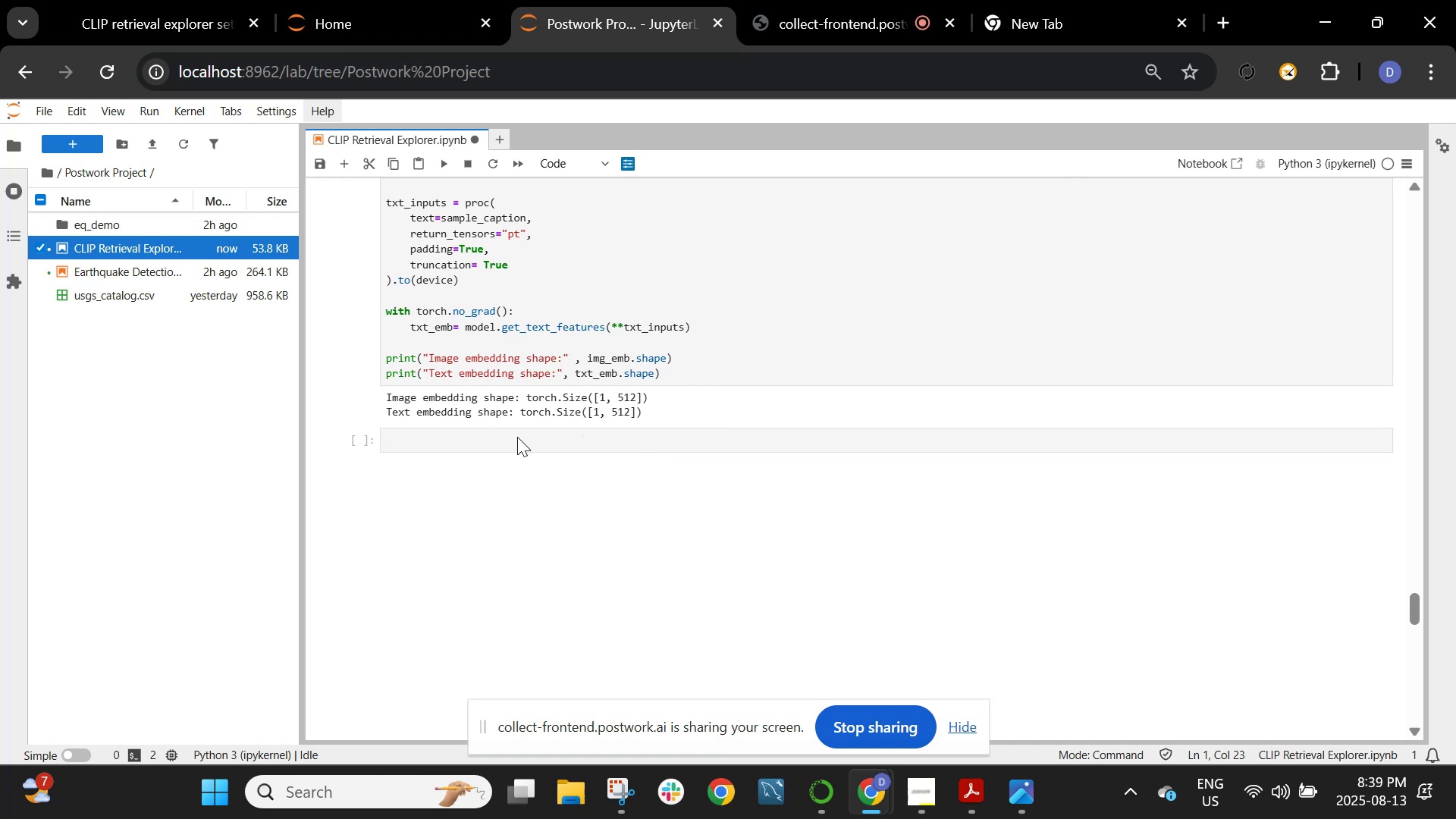 
left_click_drag(start_coordinate=[517, 435], to_coordinate=[529, 425])
 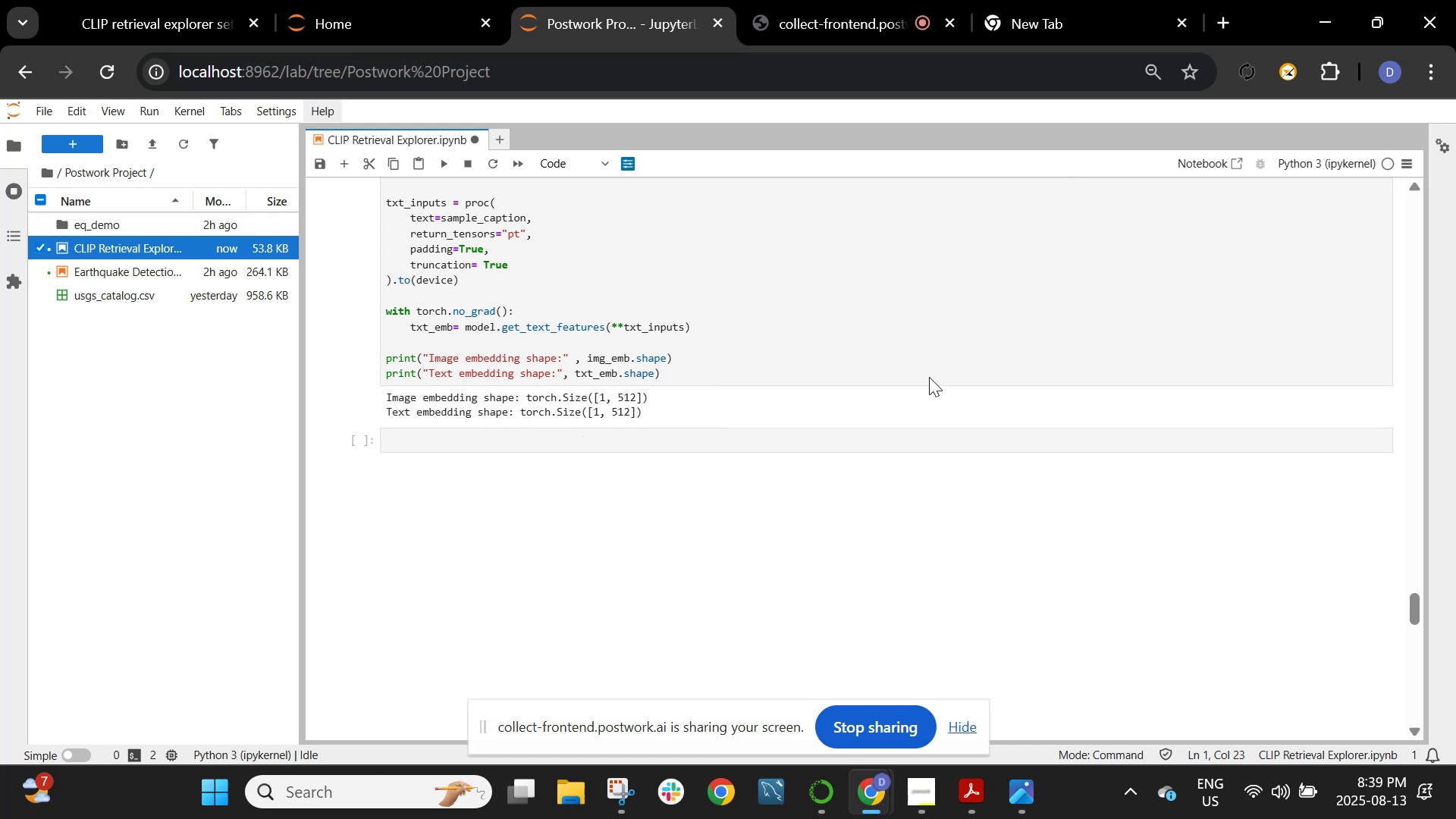 
scroll: coordinate [982, 345], scroll_direction: up, amount: 9.0
 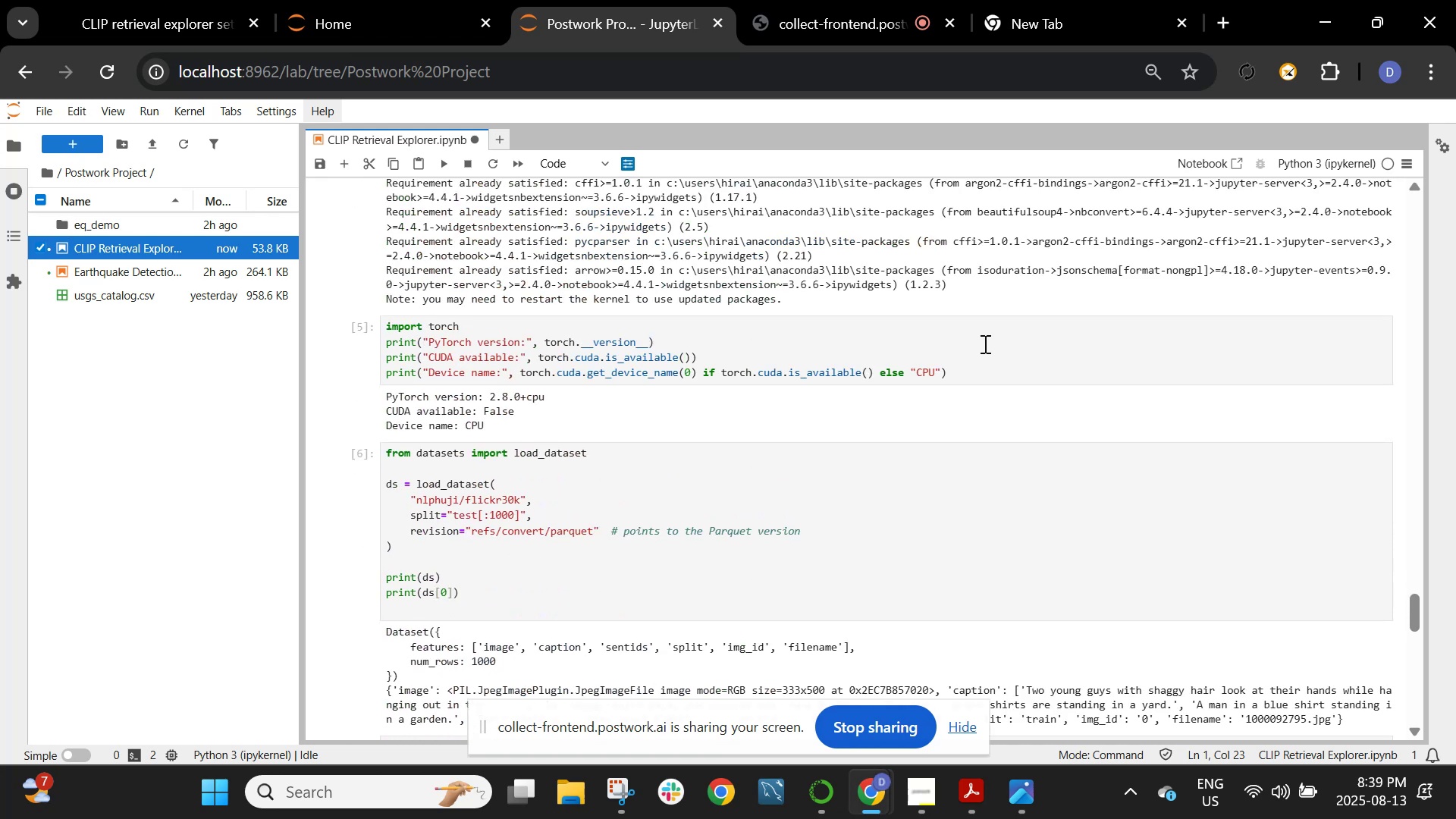 
left_click([984, 344])
 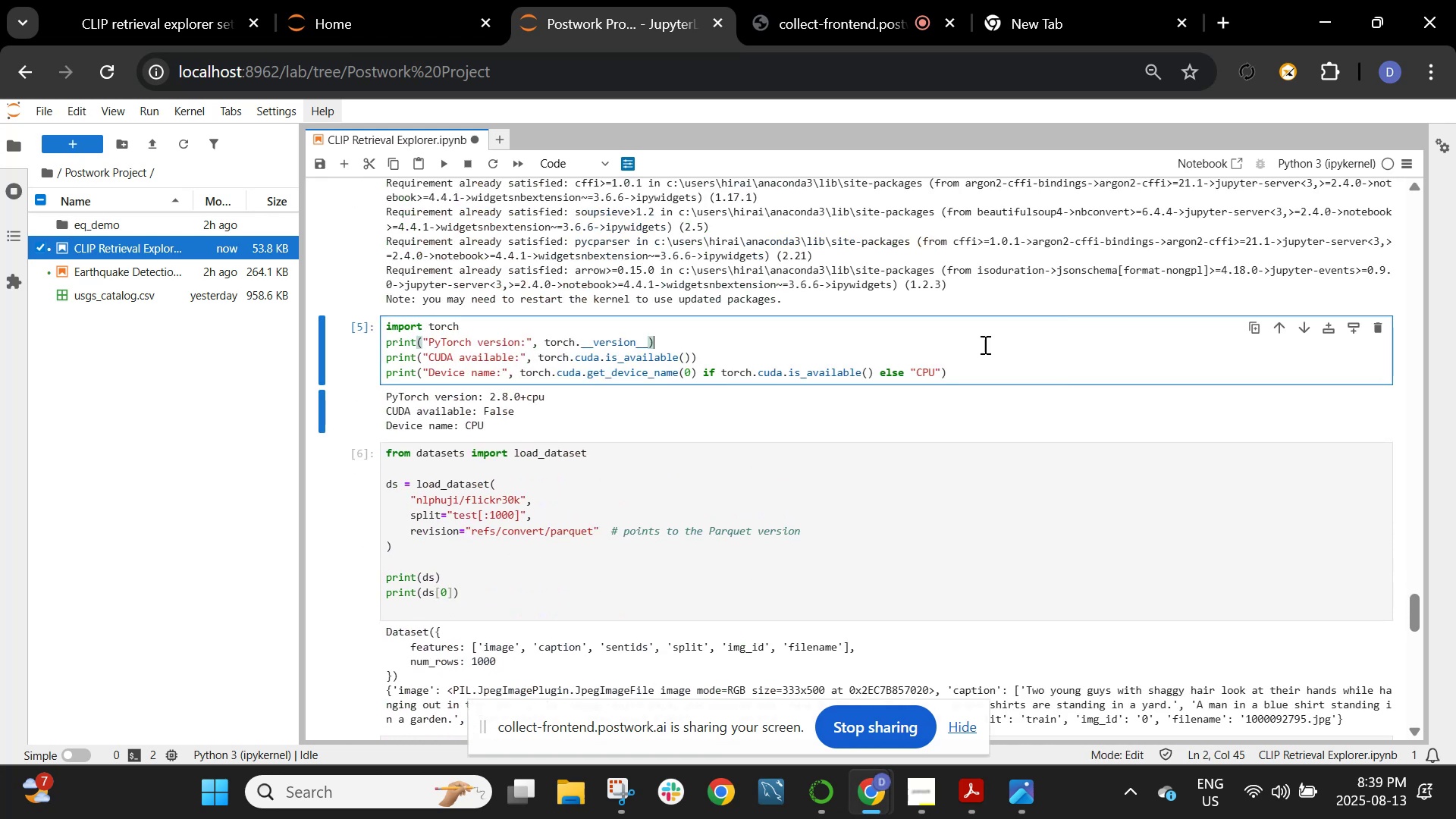 
scroll: coordinate [984, 315], scroll_direction: down, amount: 9.0
 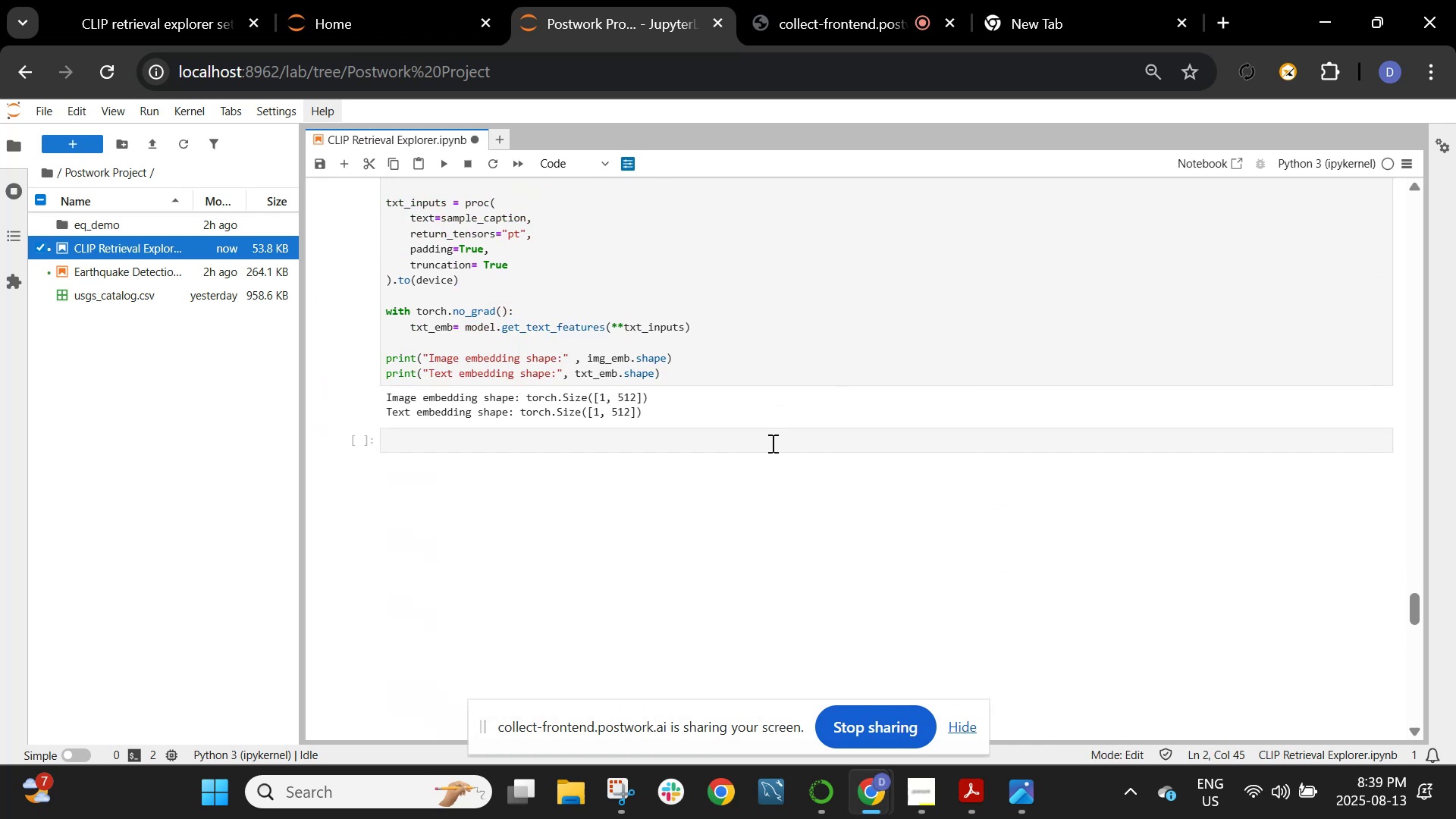 
left_click([771, 443])
 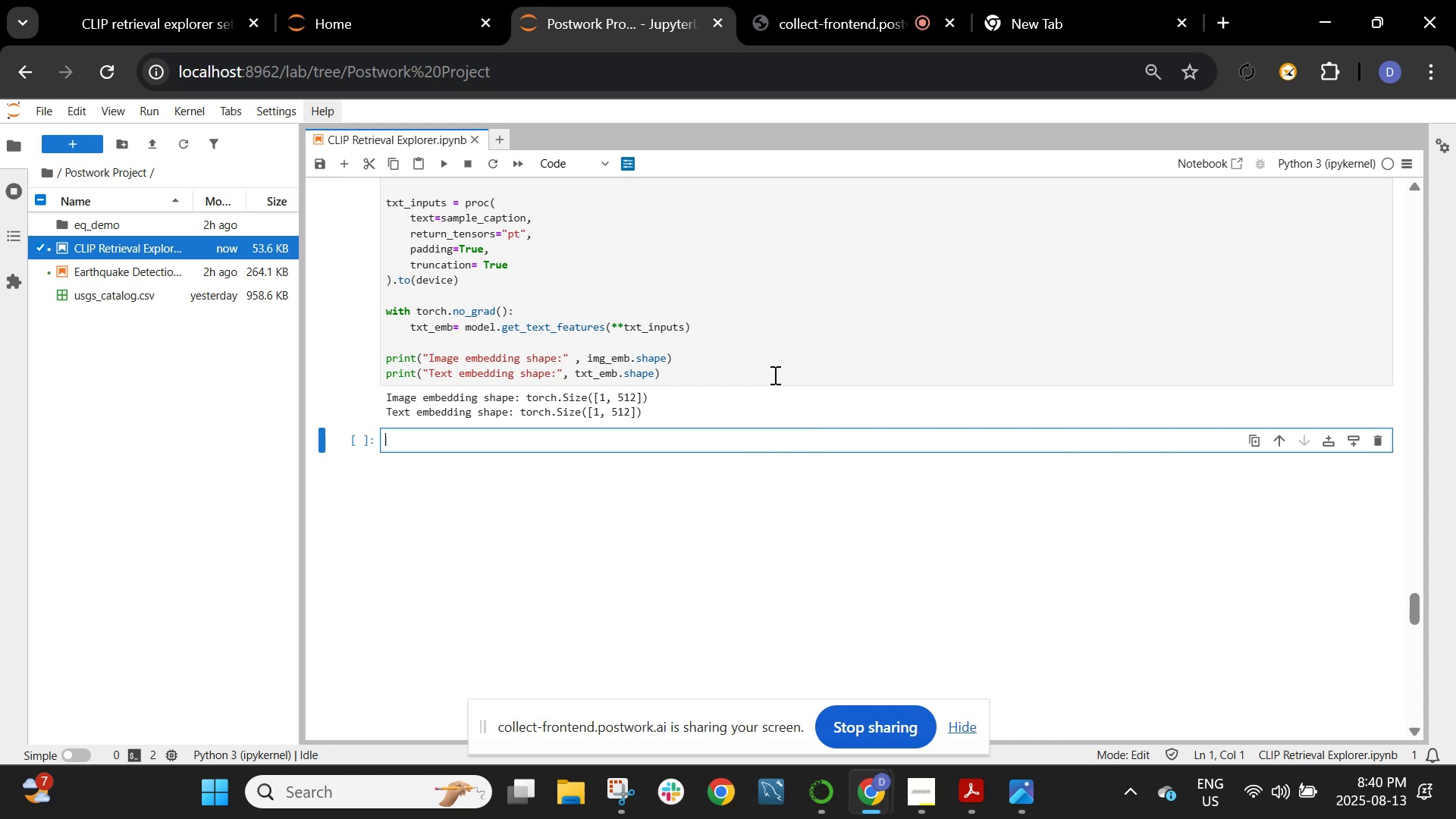 
type(import torch)
 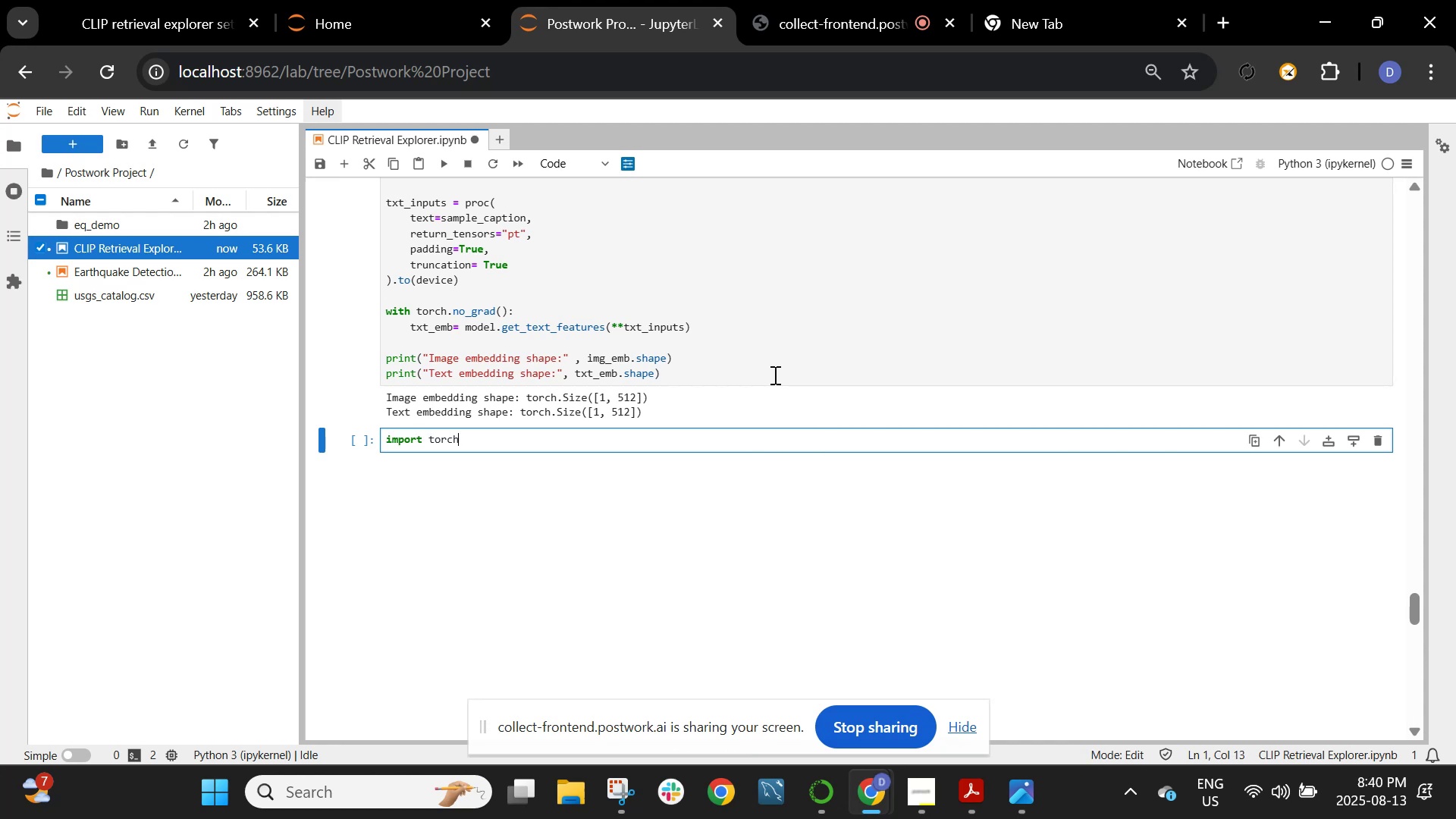 
key(Enter)
 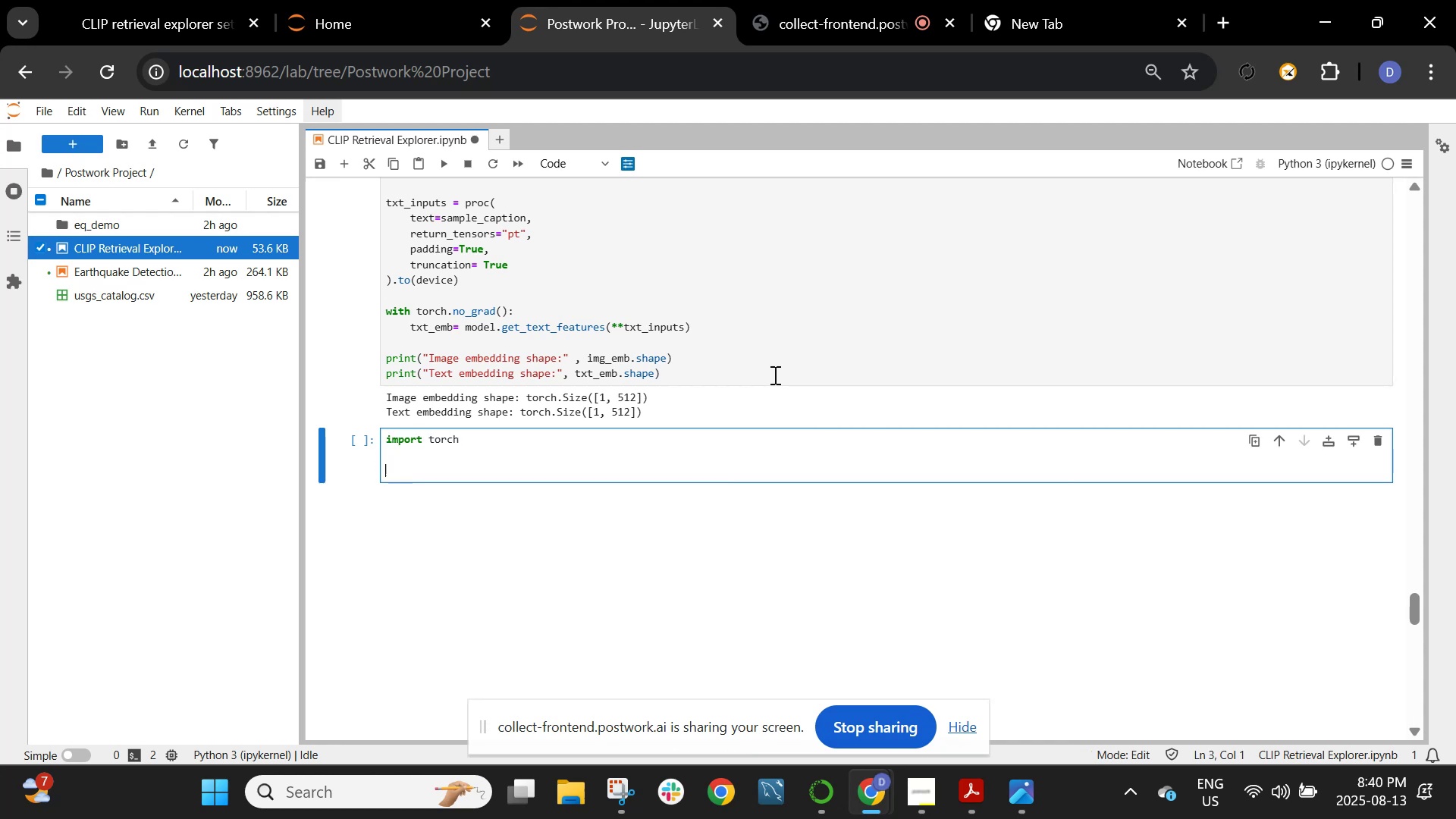 
key(Enter)
 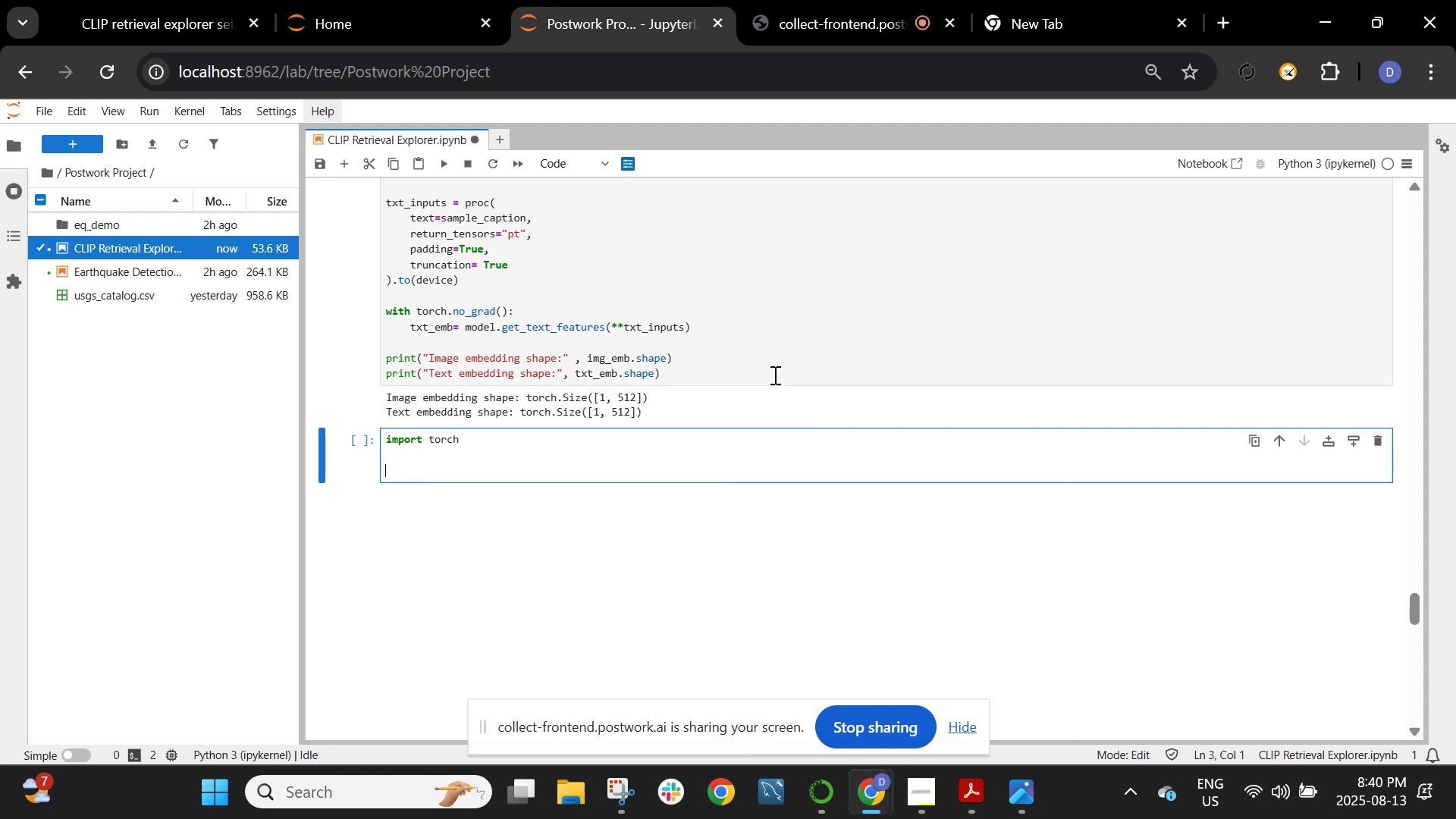 
type(img_norm = img/emv/ )
key(Backspace)
key(Backspace)
key(Backspace)
key(Backspace)
key(Backspace)
key(Backspace)
type( emb / img_emb.norm(dim-)
key(Backspace)
type(-)
key(Backspace)
type(=1)
 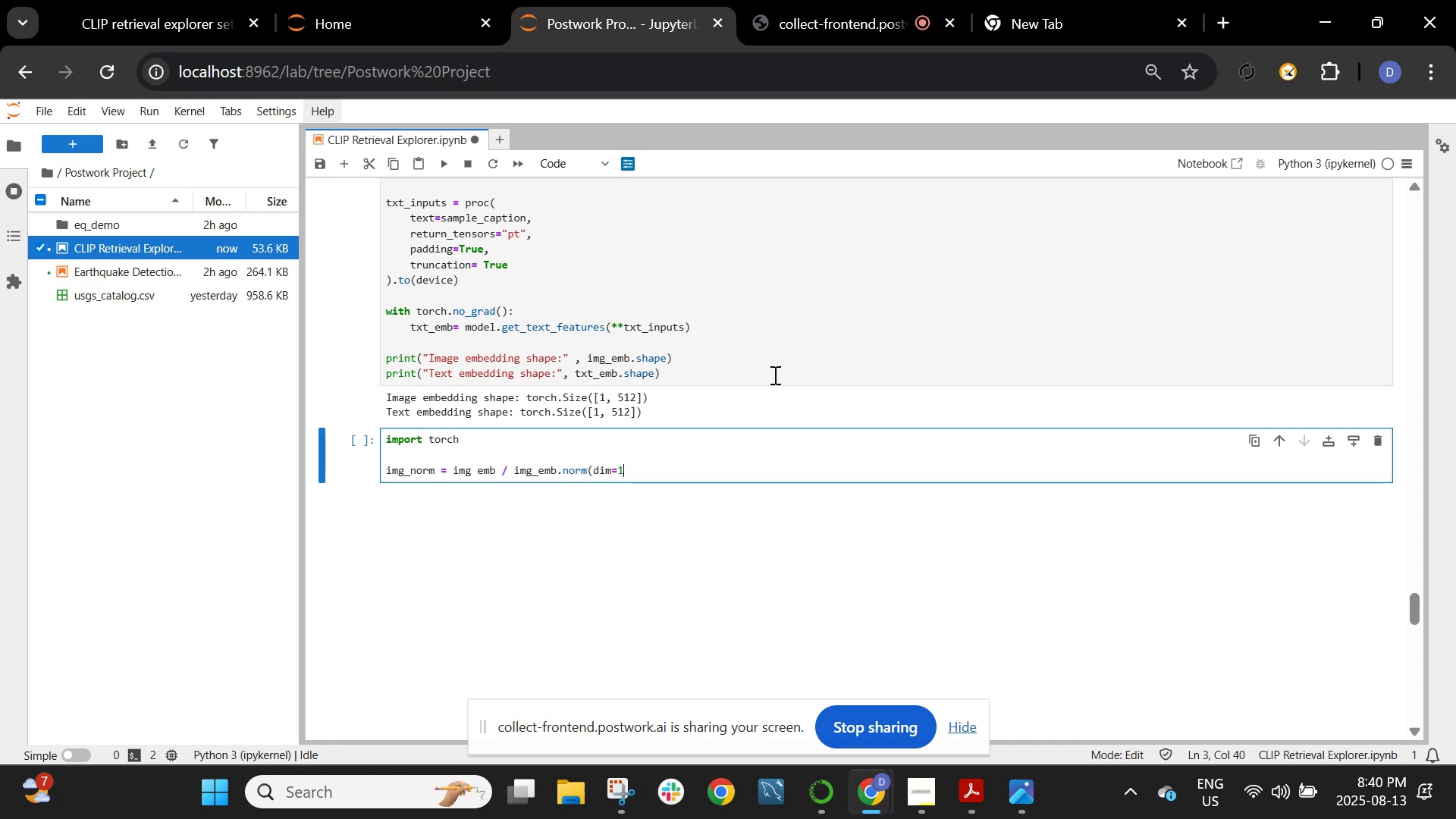 
type(, keepdim=True))
 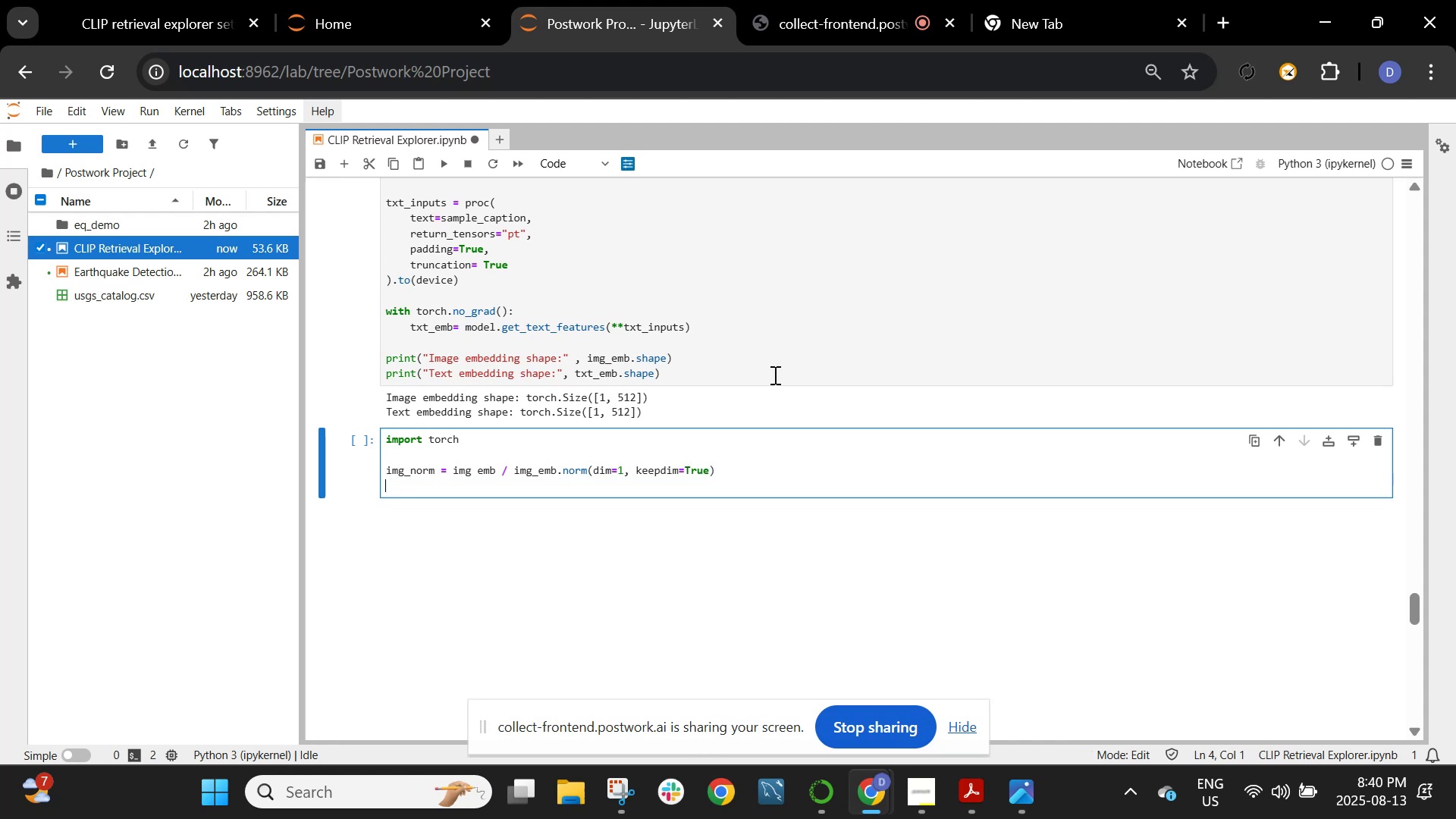 
 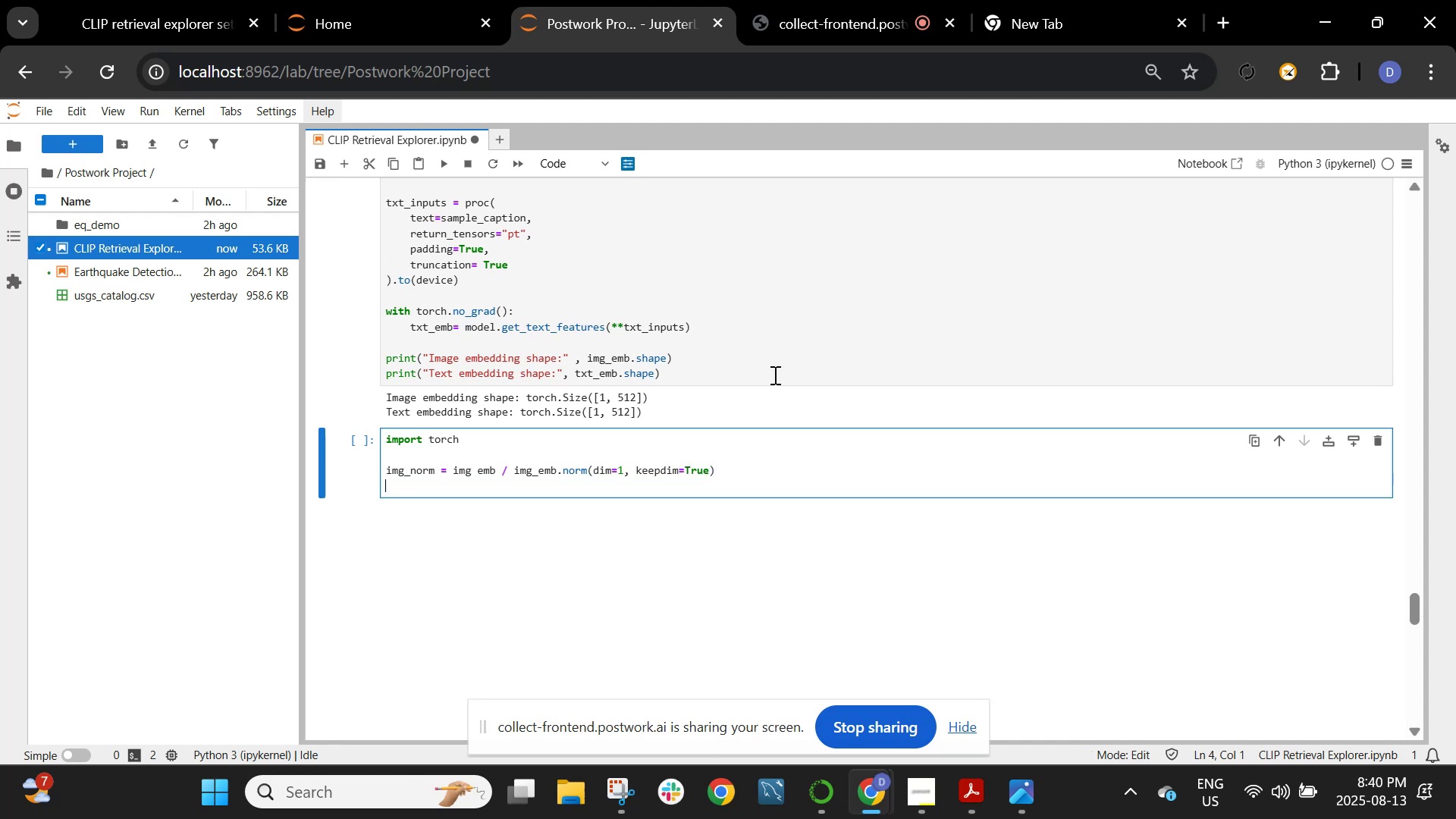 
key(Enter)
 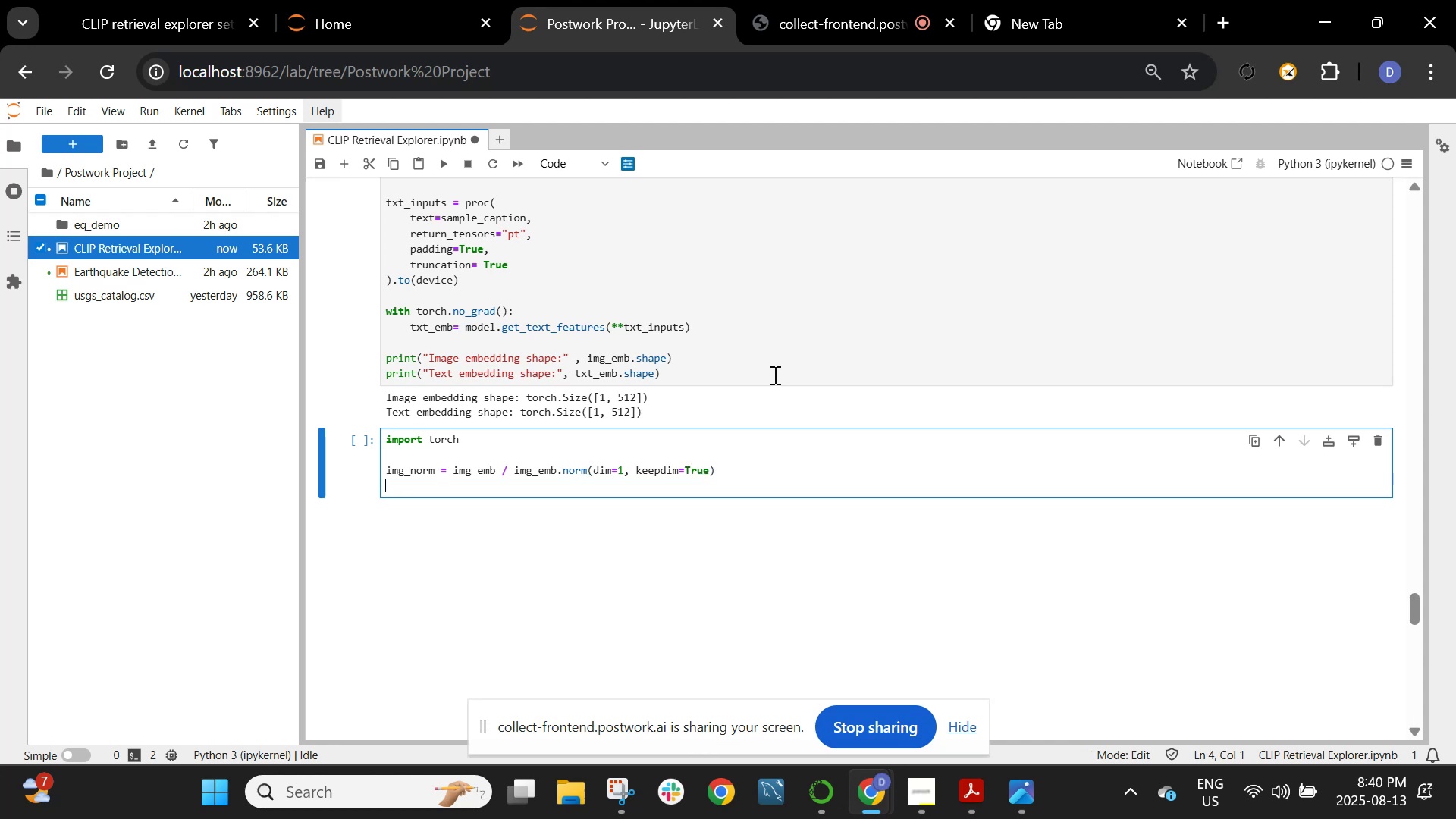 
type(txt_norm = txt_emb/ txt_emb.norm()
 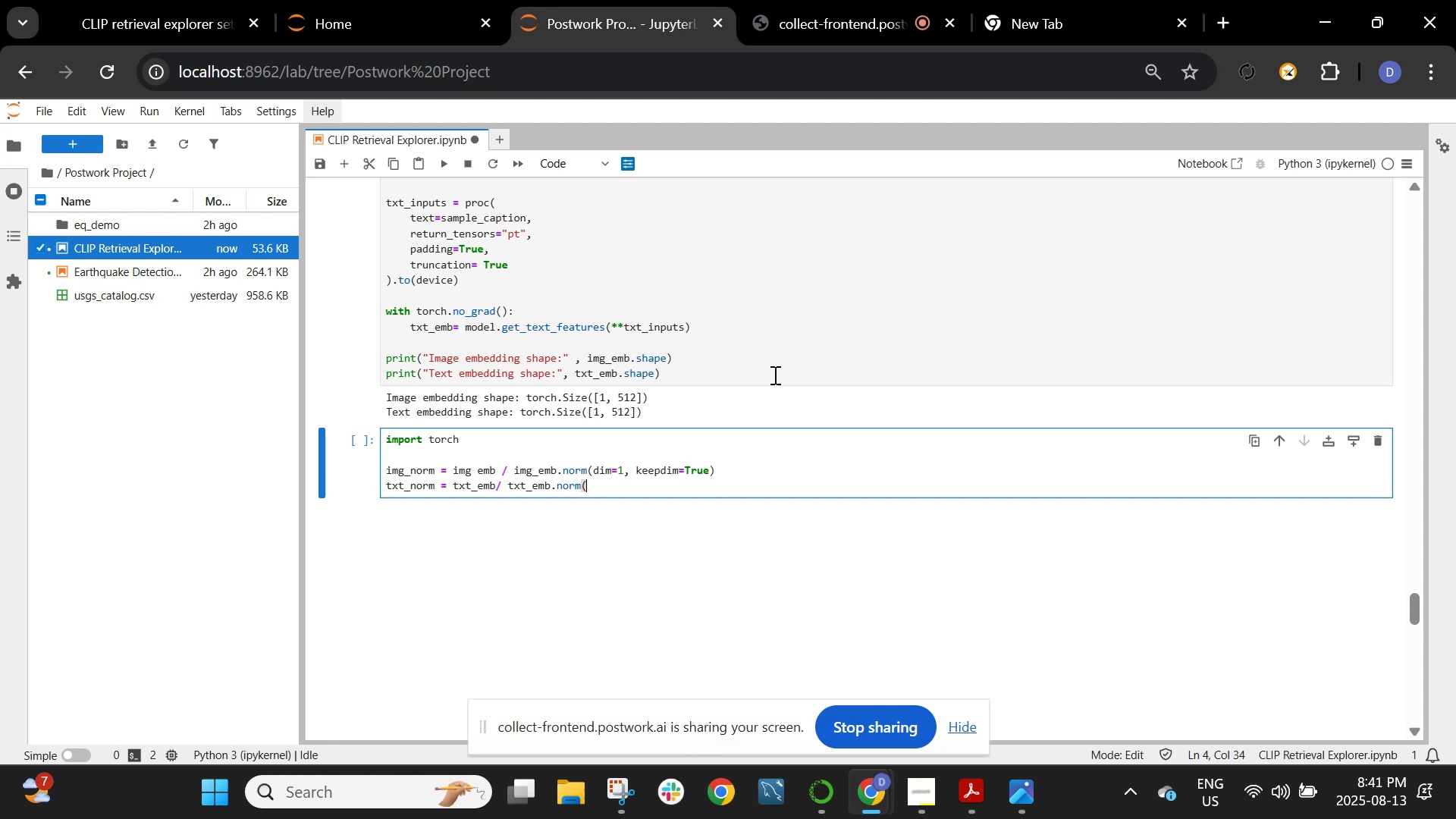 
left_click_drag(start_coordinate=[729, 469], to_coordinate=[585, 471])
 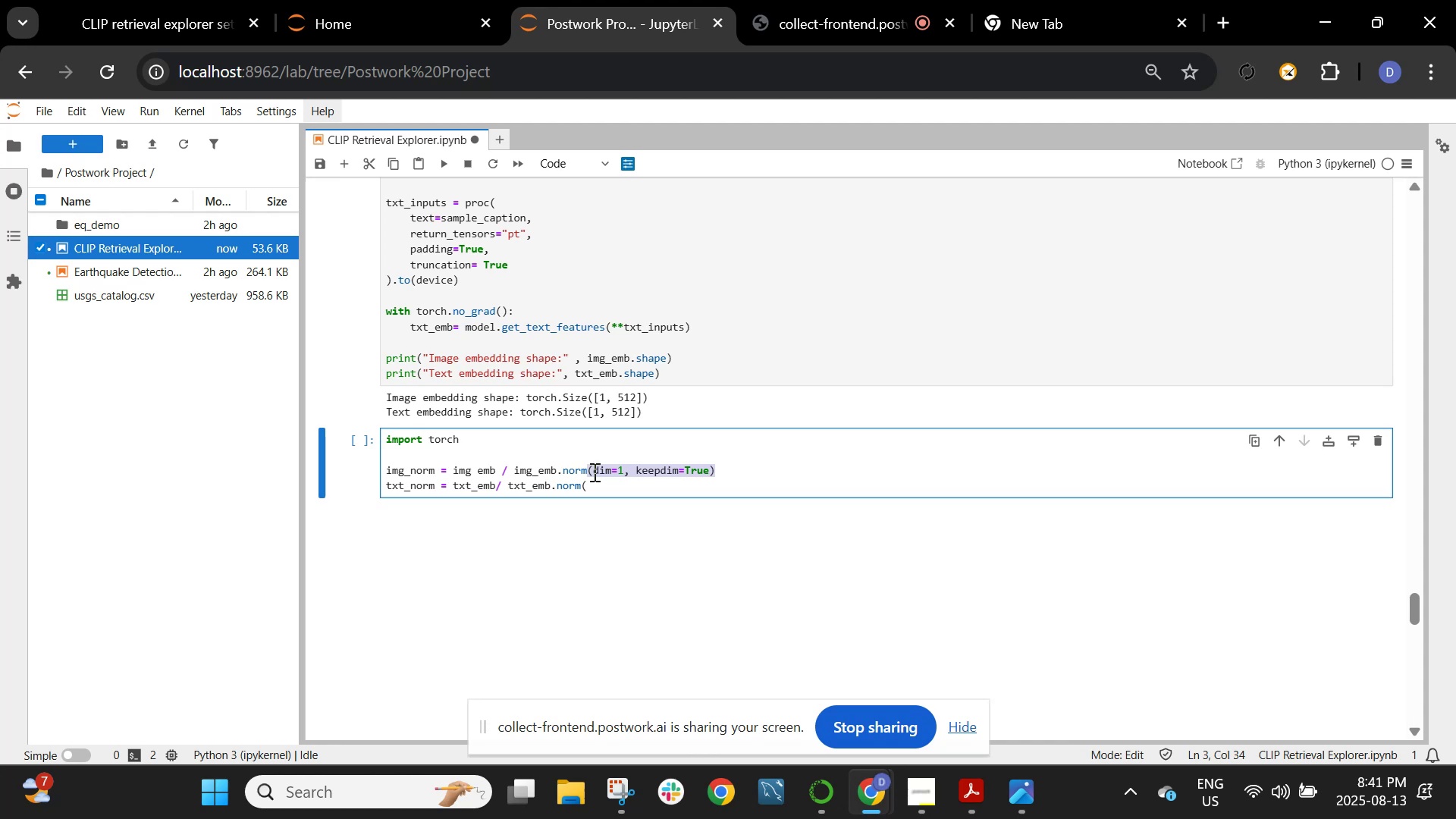 
key(Control+C)
 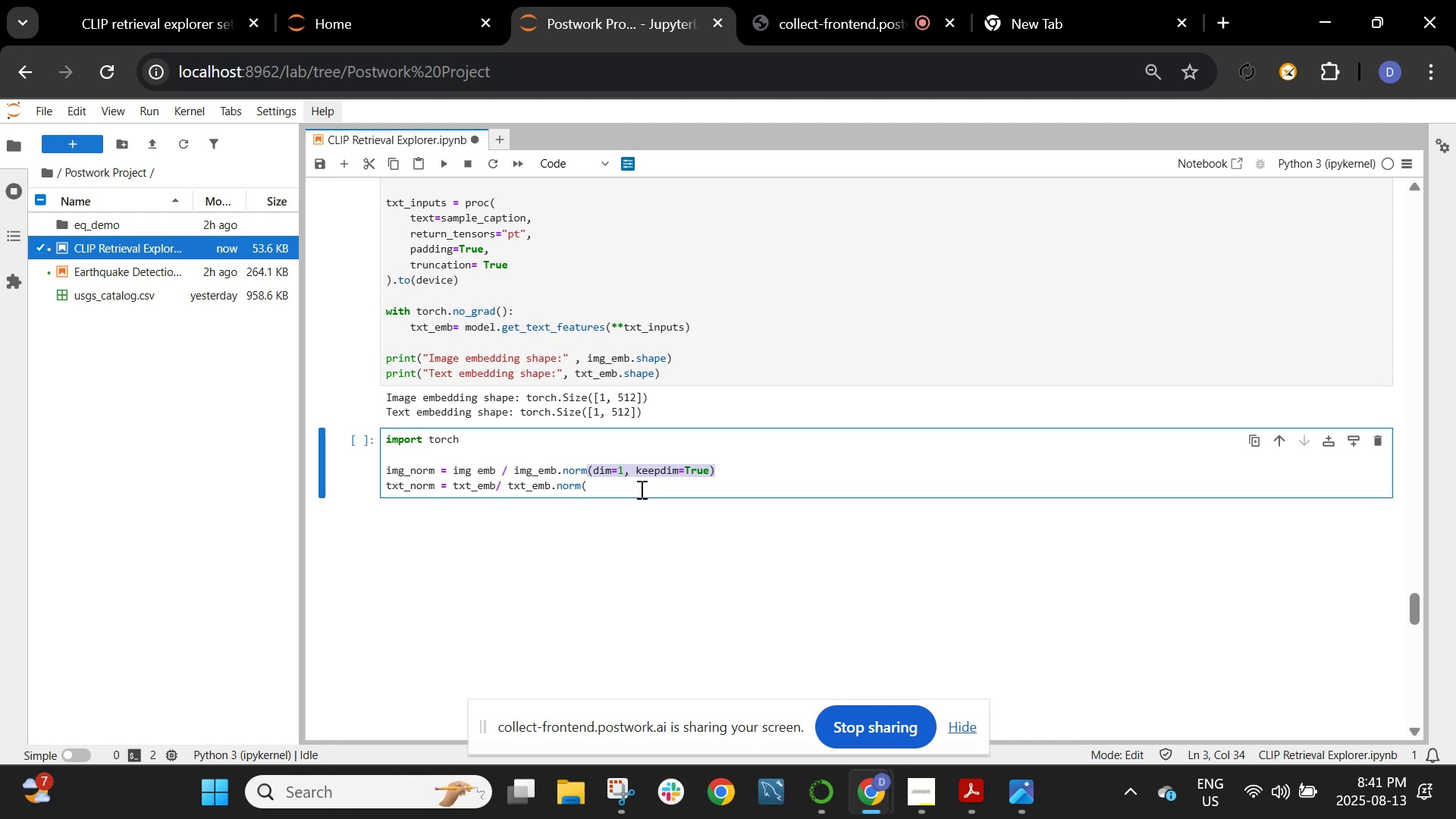 
left_click([640, 489])
 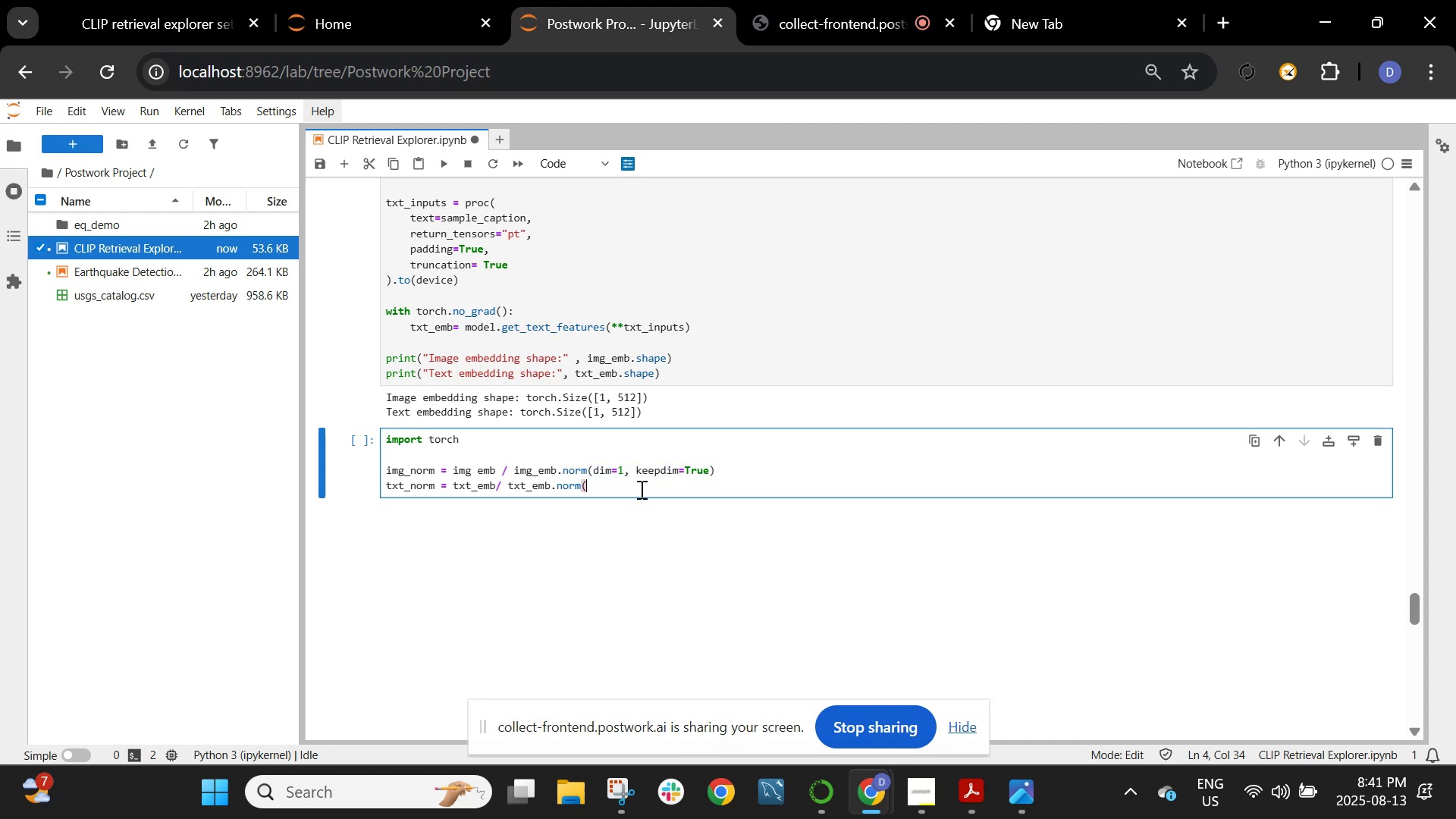 
key(Control+V)
 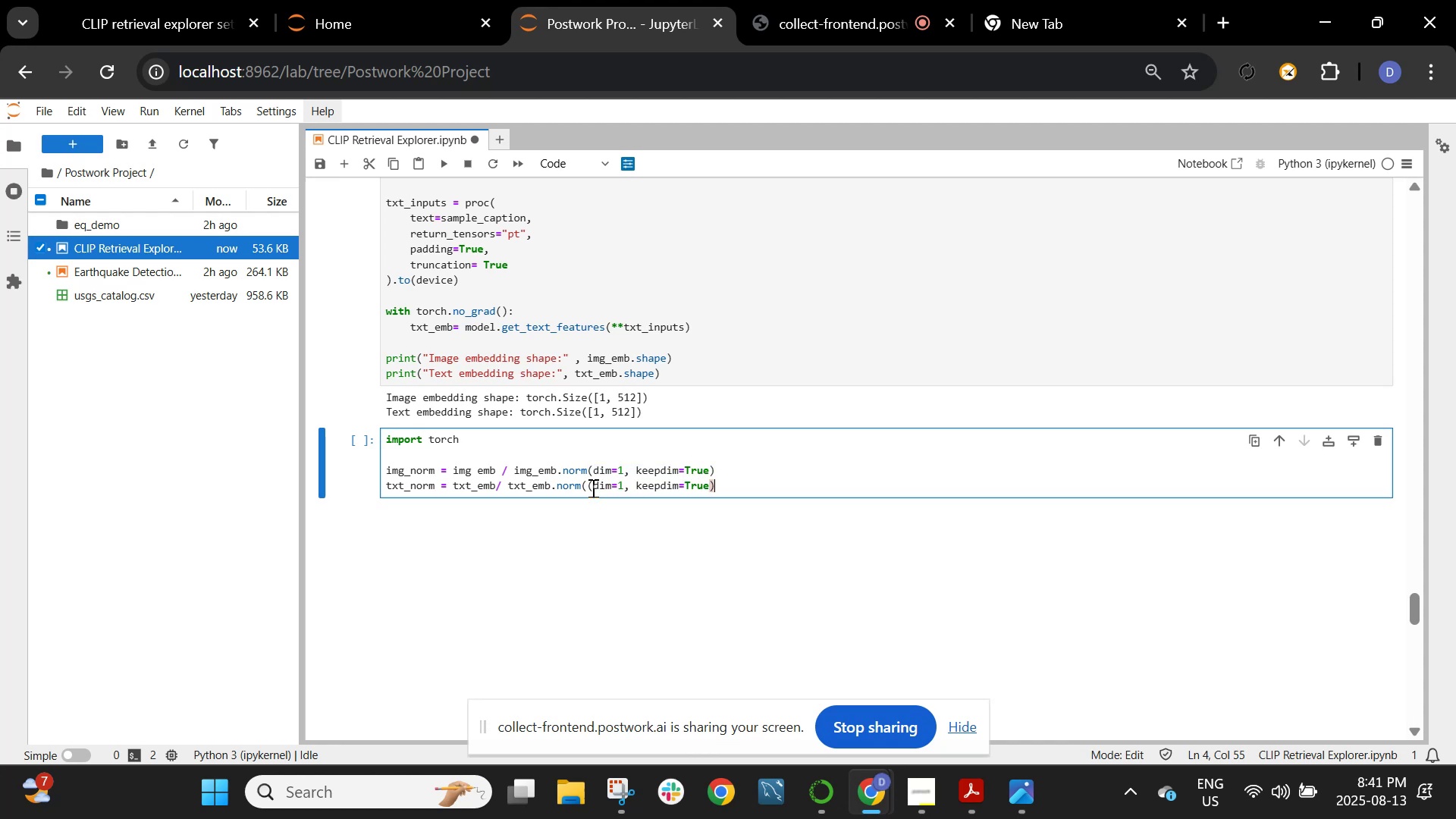 
key(Backspace)
 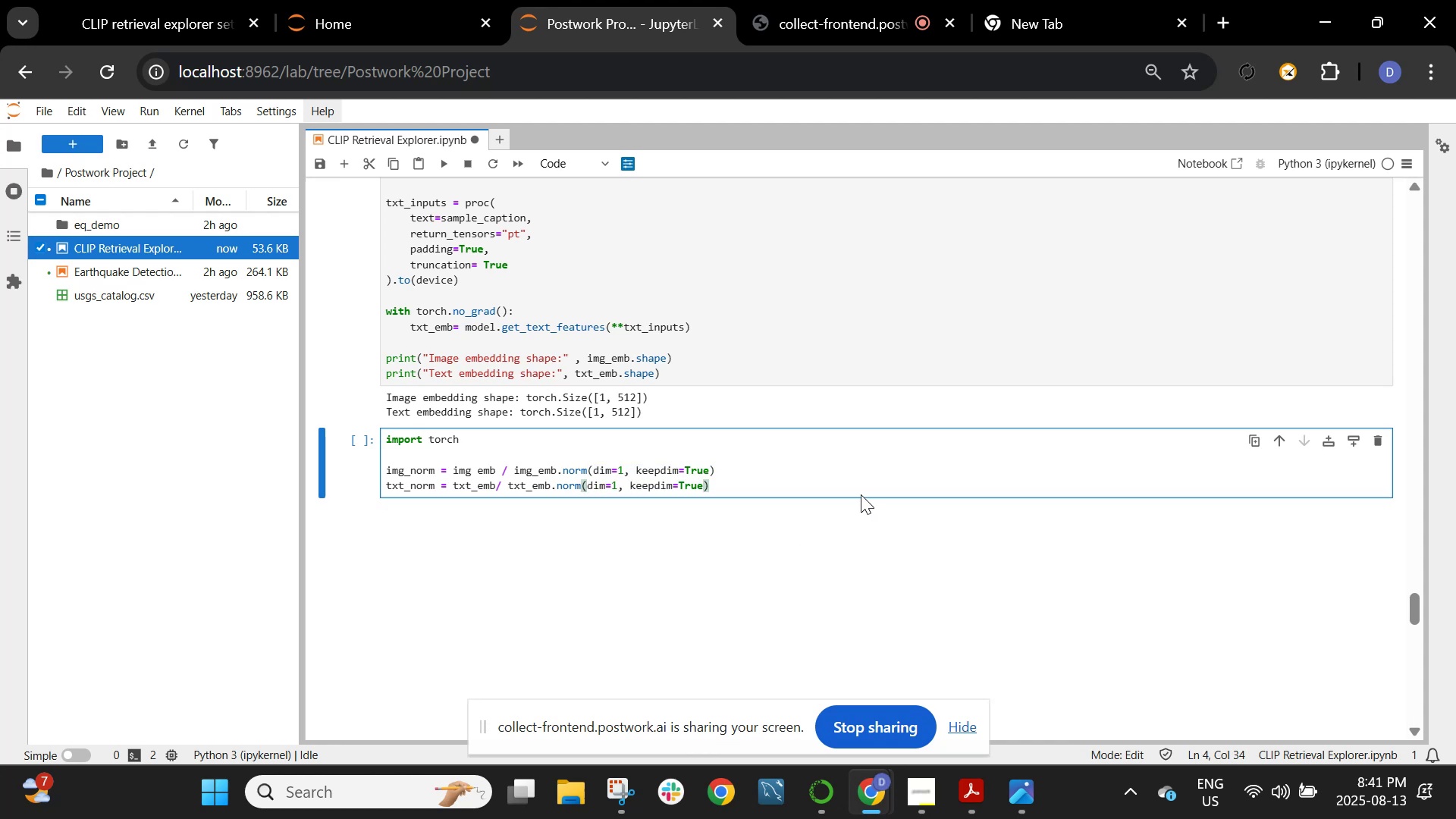 
left_click([858, 485])
 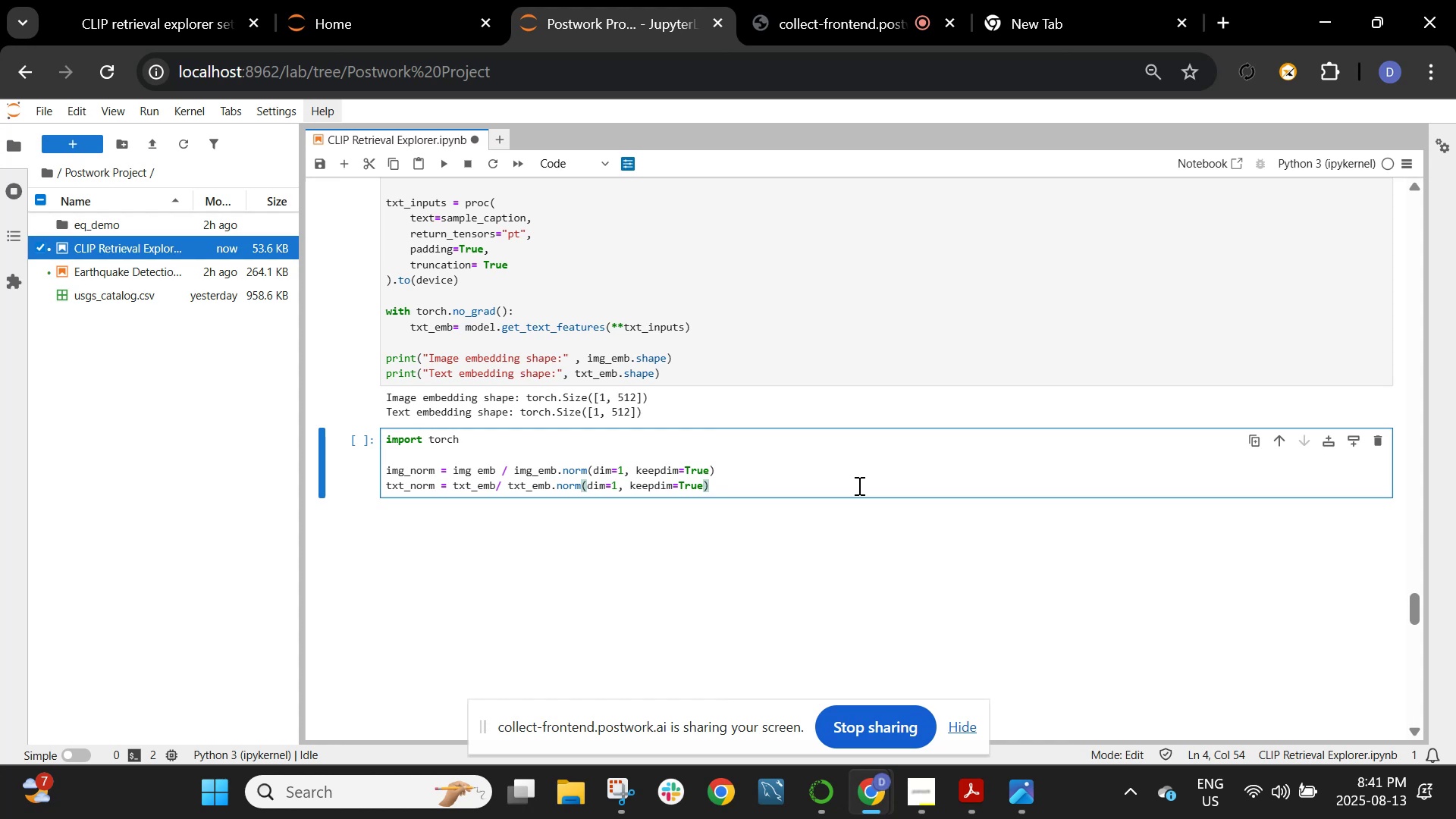 
key(Enter)
 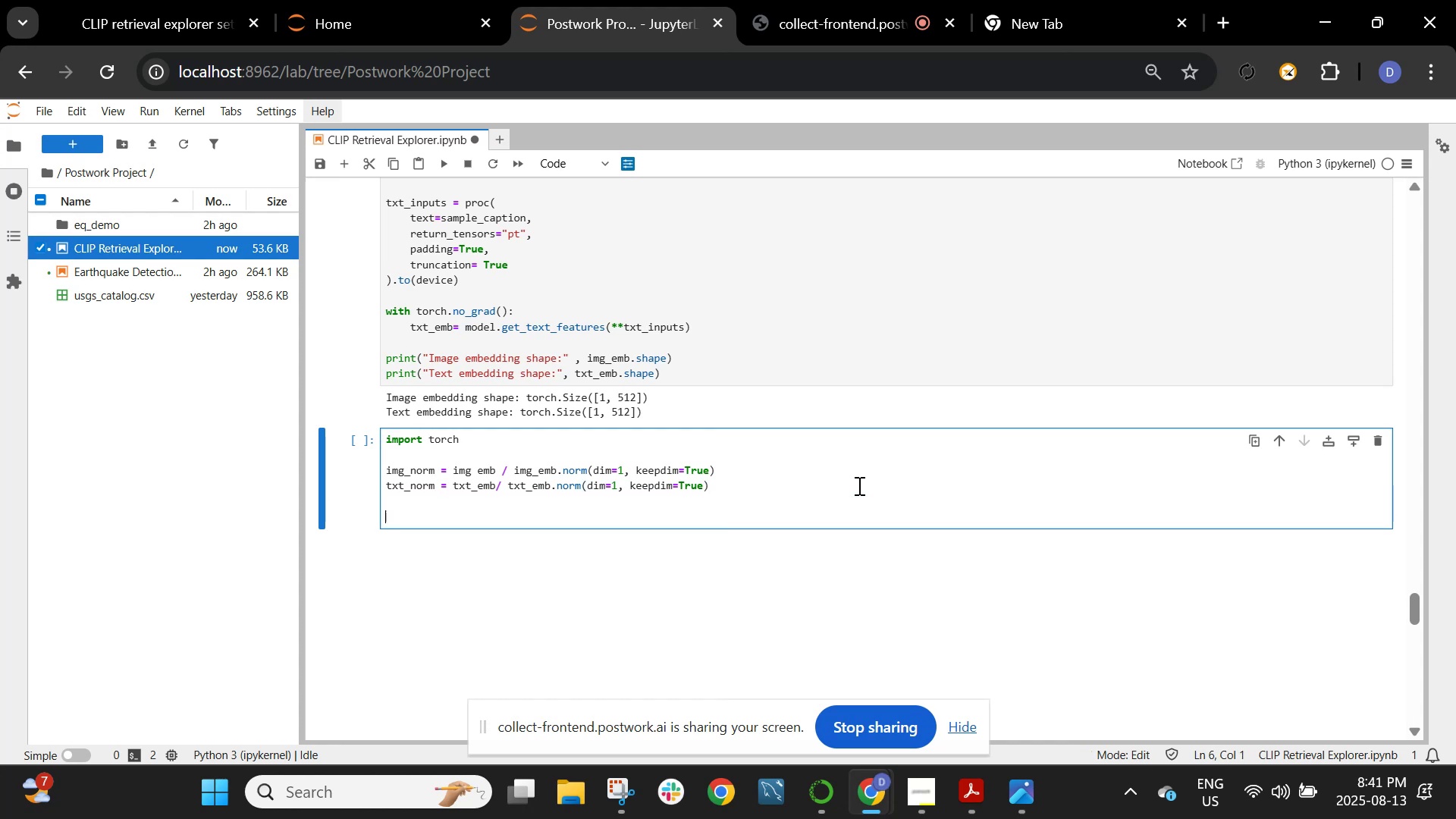 
key(Enter)
 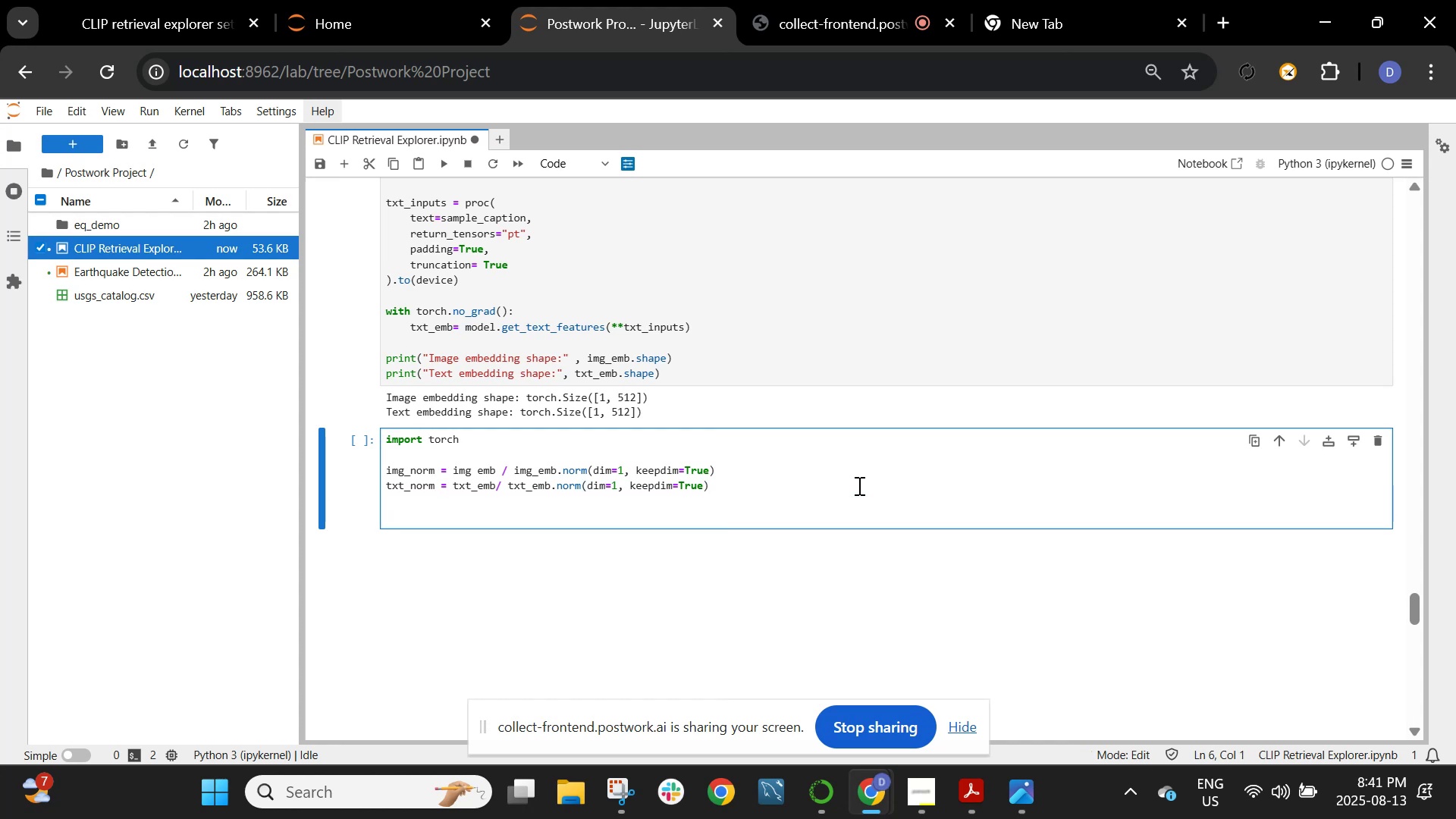 
type(#C)
key(Backspace)
type(cosime )
key(Backspace)
key(Backspace)
key(Backspace)
type(ne similarity)
 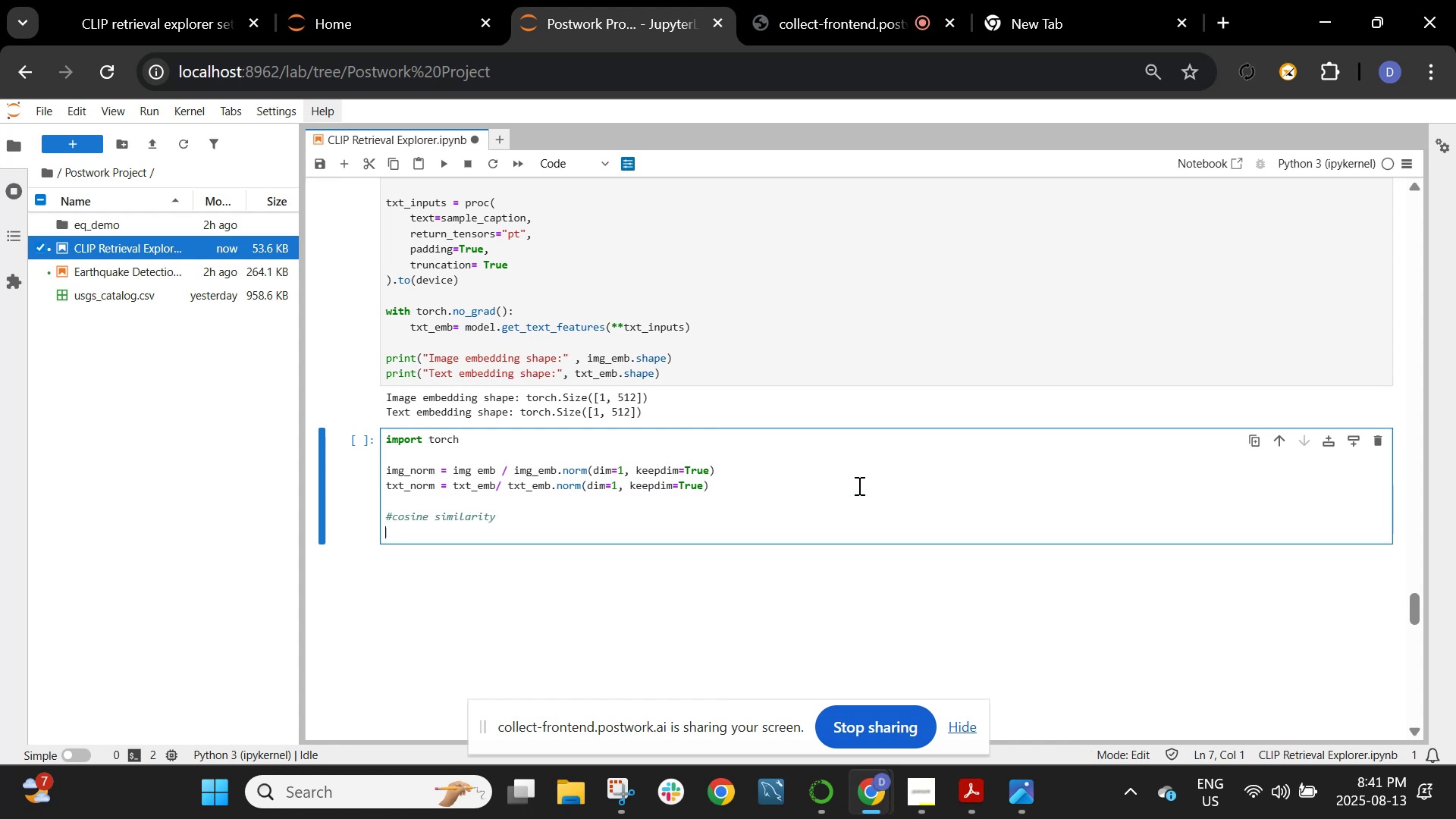 
key(Enter)
 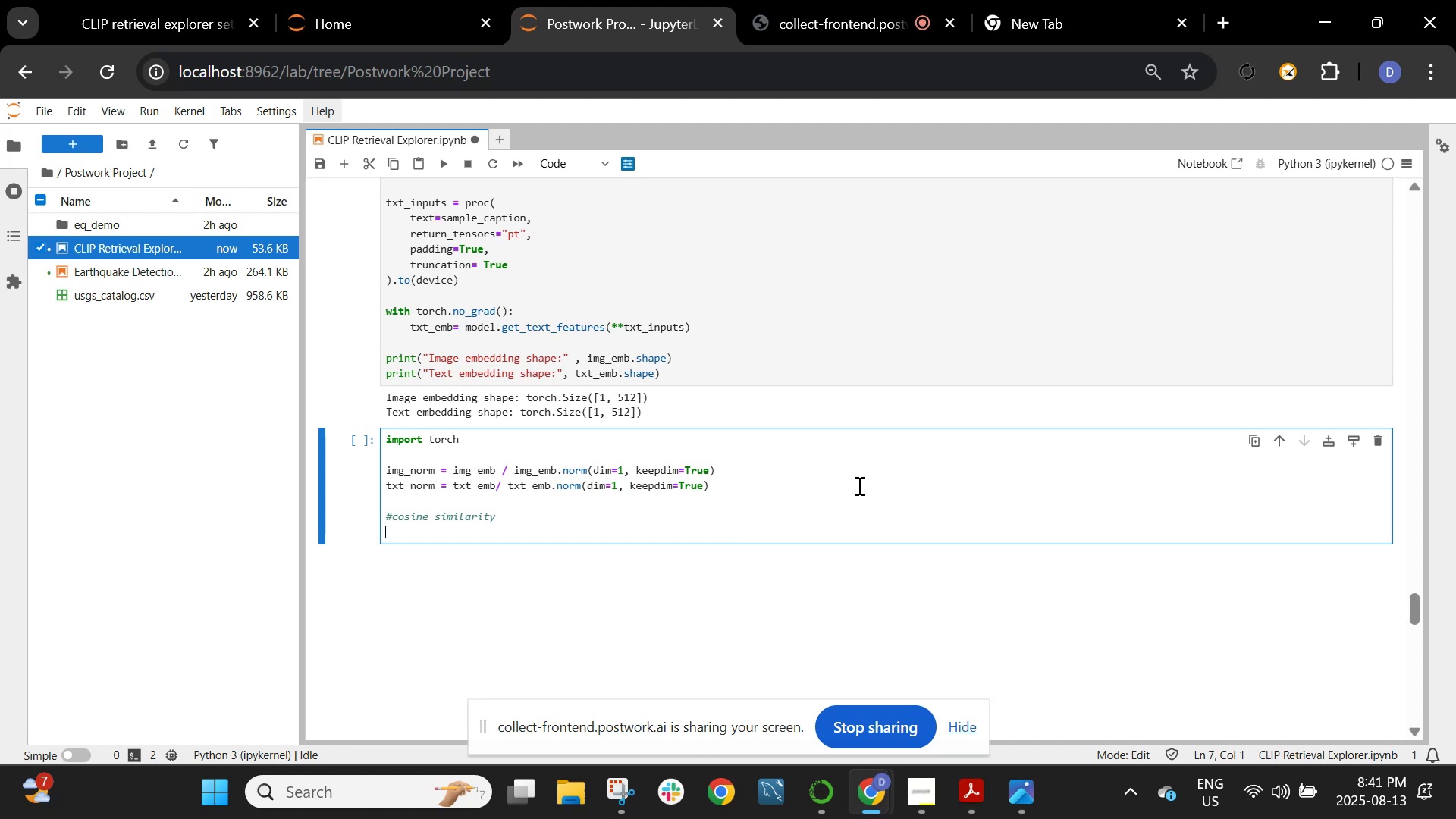 
type(cos_sin= tro)
key(Backspace)
key(Backspace)
type(r)
key(Backspace)
type(orch.matmul(img)
 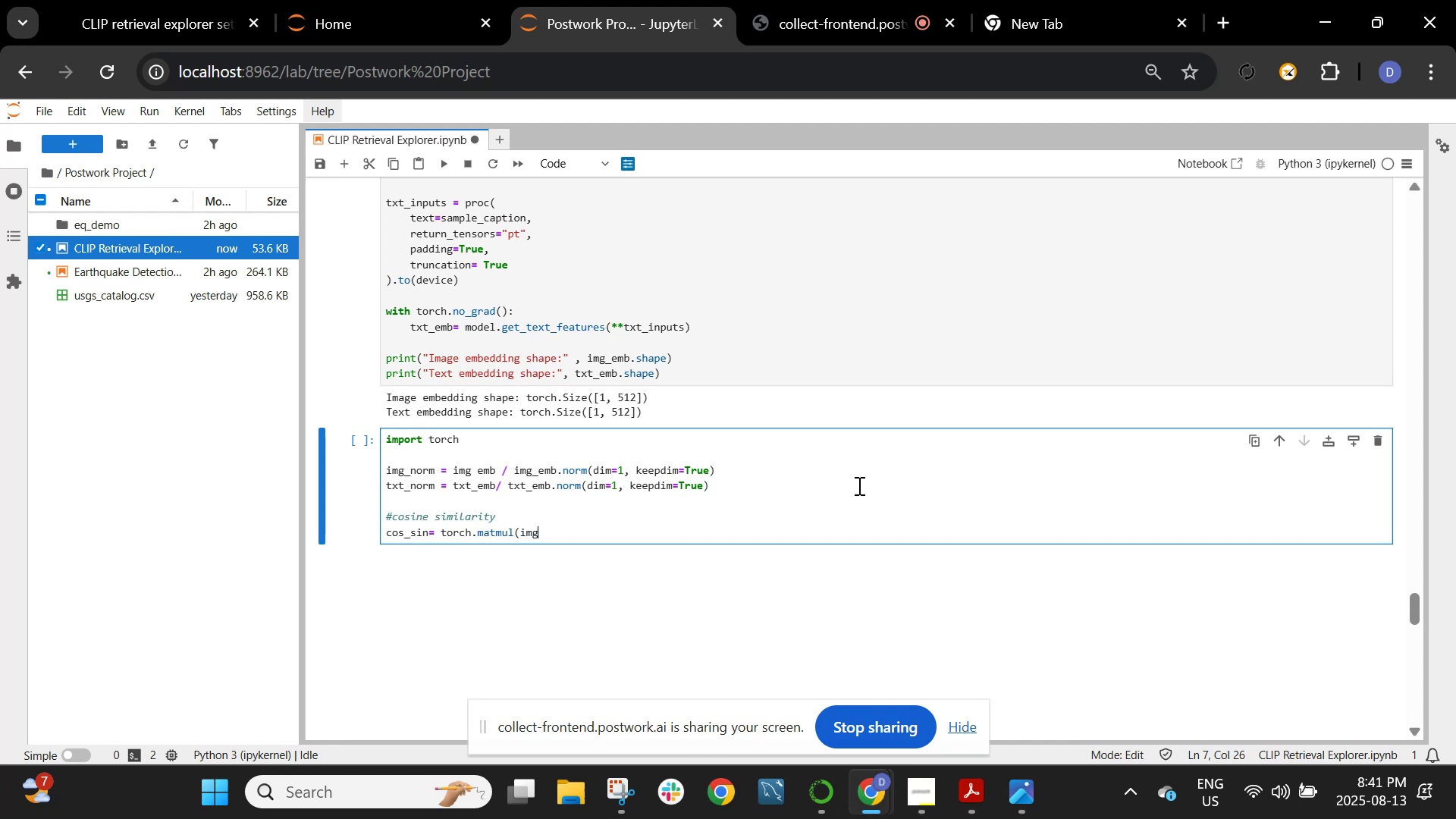 
hold_key(key=ShiftRight, duration=1.52)
 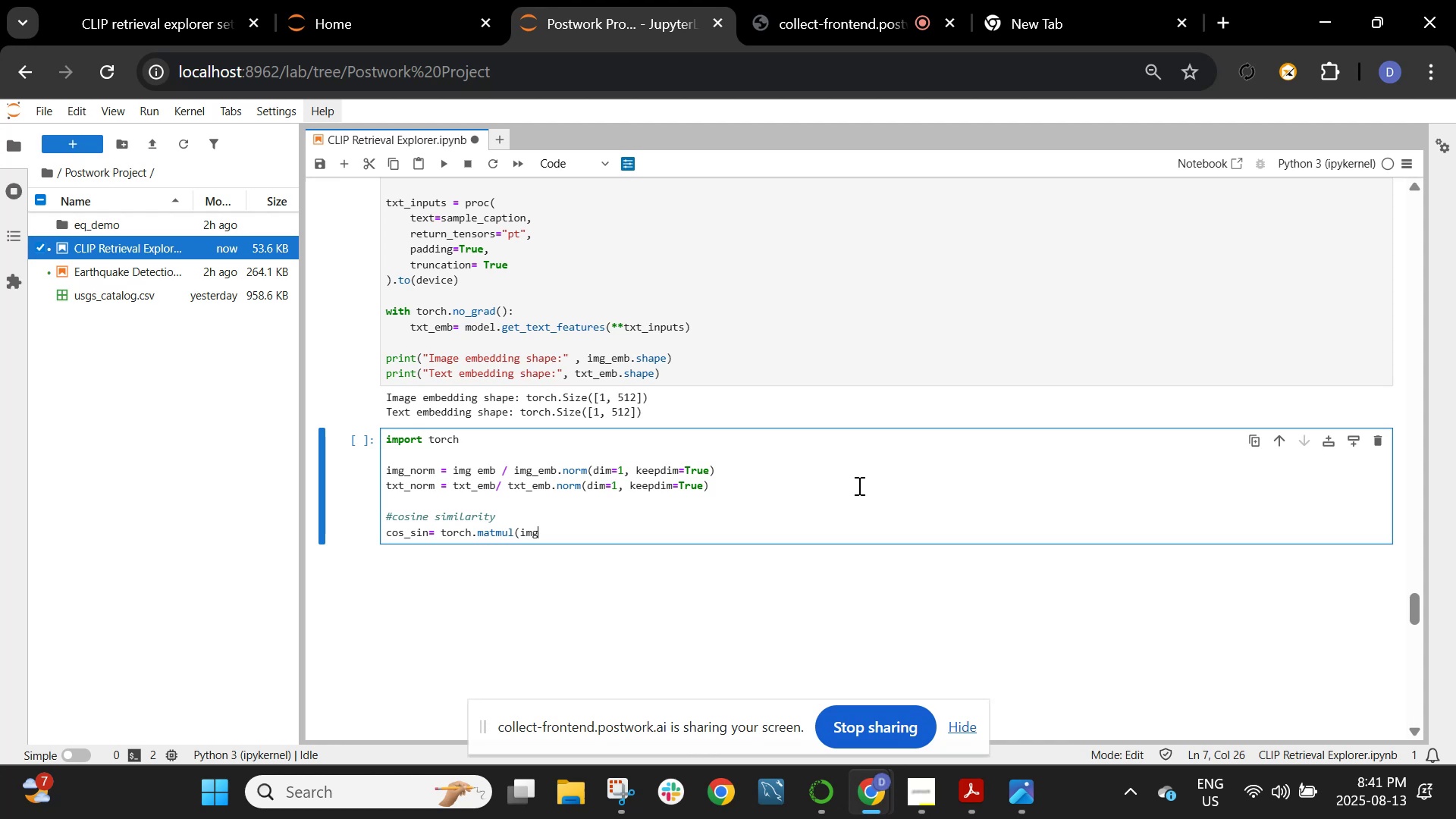 
hold_key(key=ShiftRight, duration=1.52)
 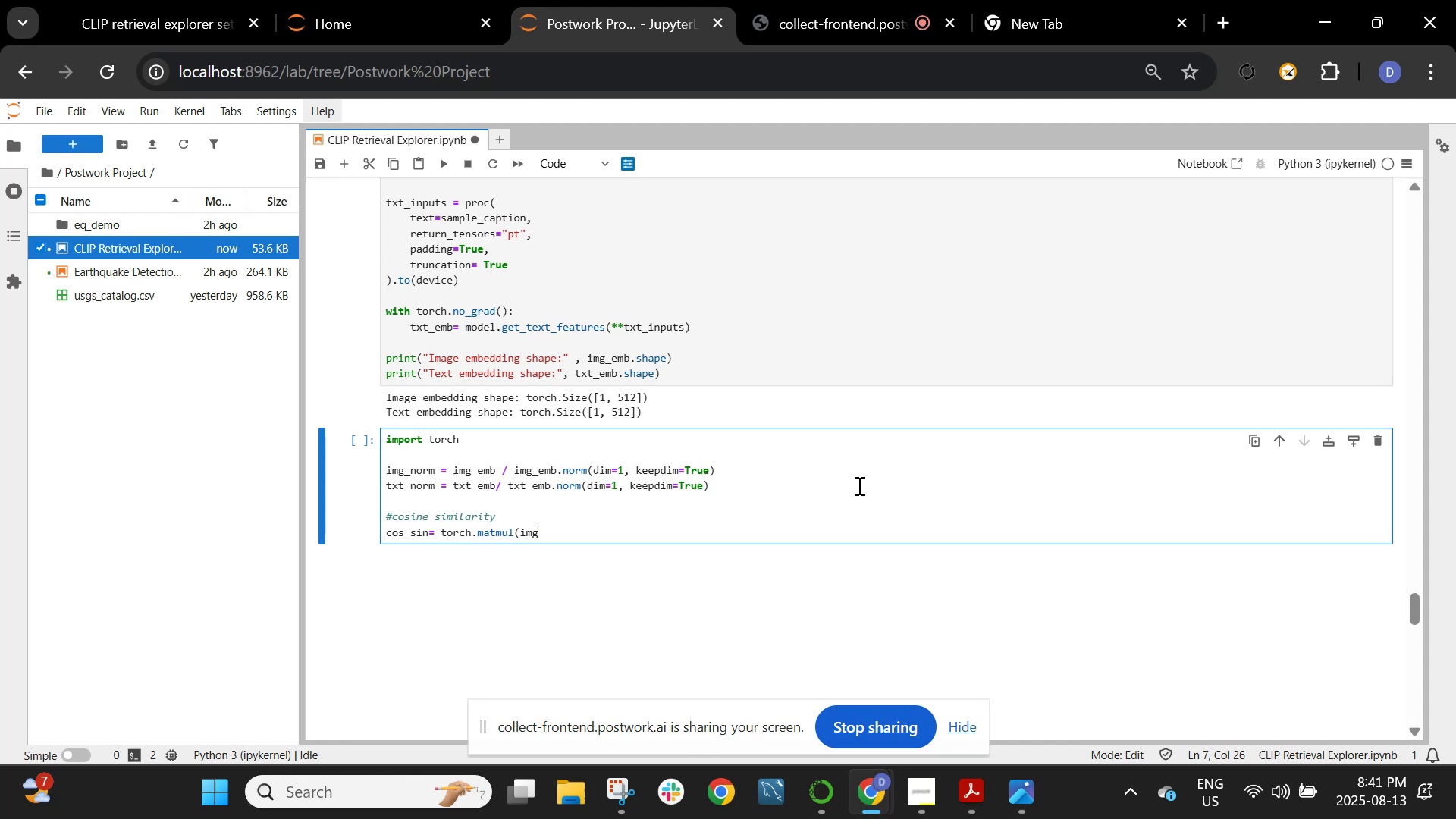 
hold_key(key=ShiftRight, duration=0.31)
 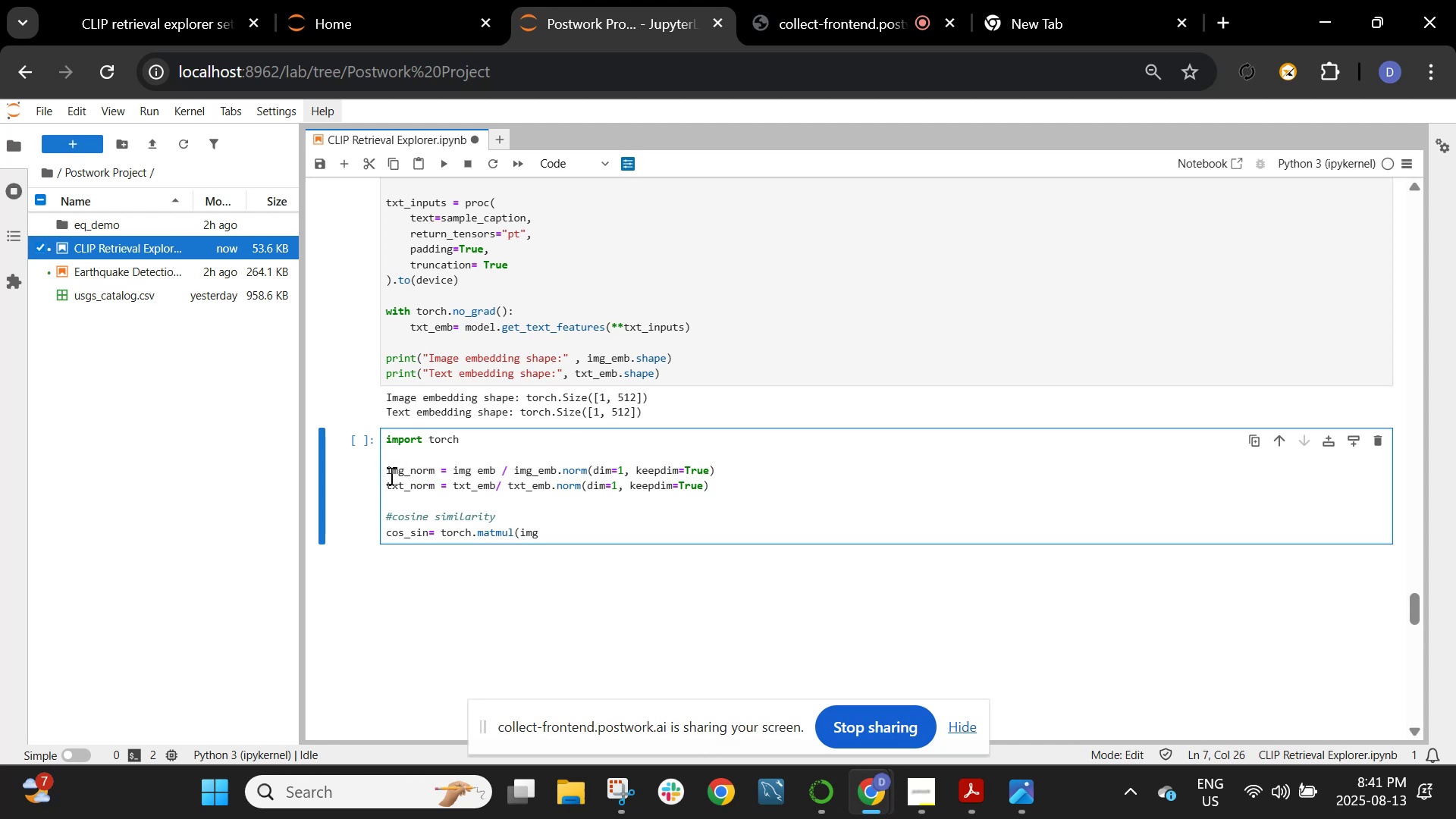 
wait(5.76)
 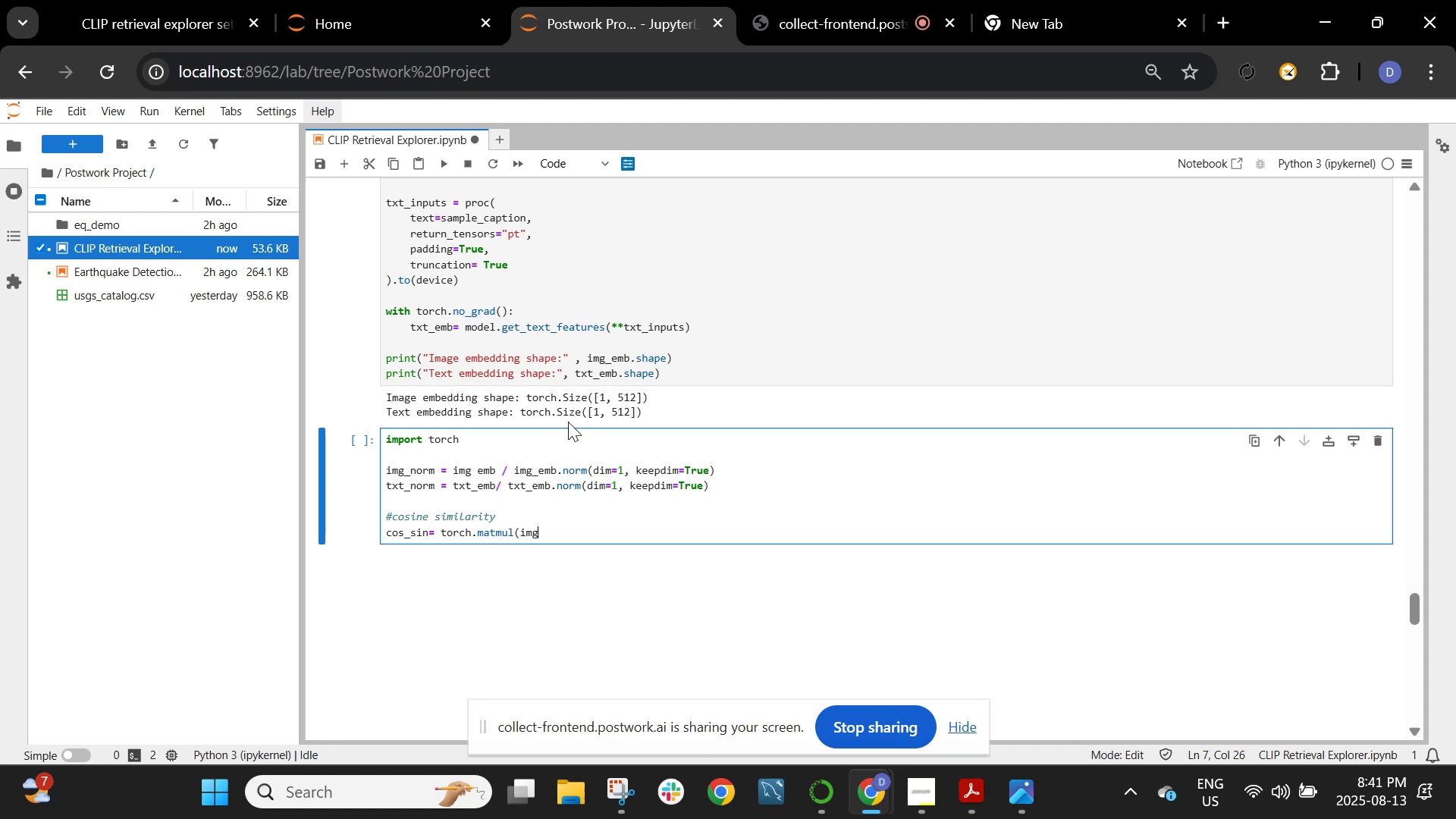 
type())
key(Backspace)
type(_norm, tex)
key(Backspace)
key(Backspace)
type(ct)
key(Backspace)
key(Backspace)
type(xt_norm.T).item())
 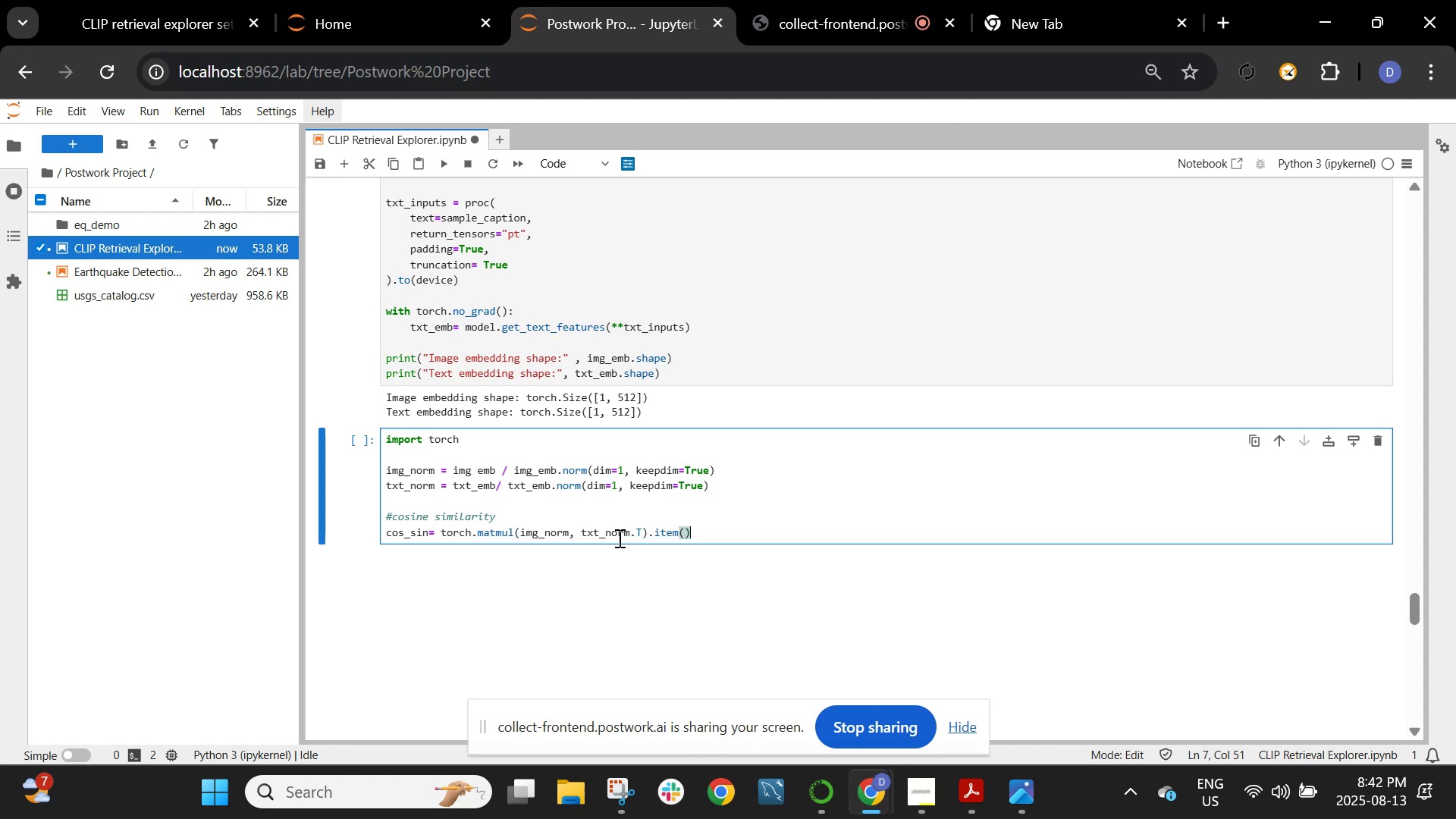 
key(Enter)
 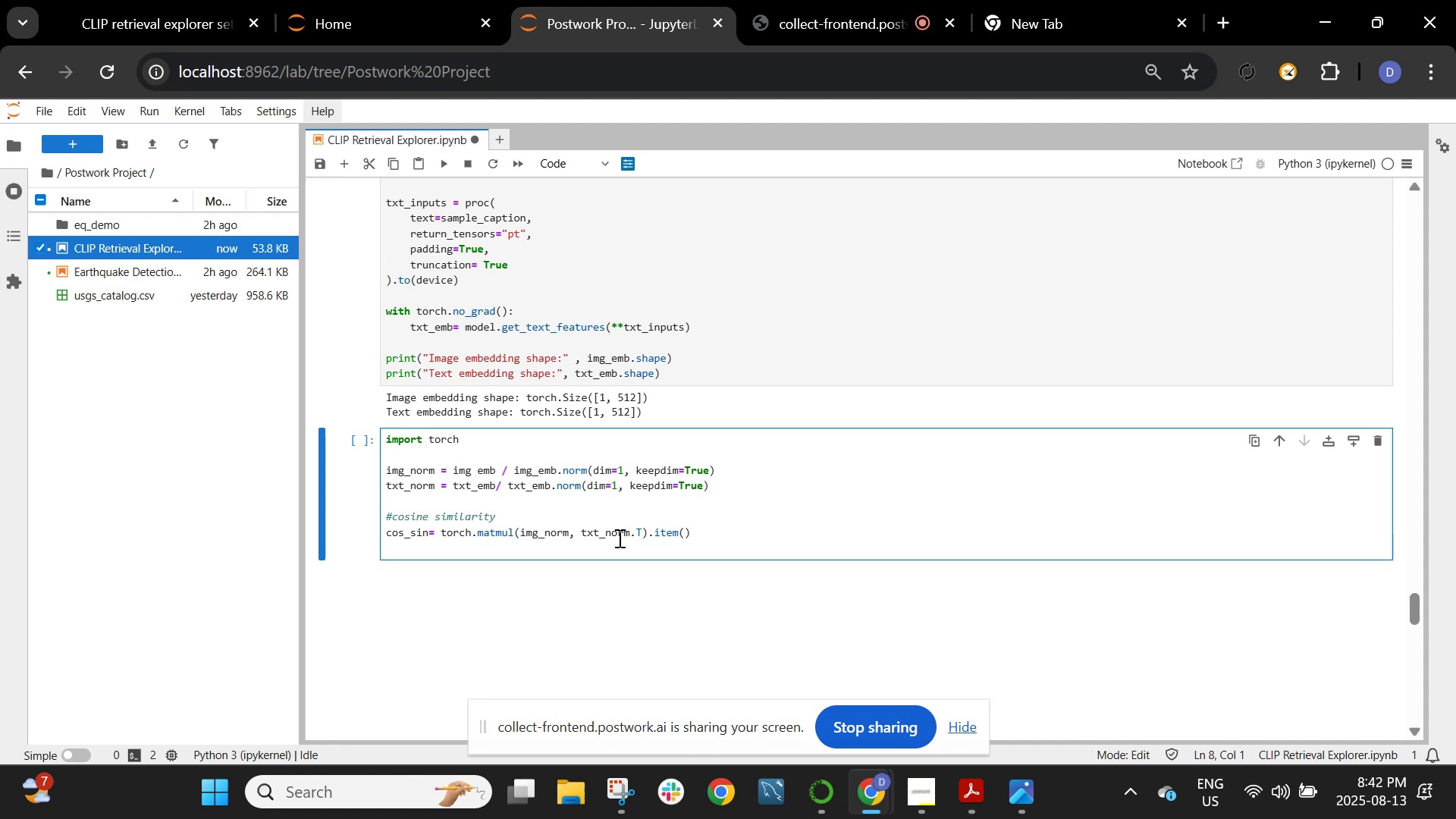 
key(Enter)
 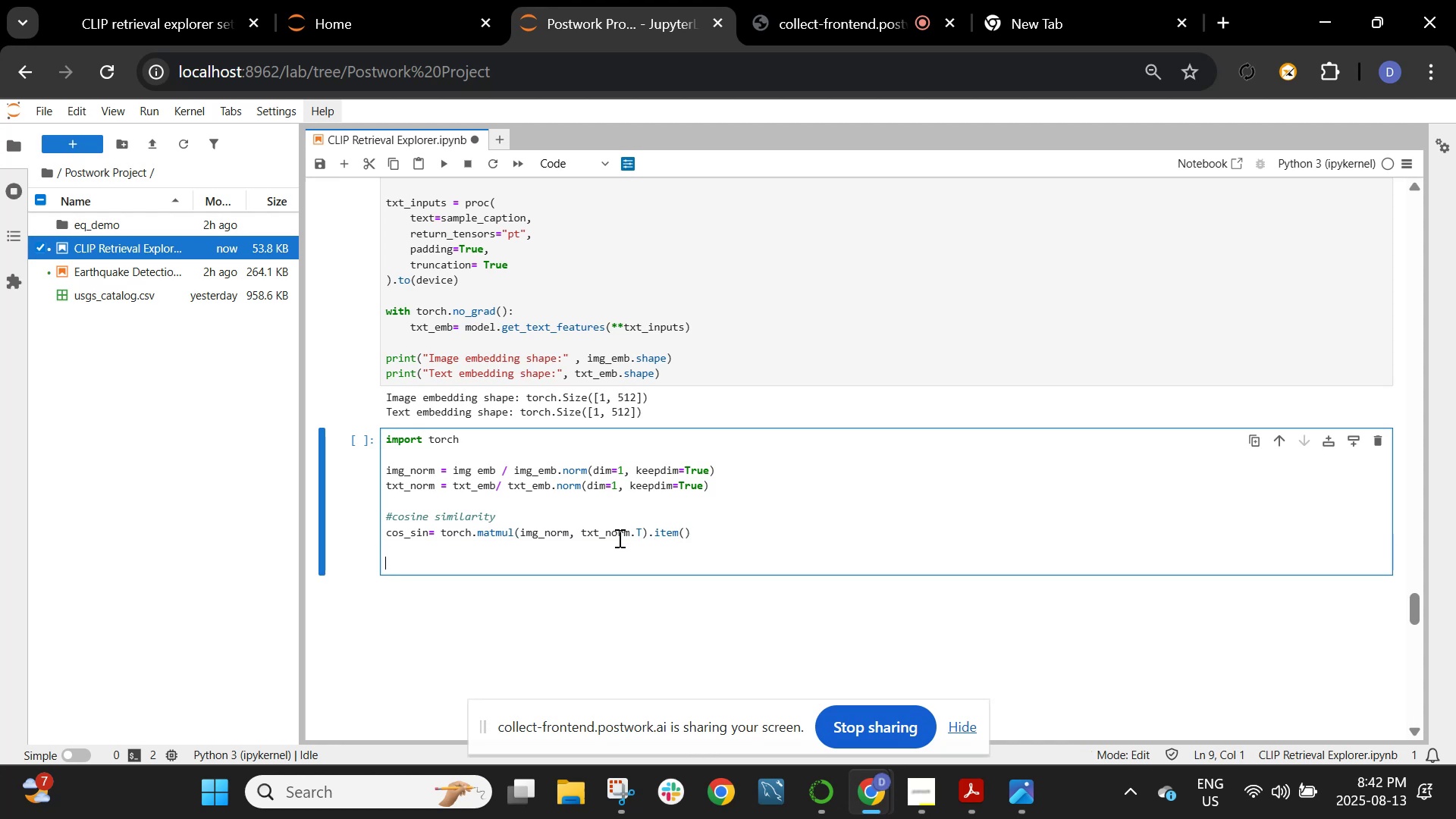 
type(print(f'c)
key(Backspace)
 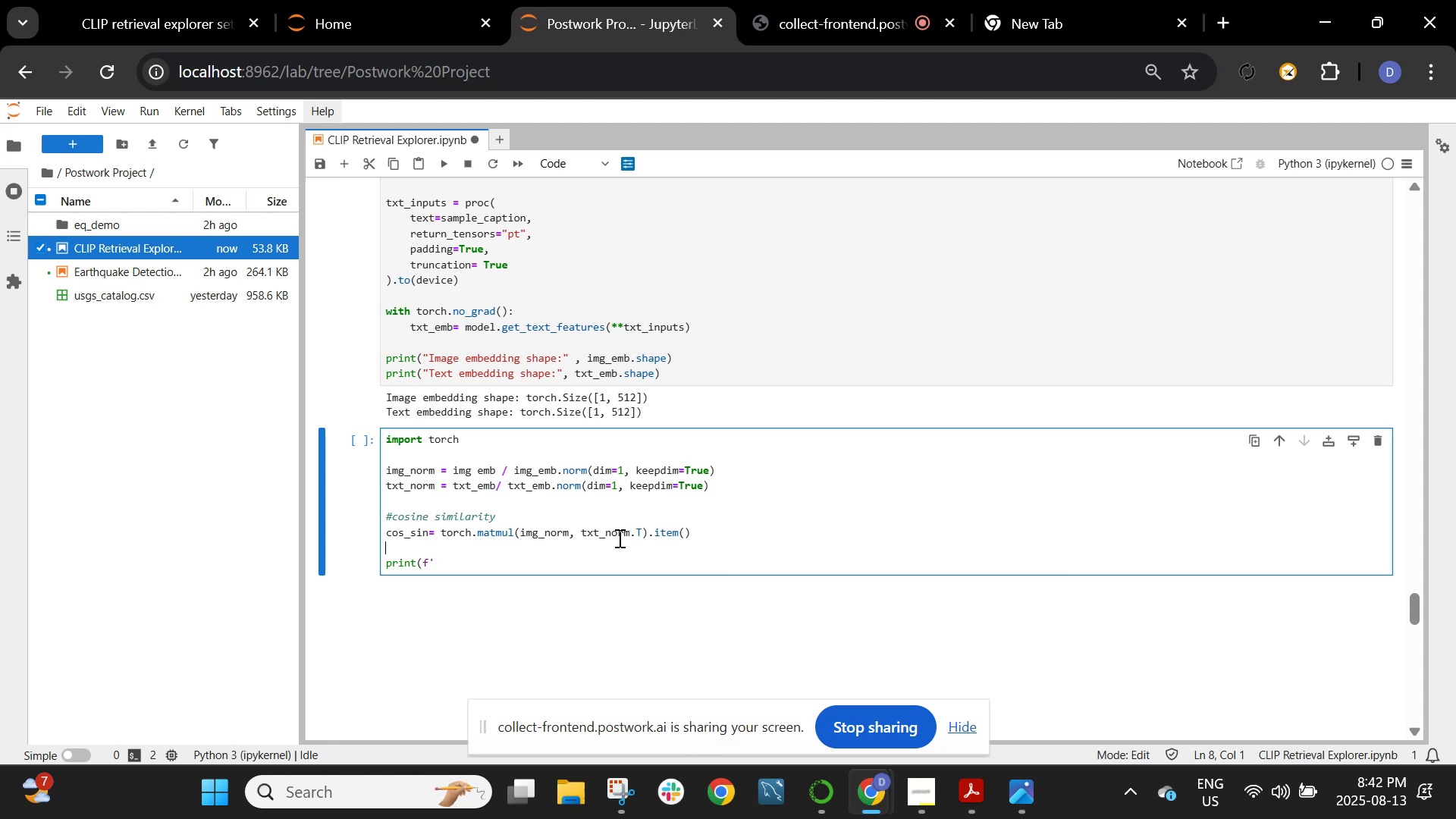 
 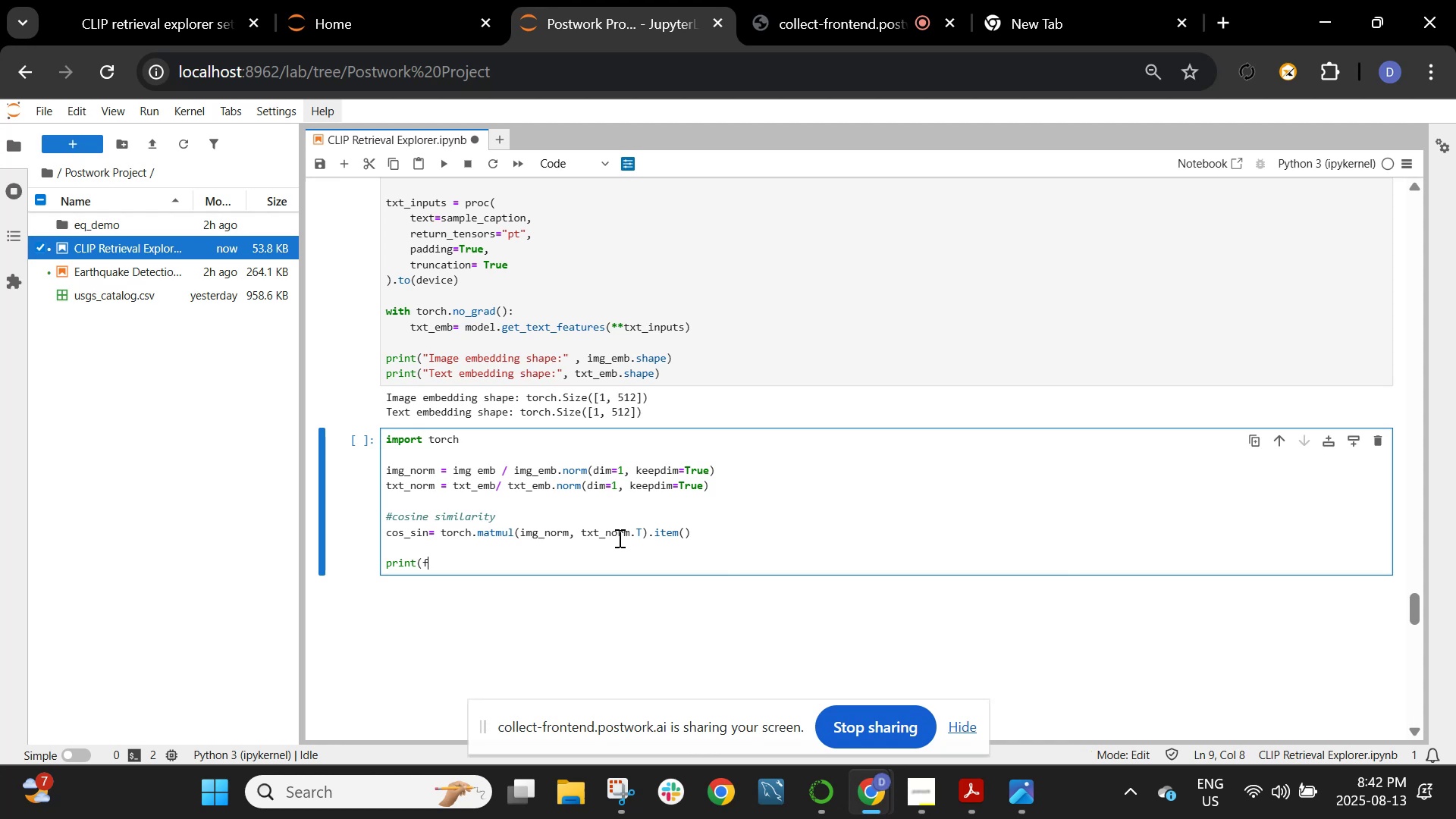 
hold_key(key=ArrowRight, duration=0.52)
 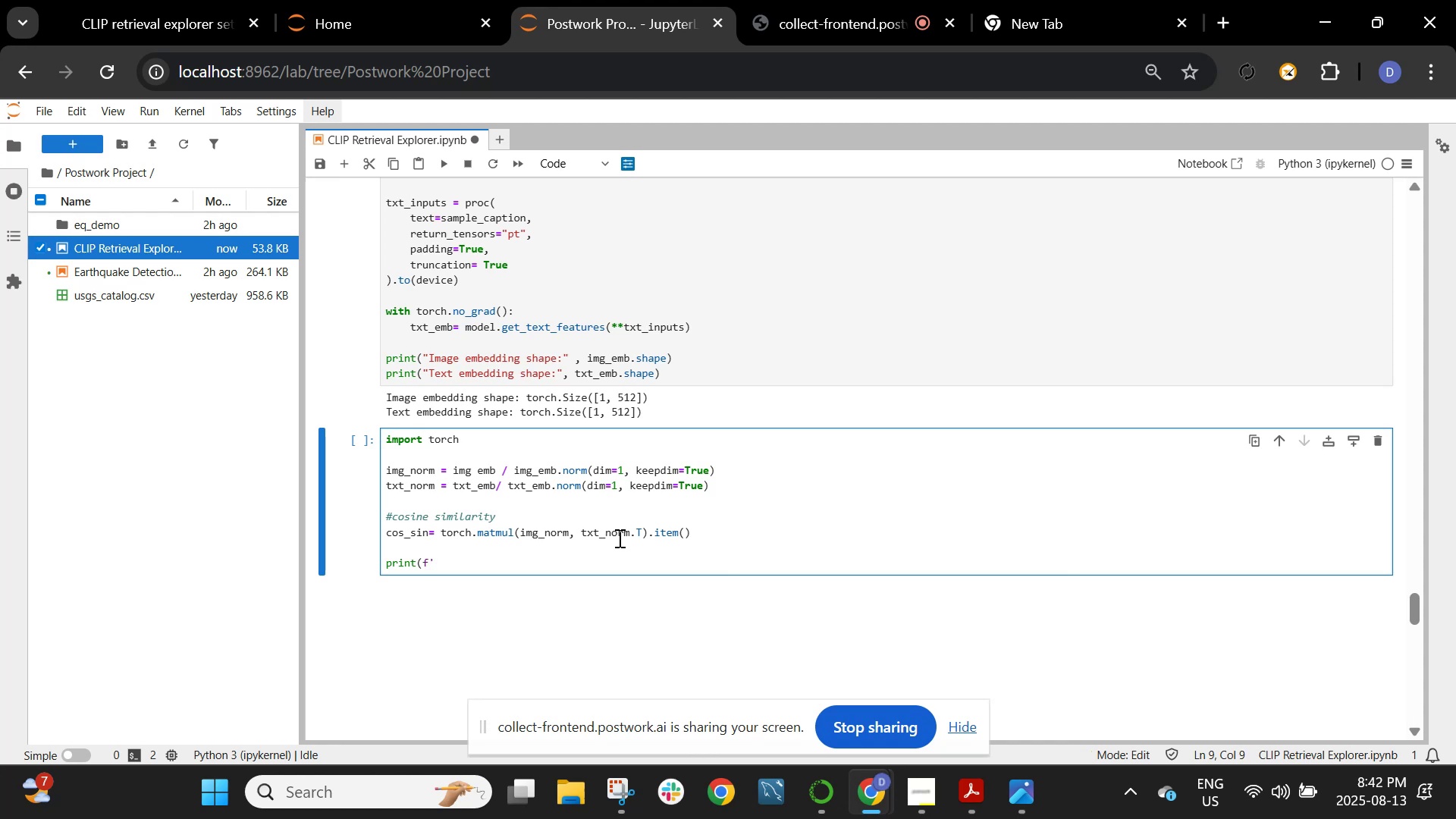 
hold_key(key=ArrowUp, duration=0.45)
 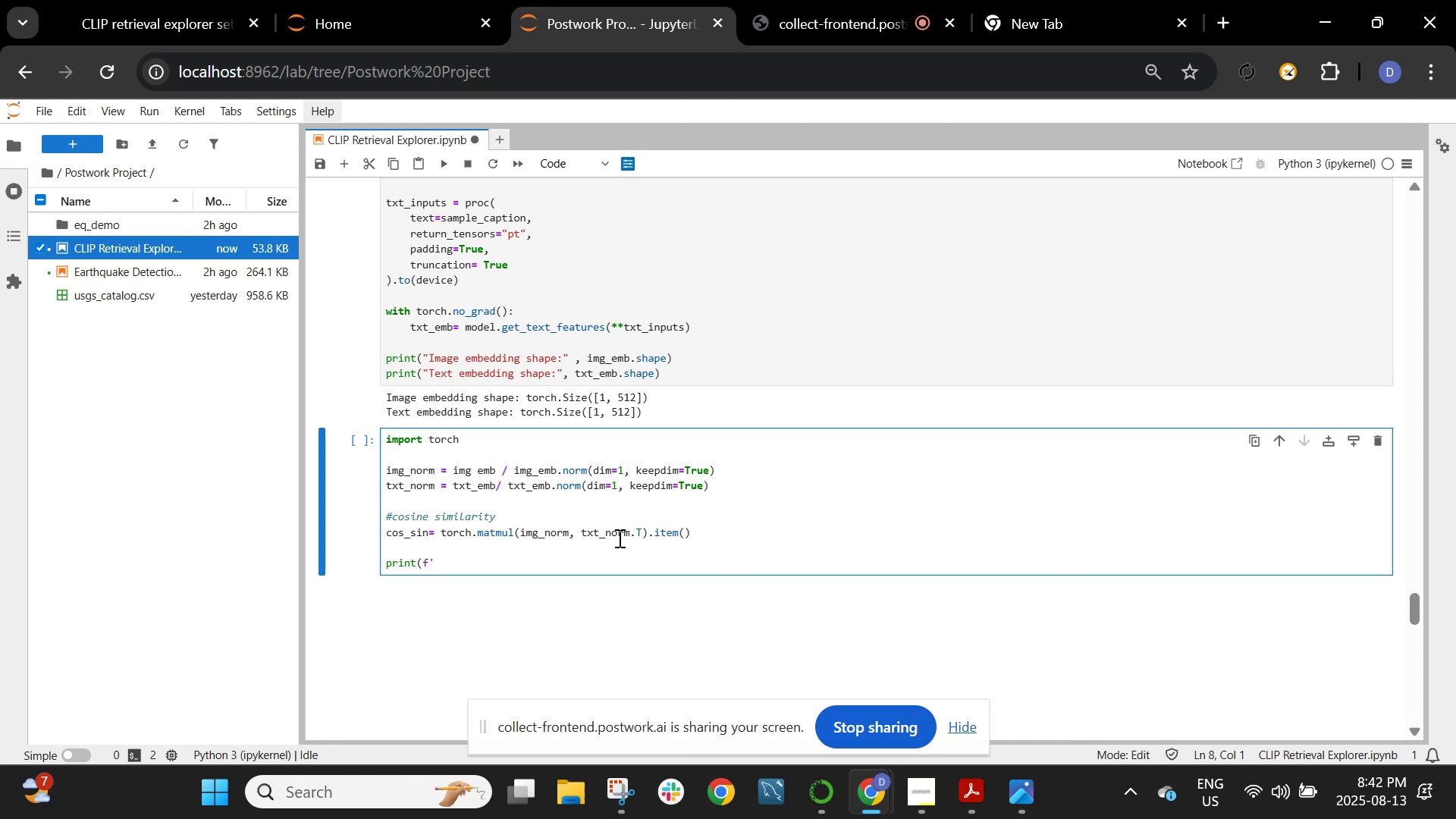 
left_click([562, 557])
 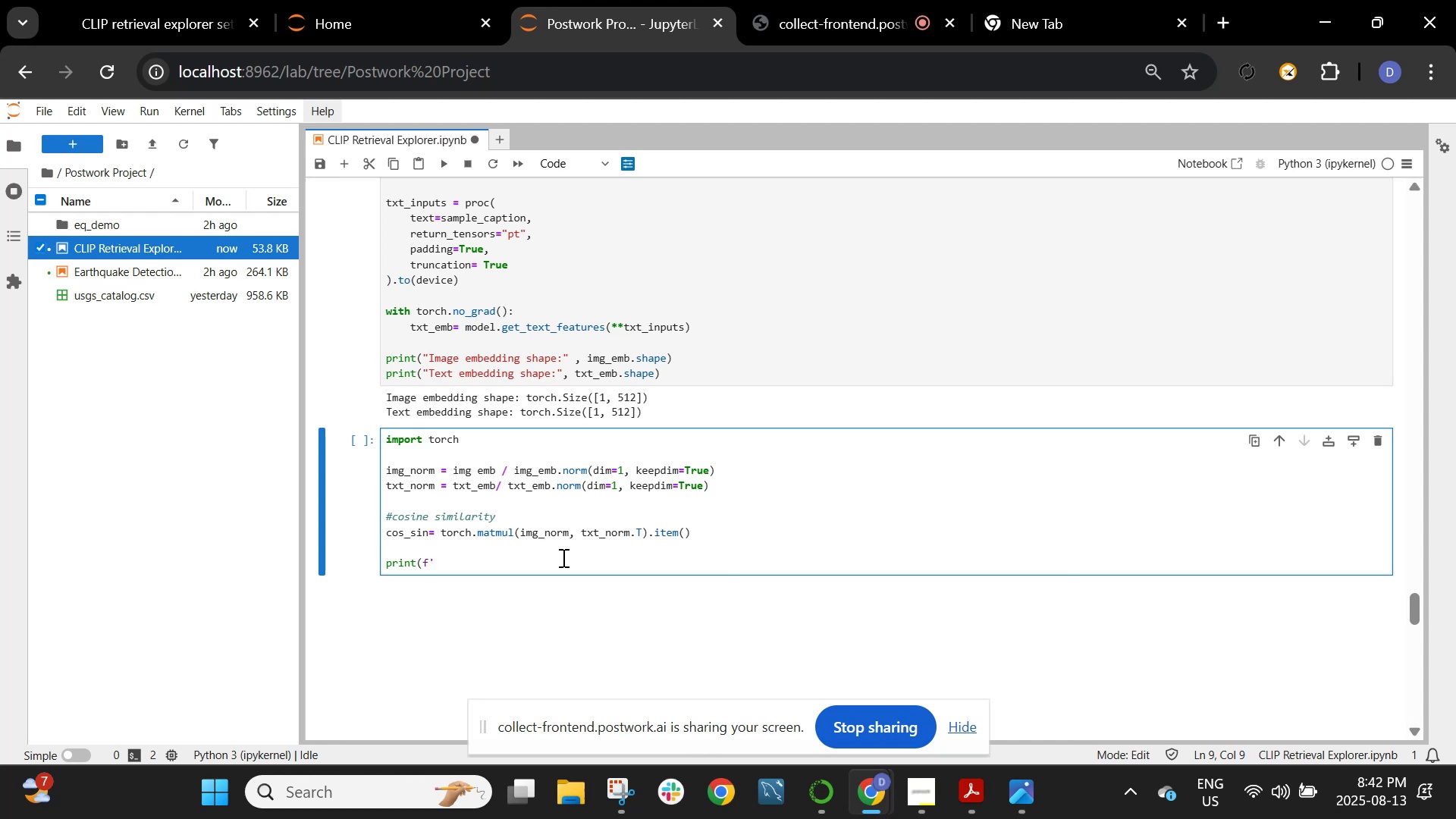 
type(Cosime)
key(Backspace)
key(Backspace)
type(ne similarity between images and caption: {)
 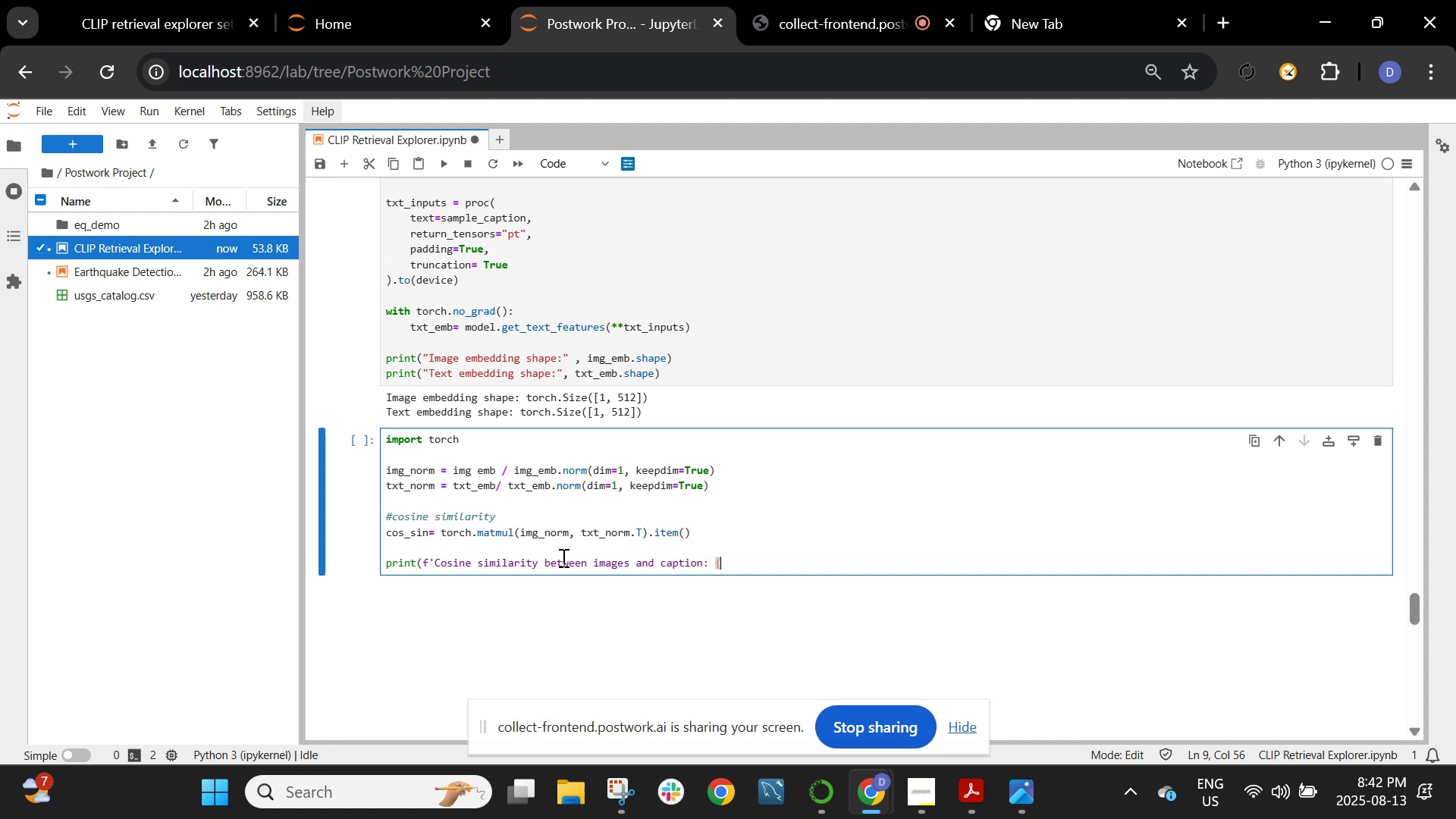 
wait(7.94)
 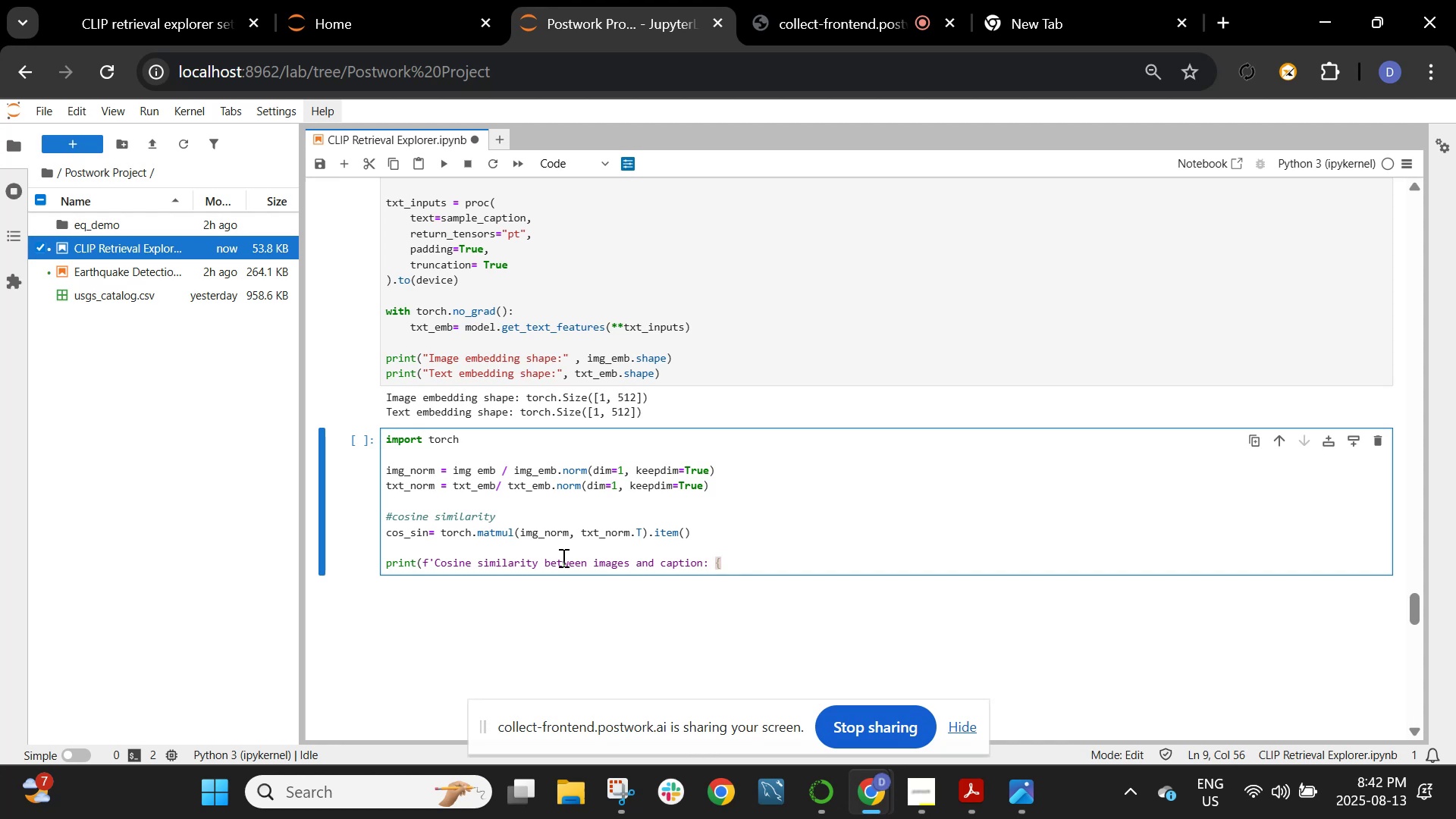 
left_click([428, 531])
 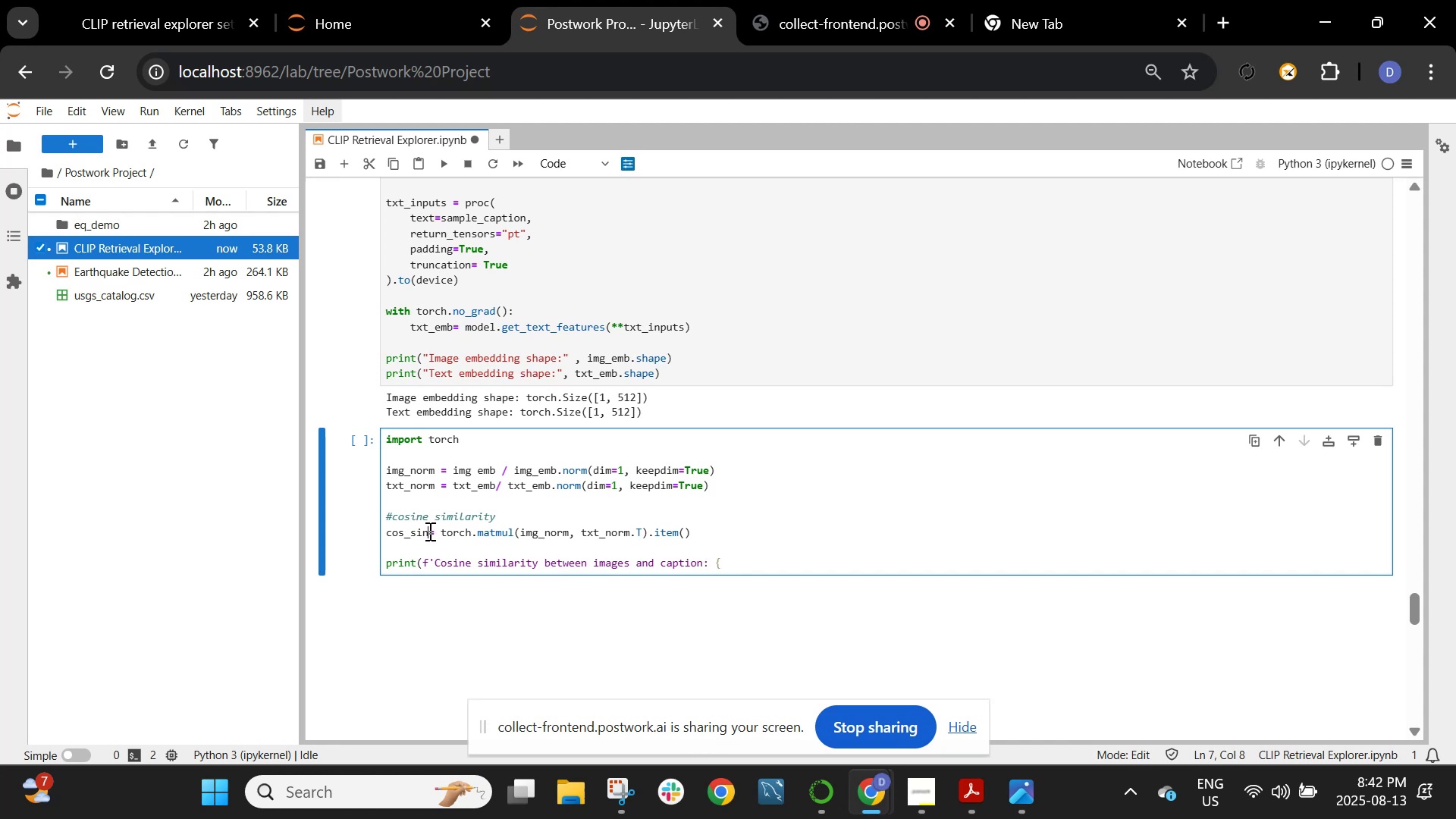 
key(Backspace)
 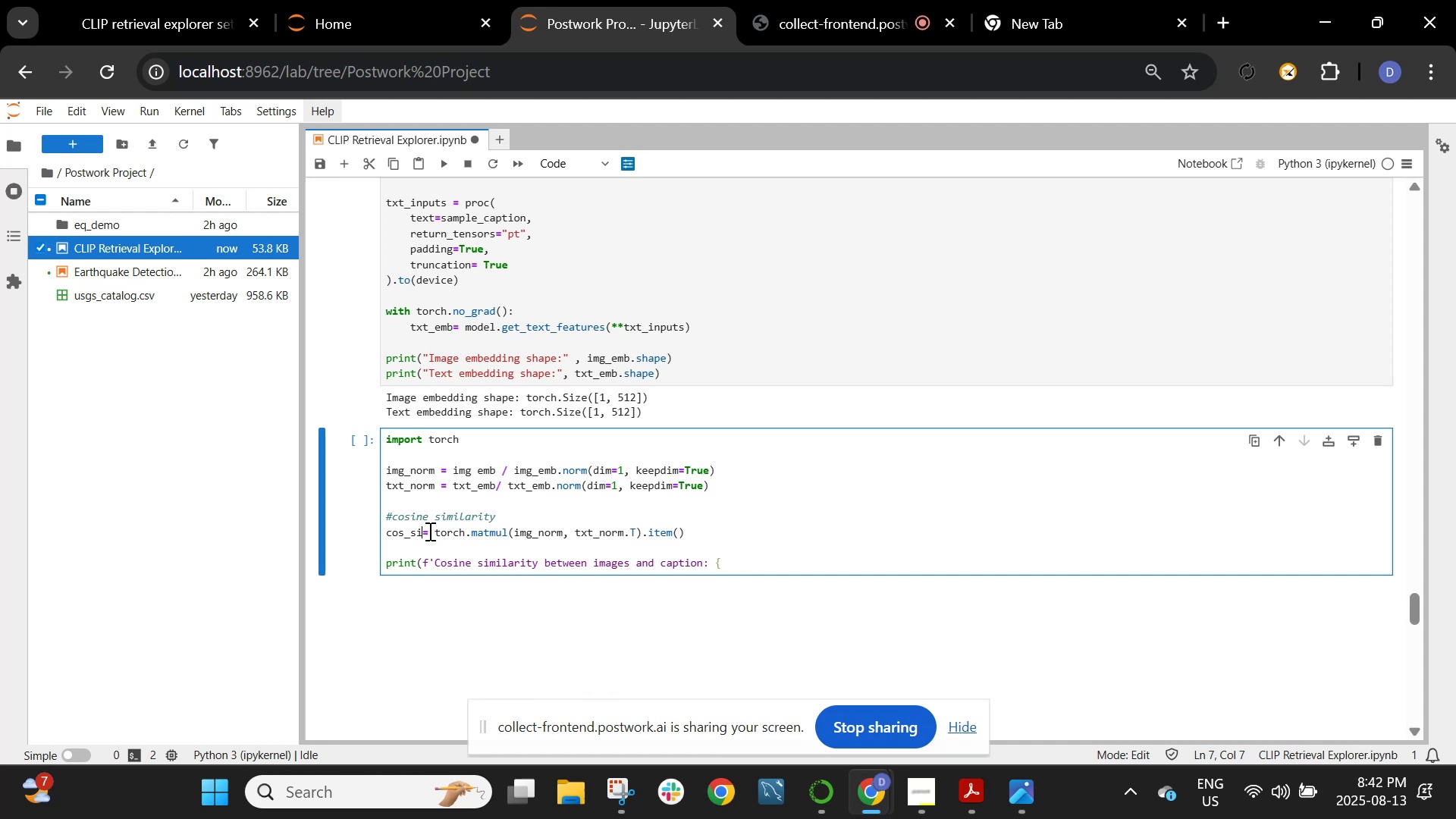 
key(M)
 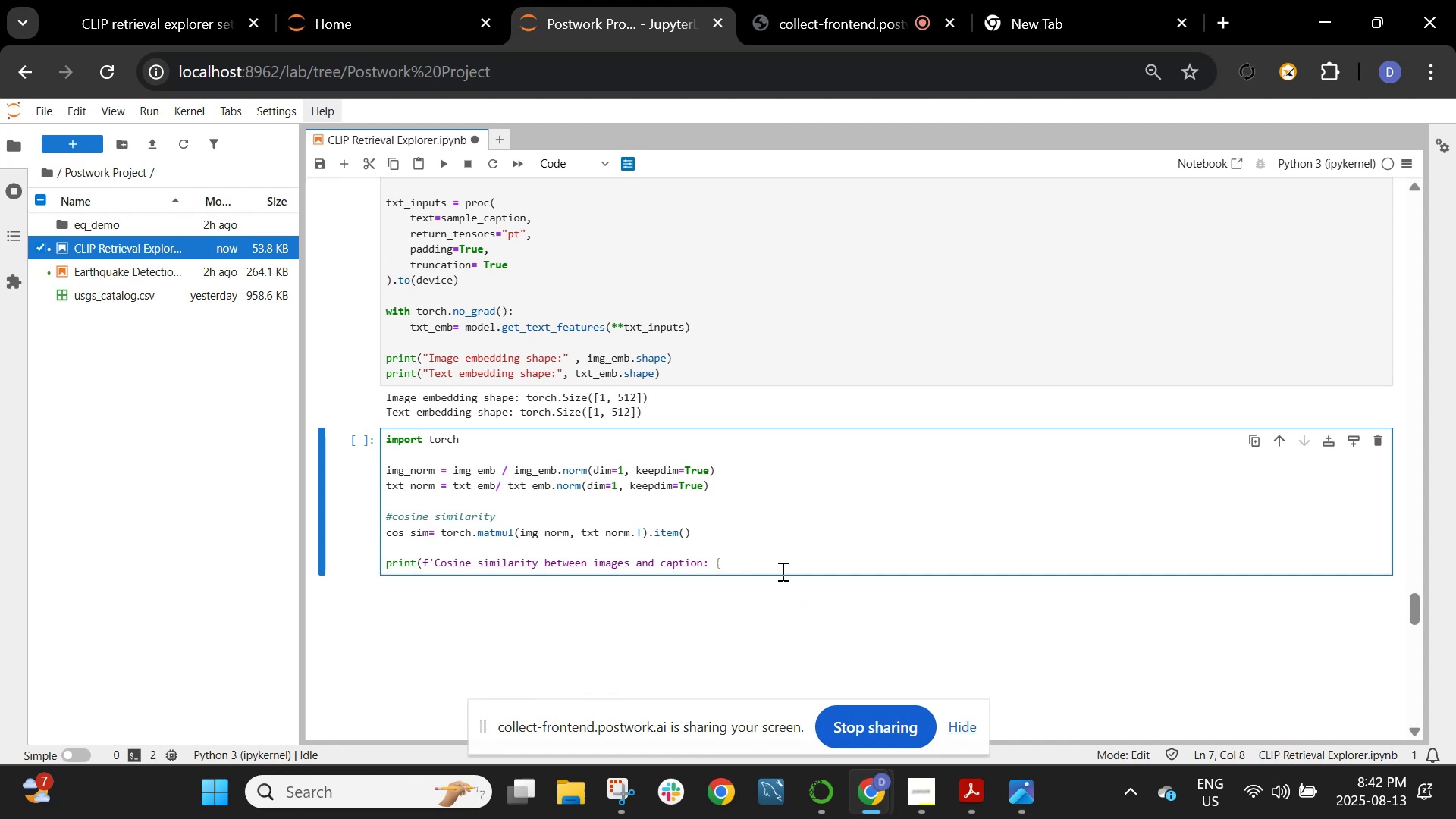 
type(cos_sim:4f}"))
 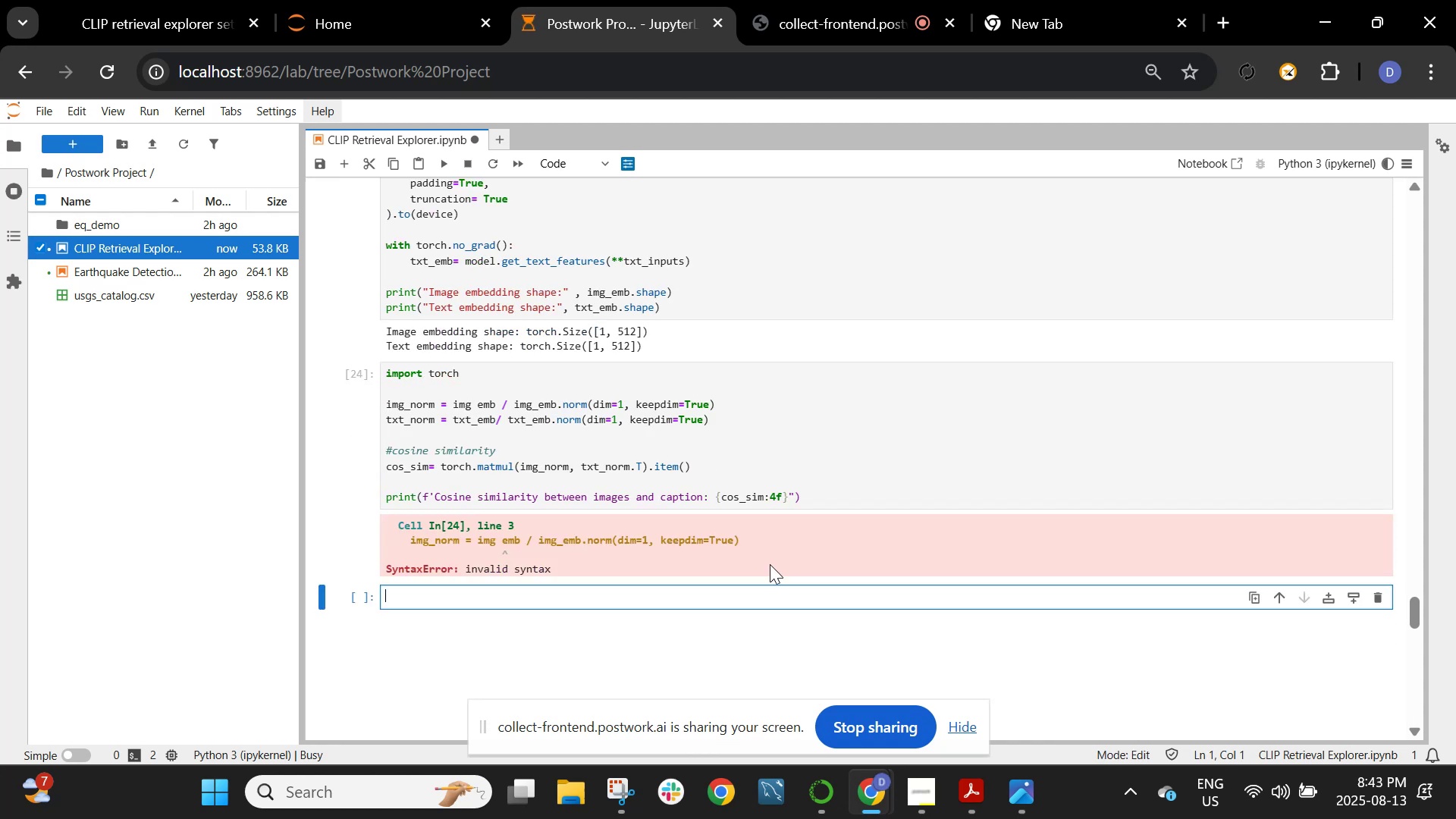 
 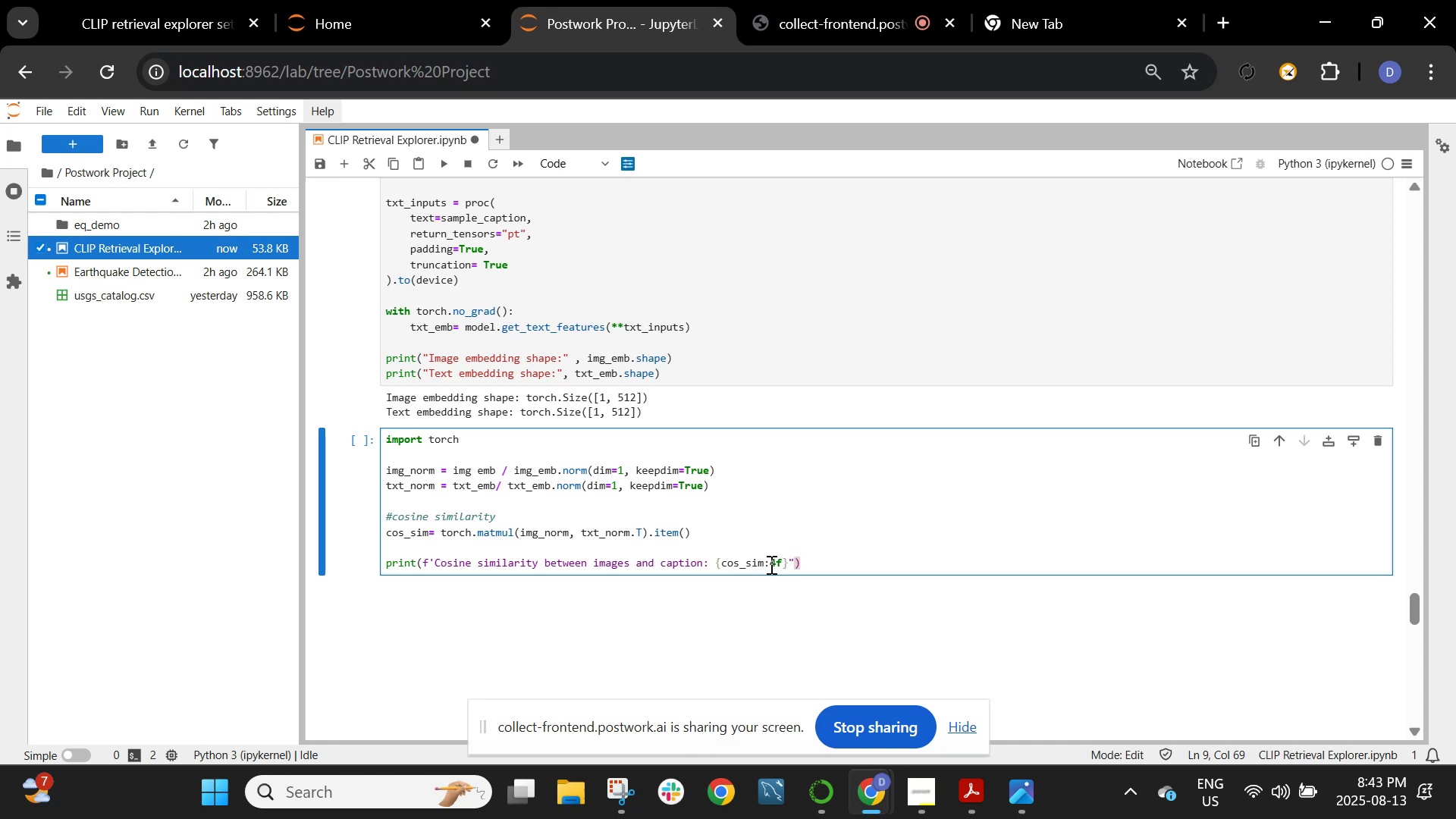 
key(Shift+Enter)
 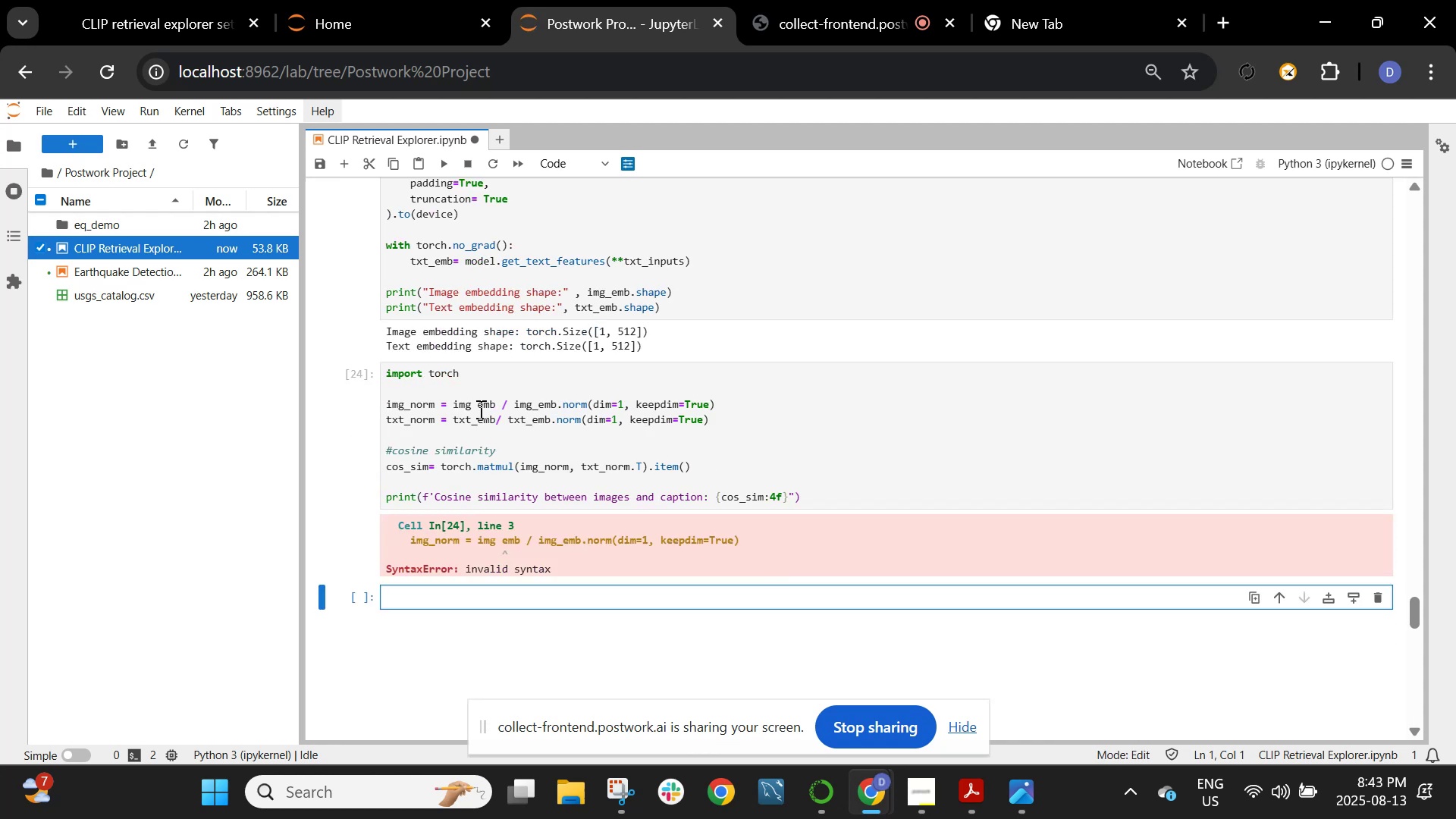 
key(Backspace)
 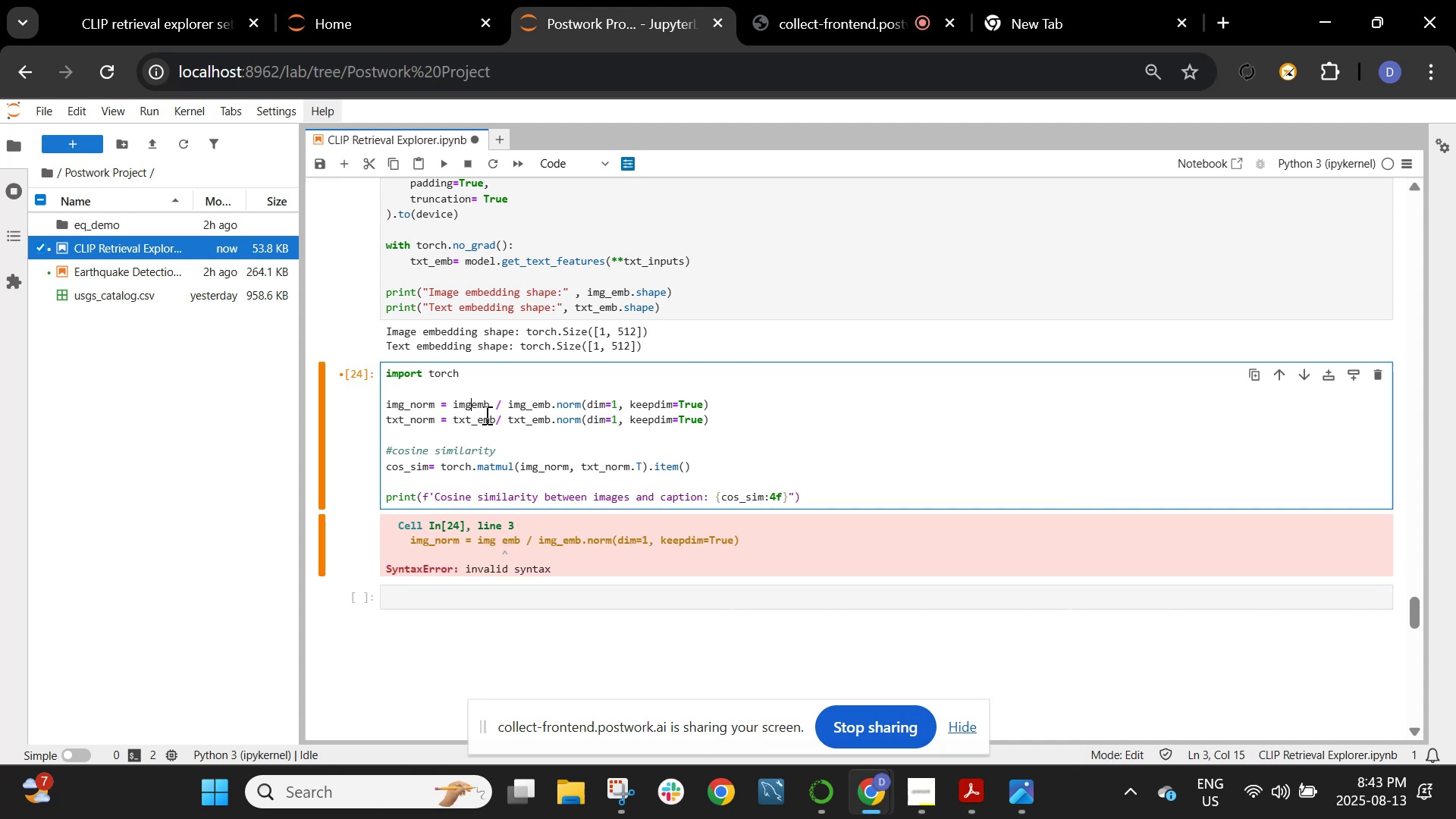 
key(Shift+Minus)
 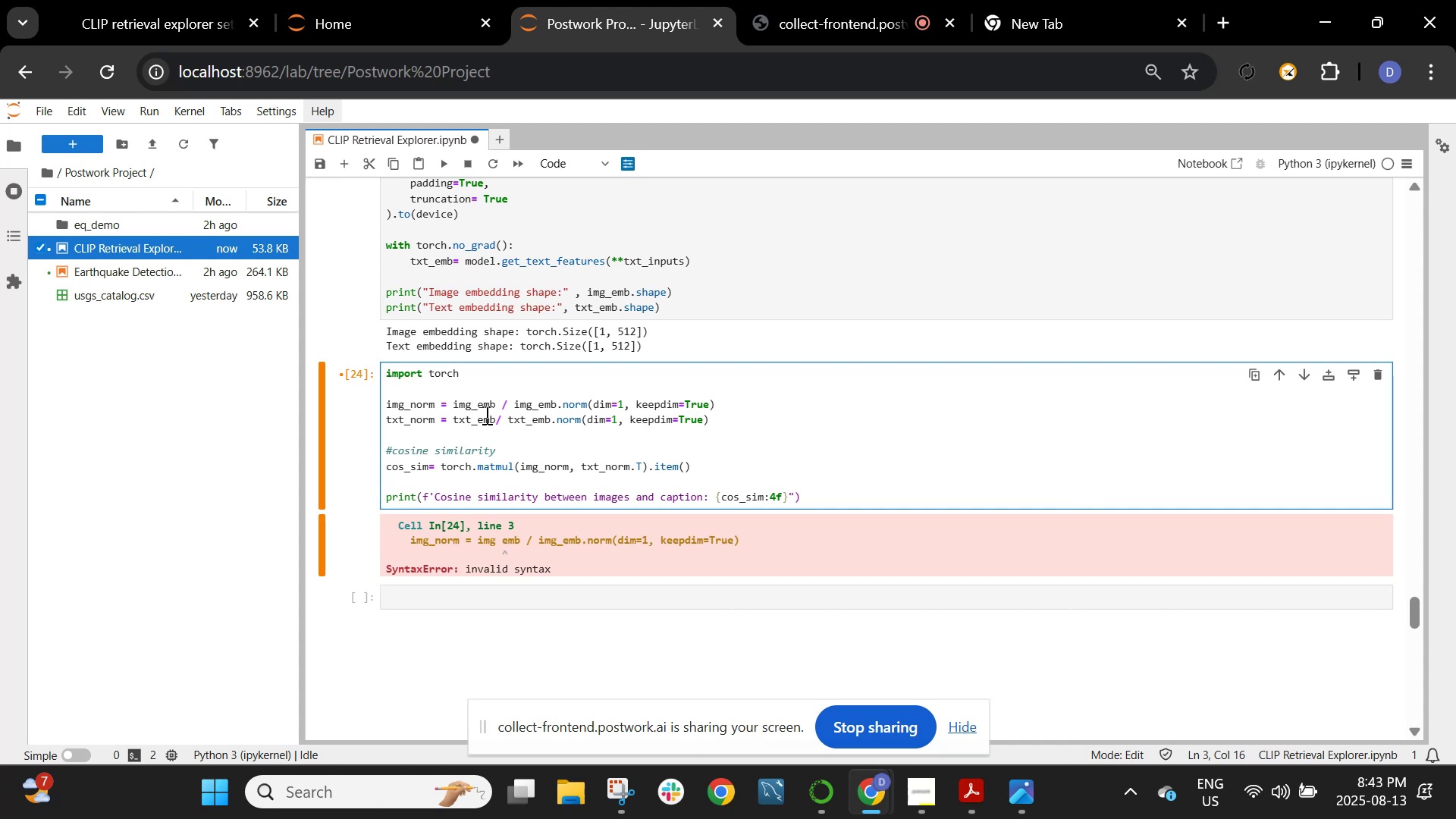 
key(Shift+Enter)
 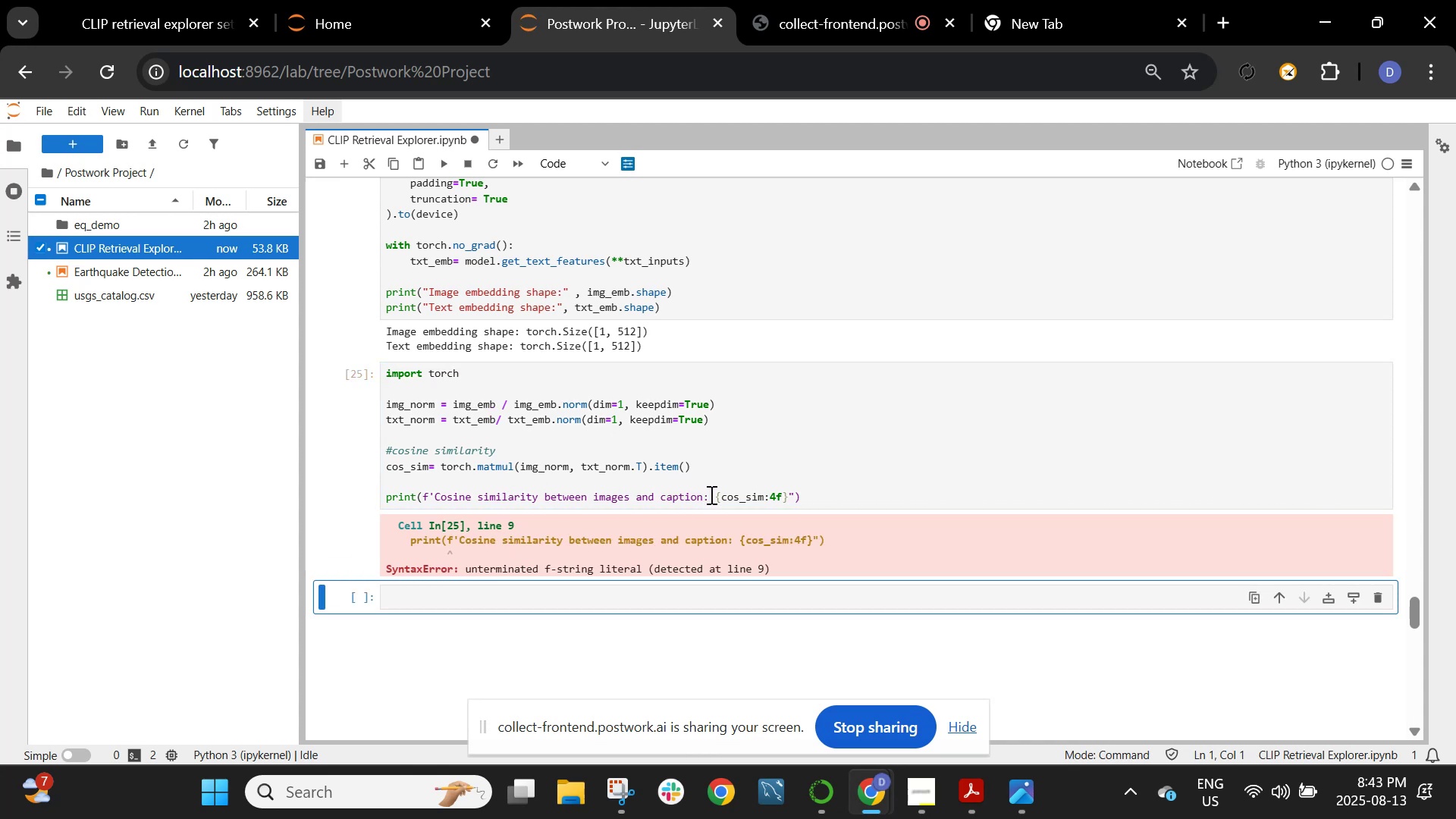 
wait(10.57)
 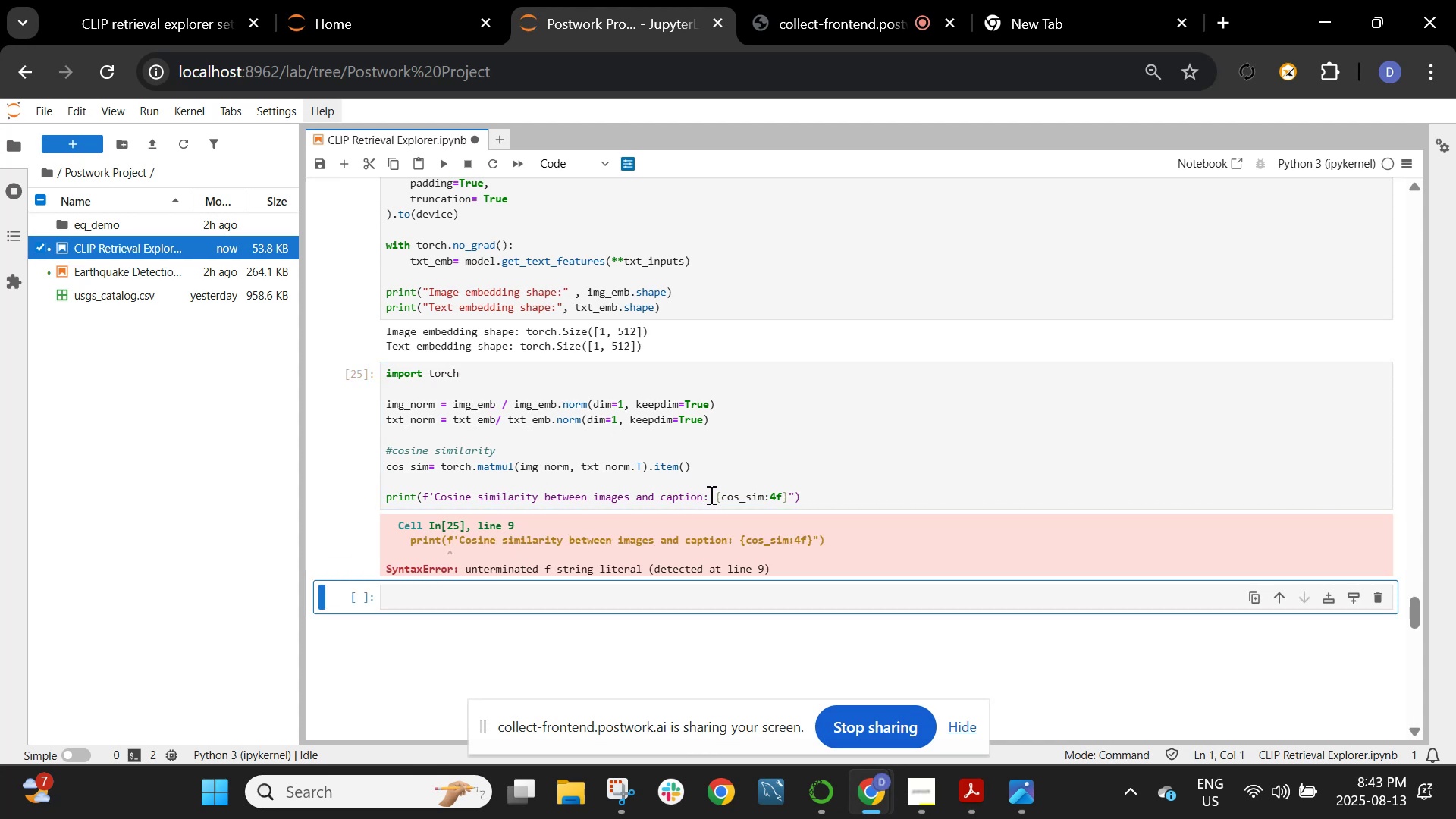 
left_click([435, 502])
 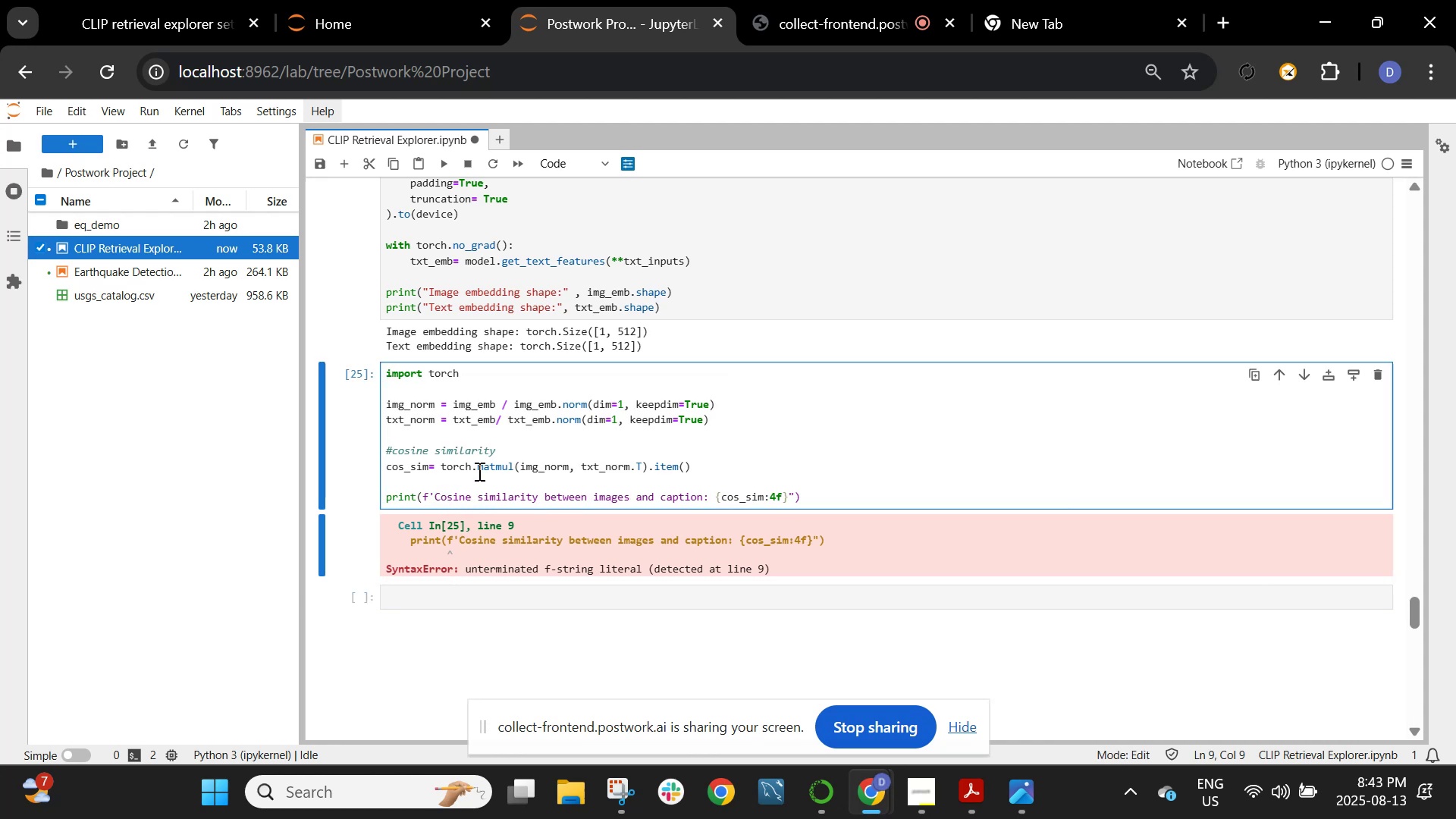 
key(Backspace)
 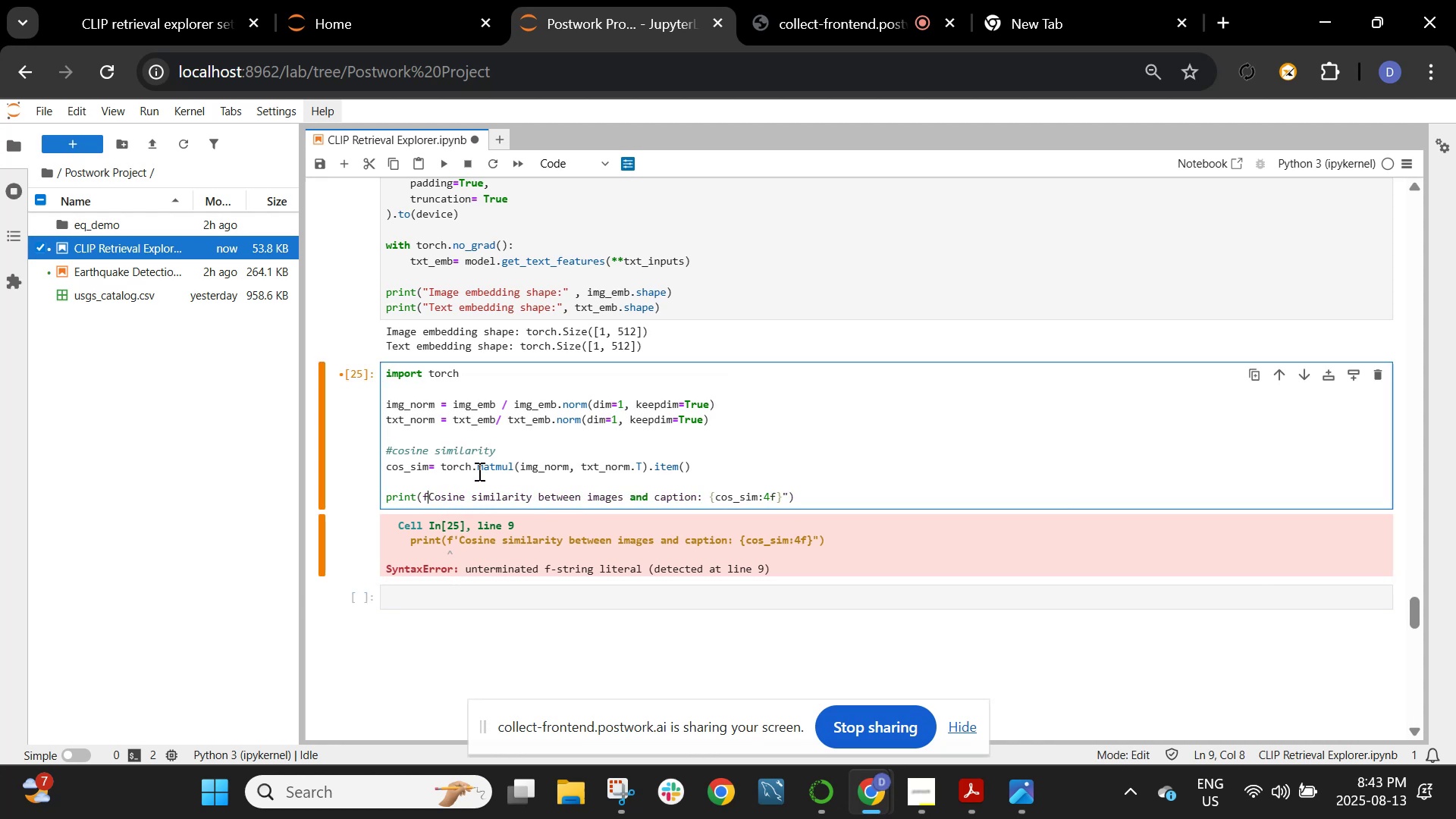 
key(Shift+Quote)
 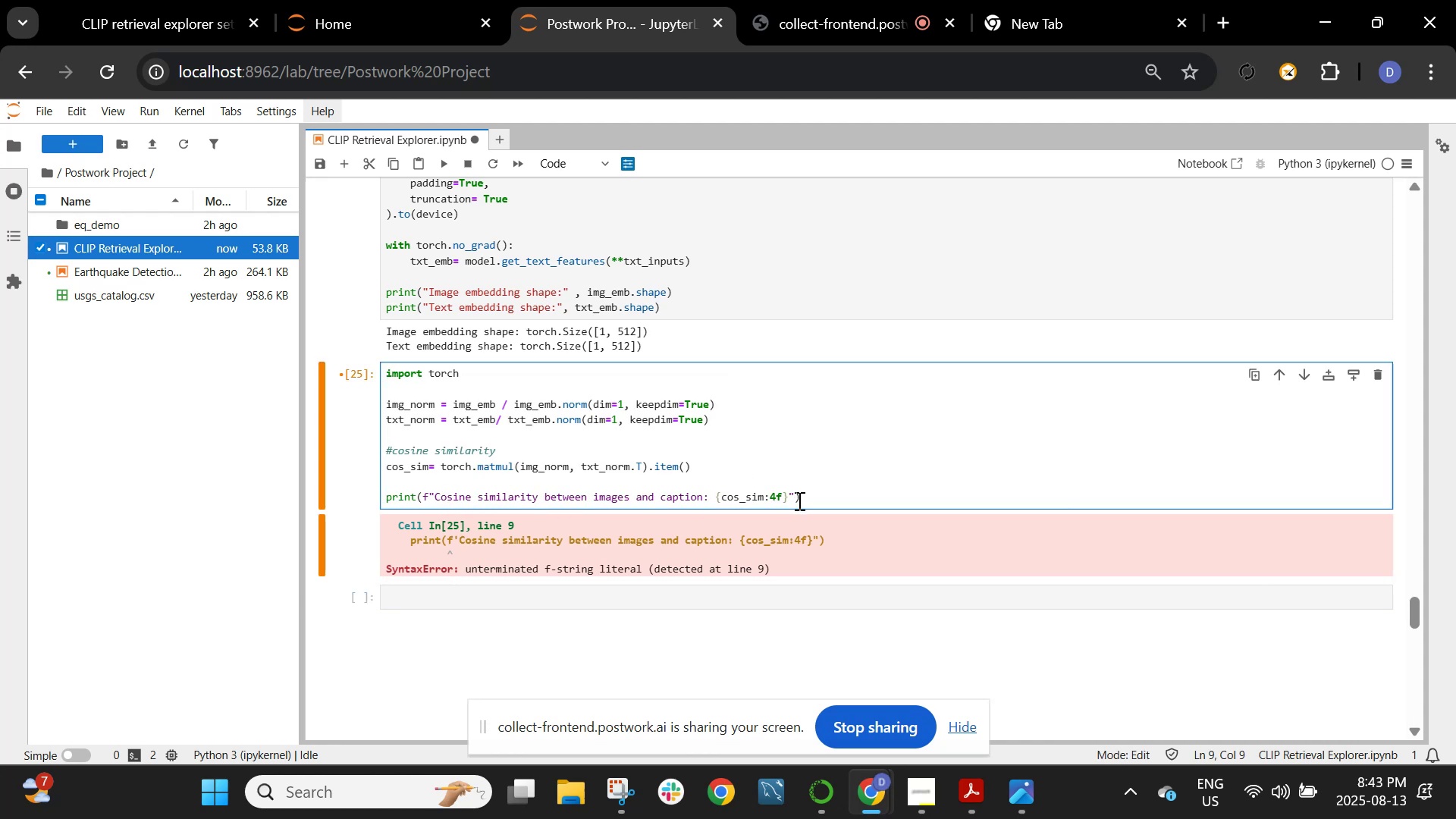 
left_click([857, 497])
 